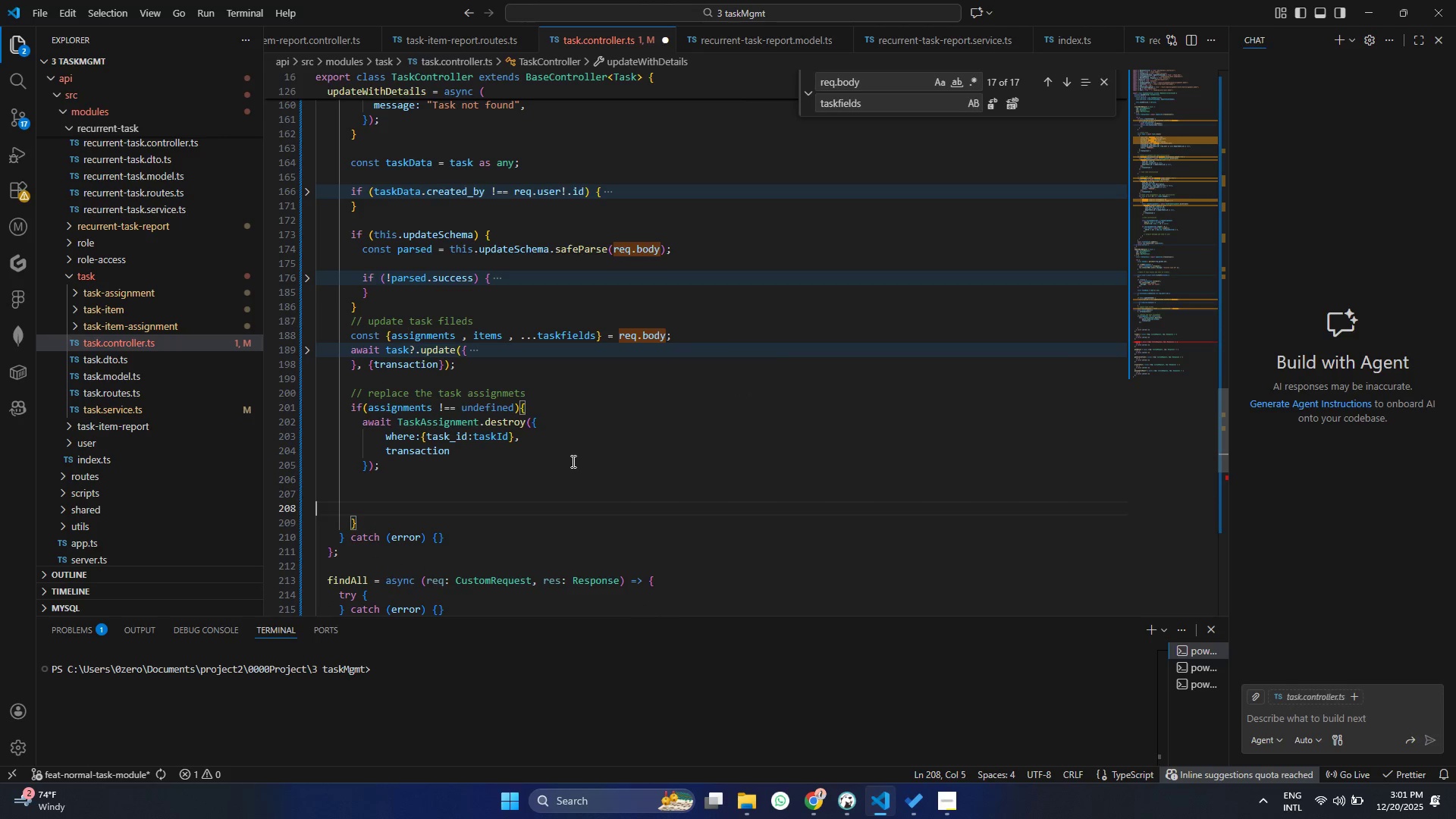 
key(Backspace)
 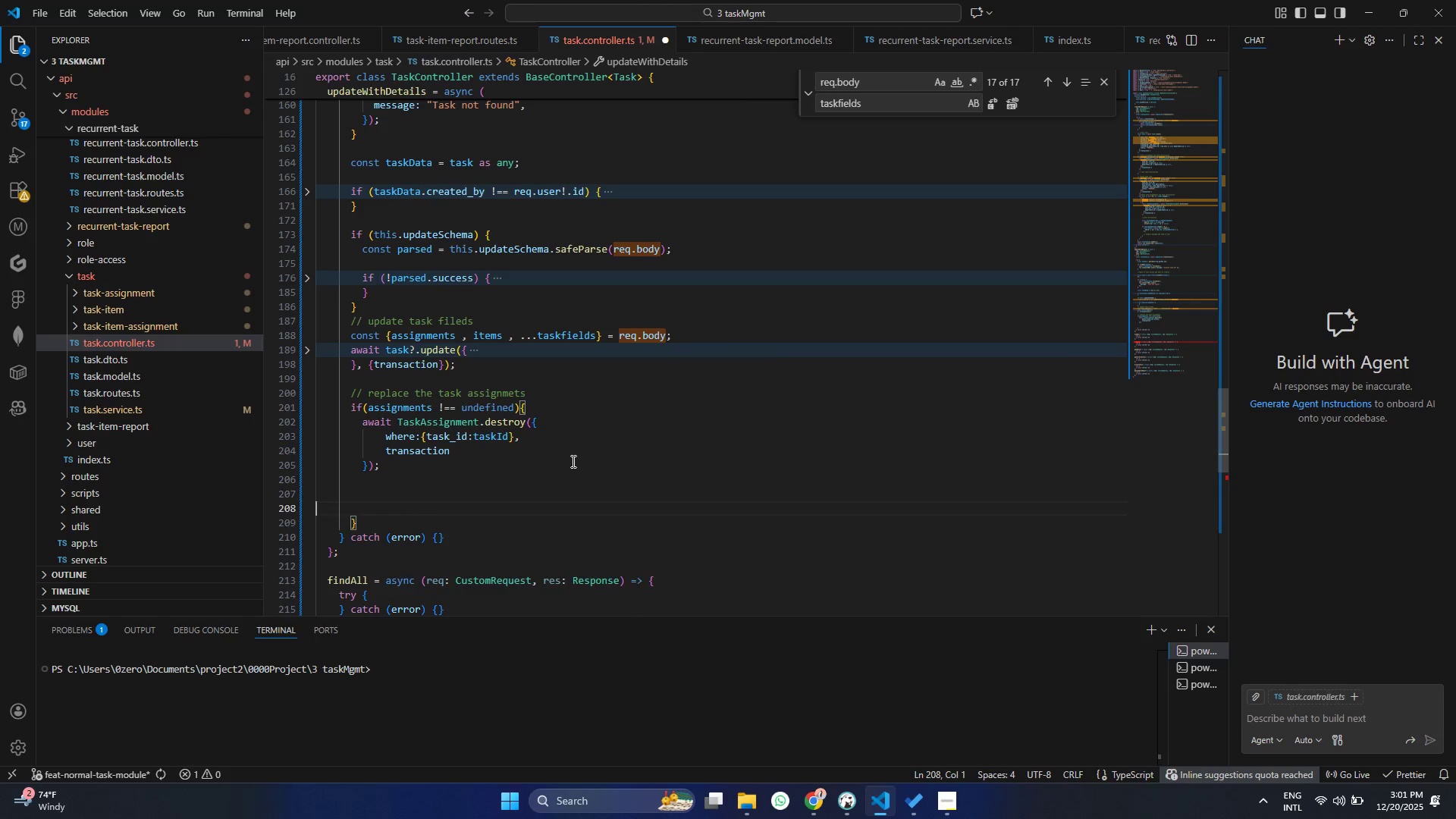 
key(Backspace)
 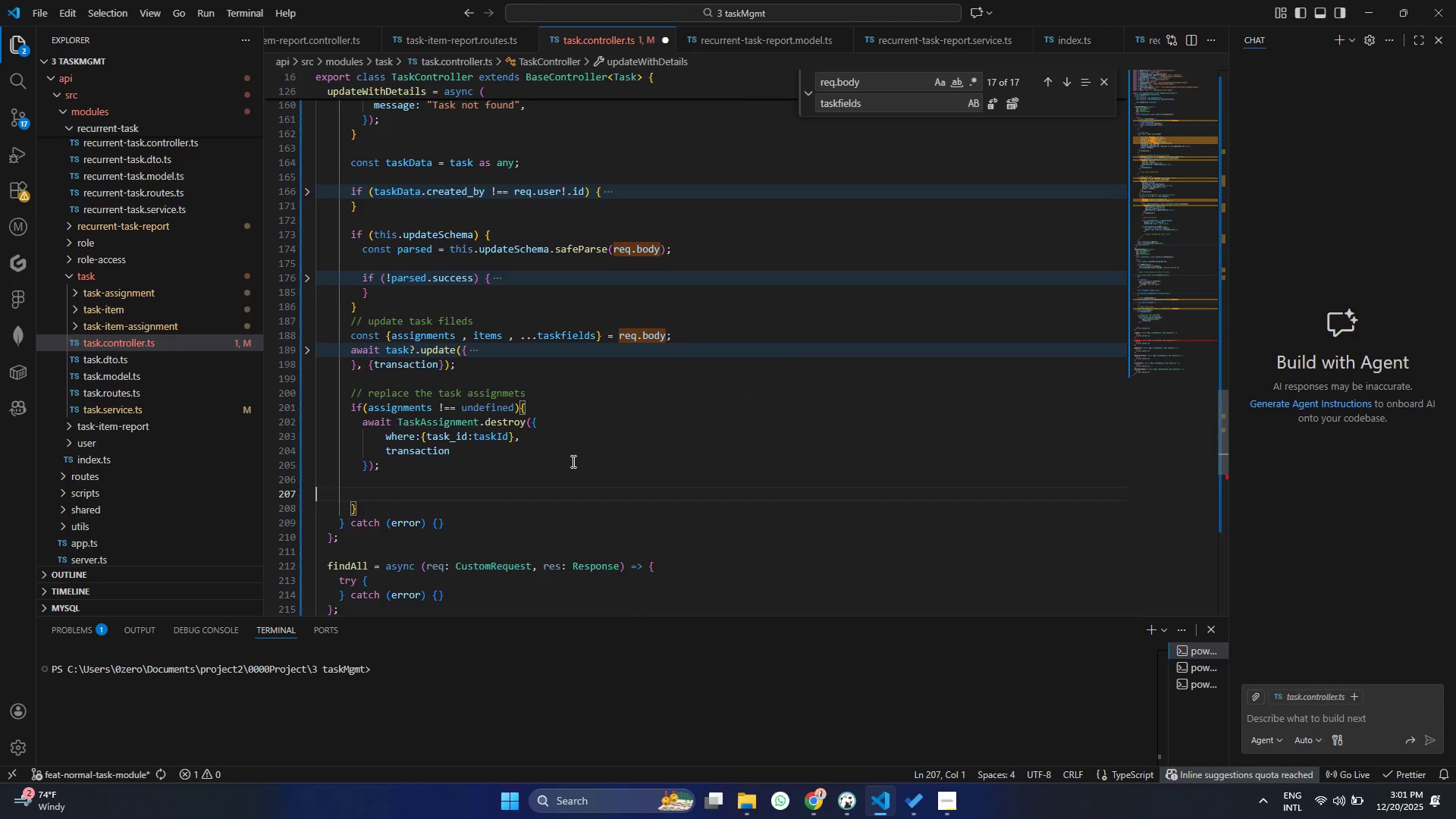 
key(Backspace)
 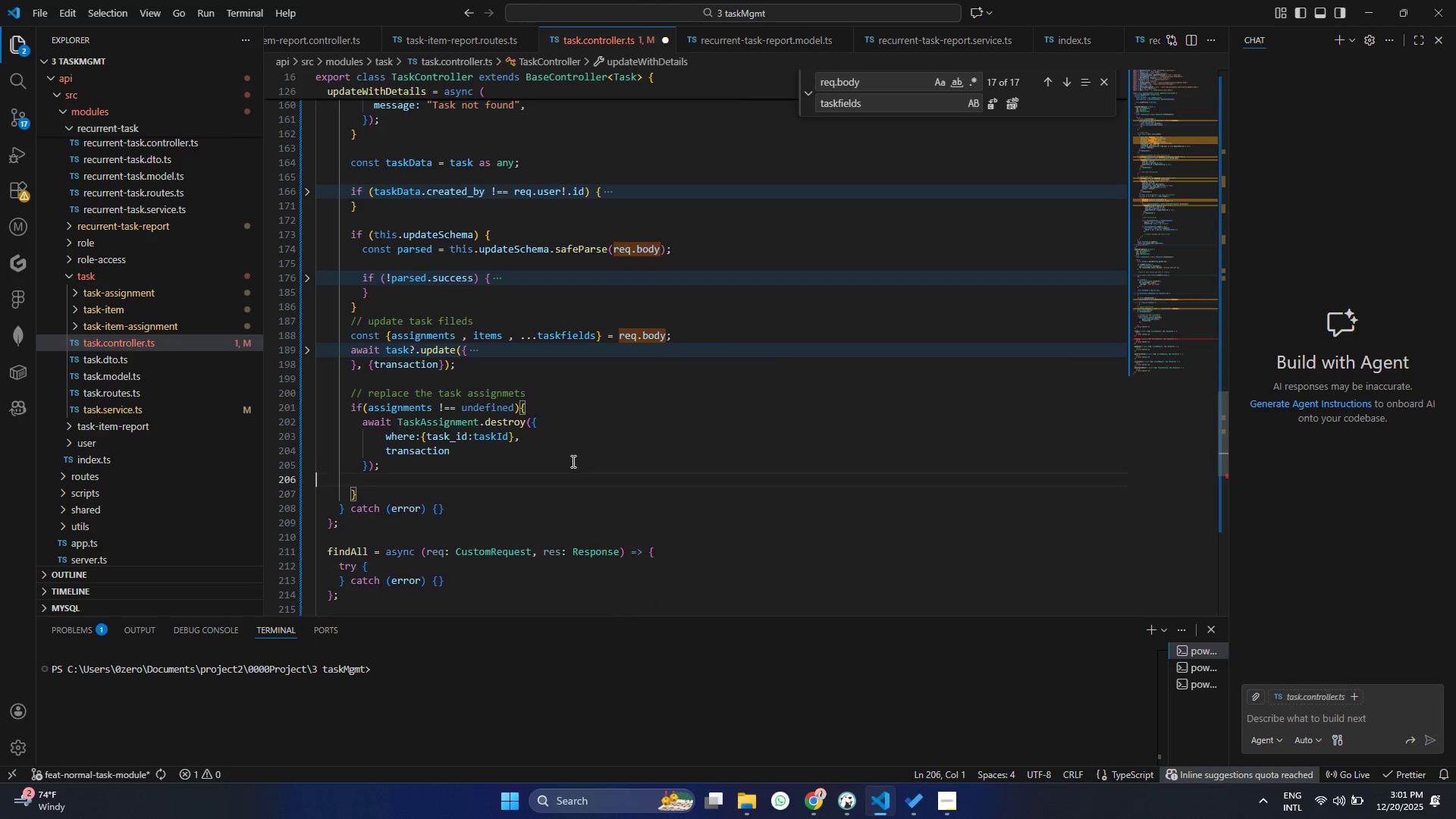 
key(Backspace)
 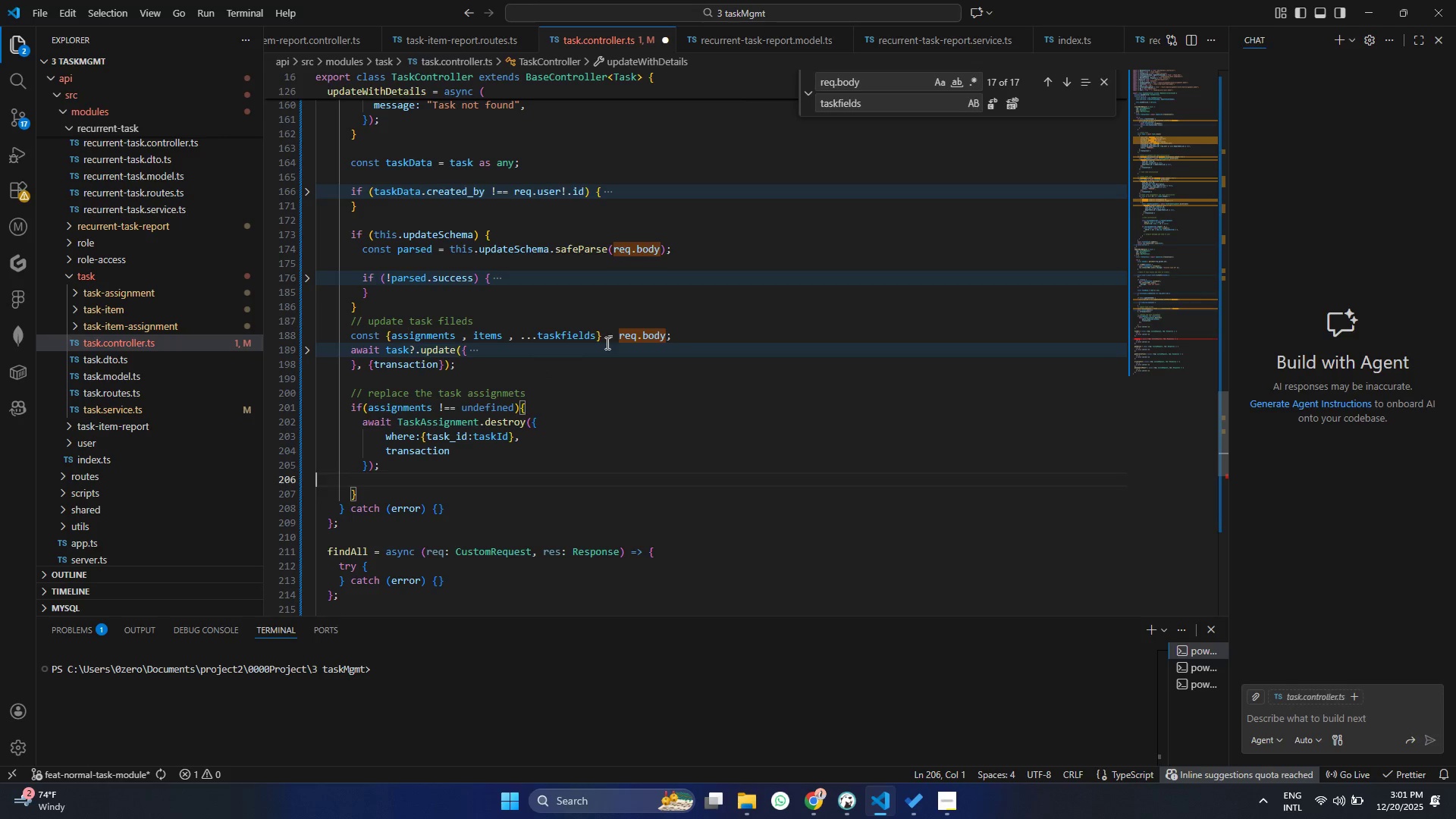 
left_click([554, 400])
 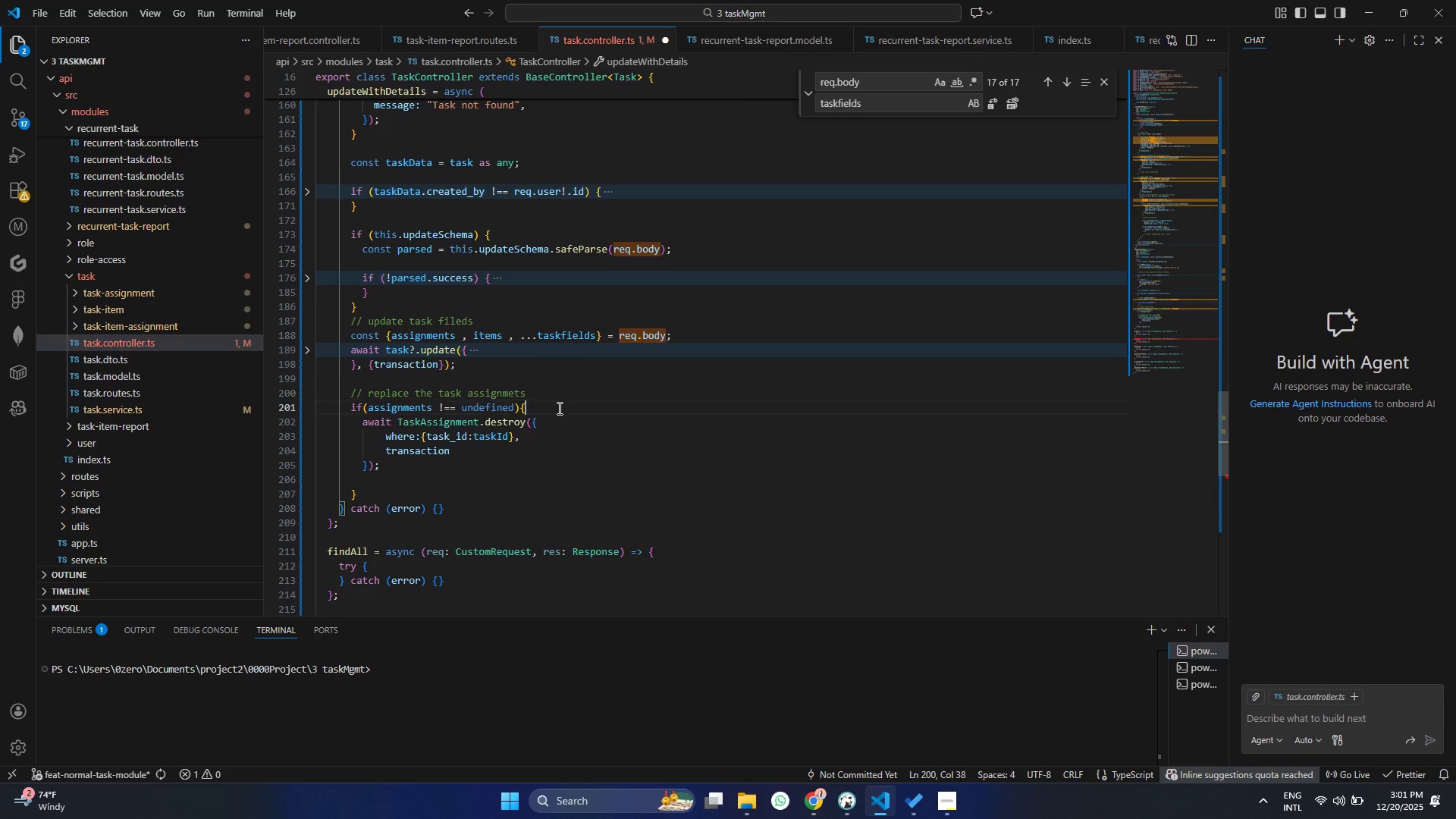 
left_click([558, 408])
 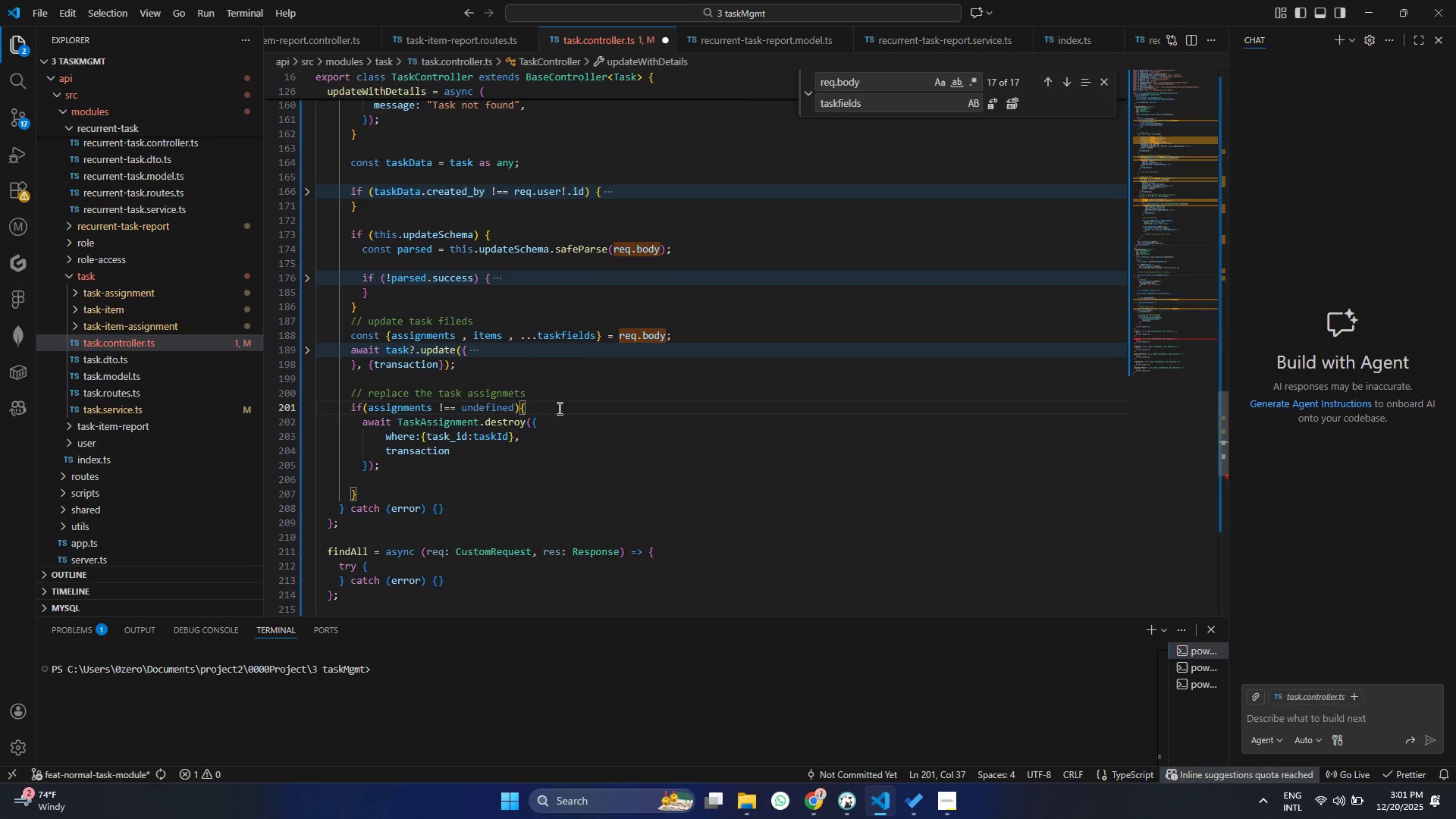 
key(Enter)
 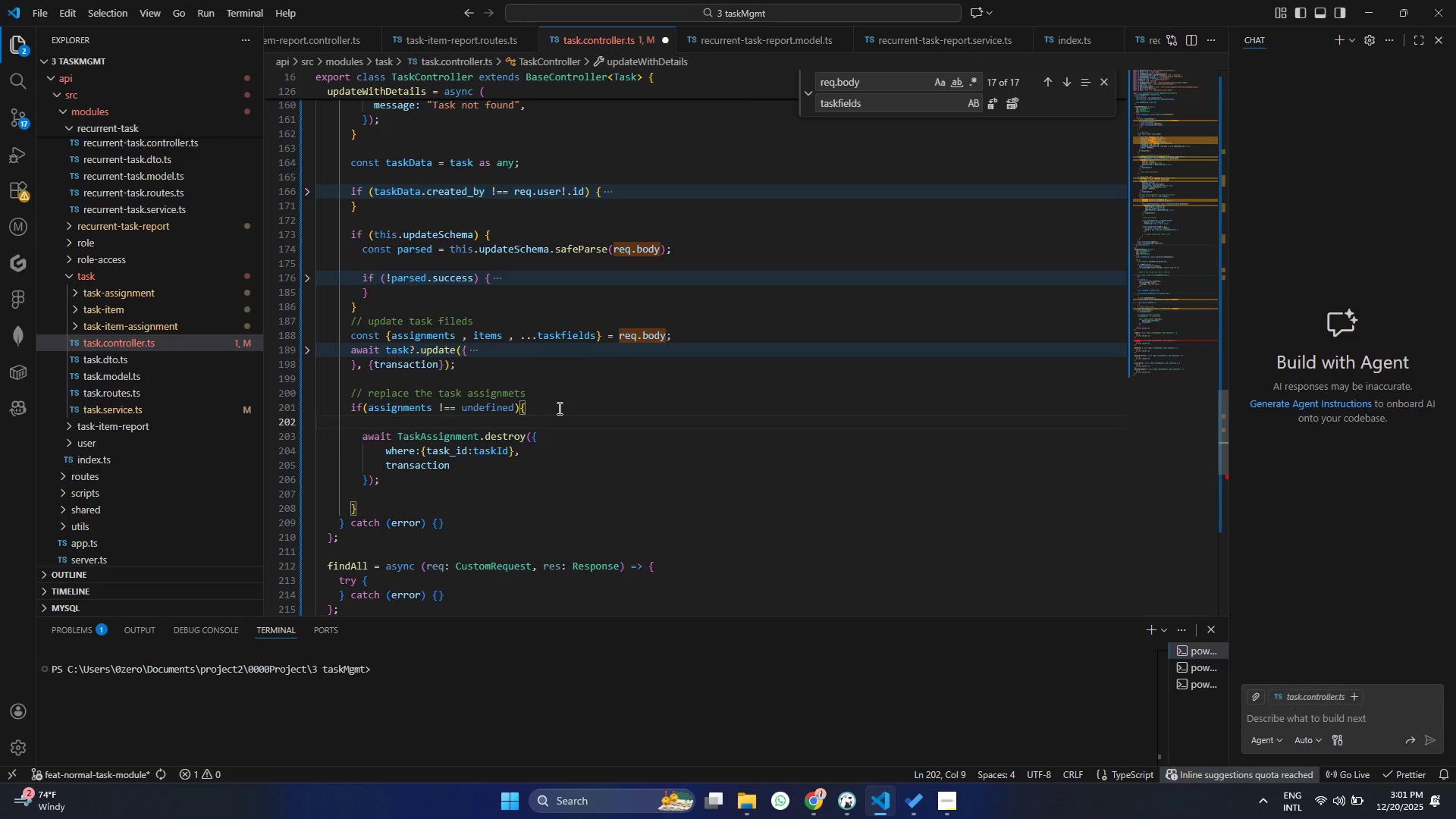 
type(//delete exisint )
key(Backspace)
key(Backspace)
key(Backspace)
key(Backspace)
type(tin assignmetn)
 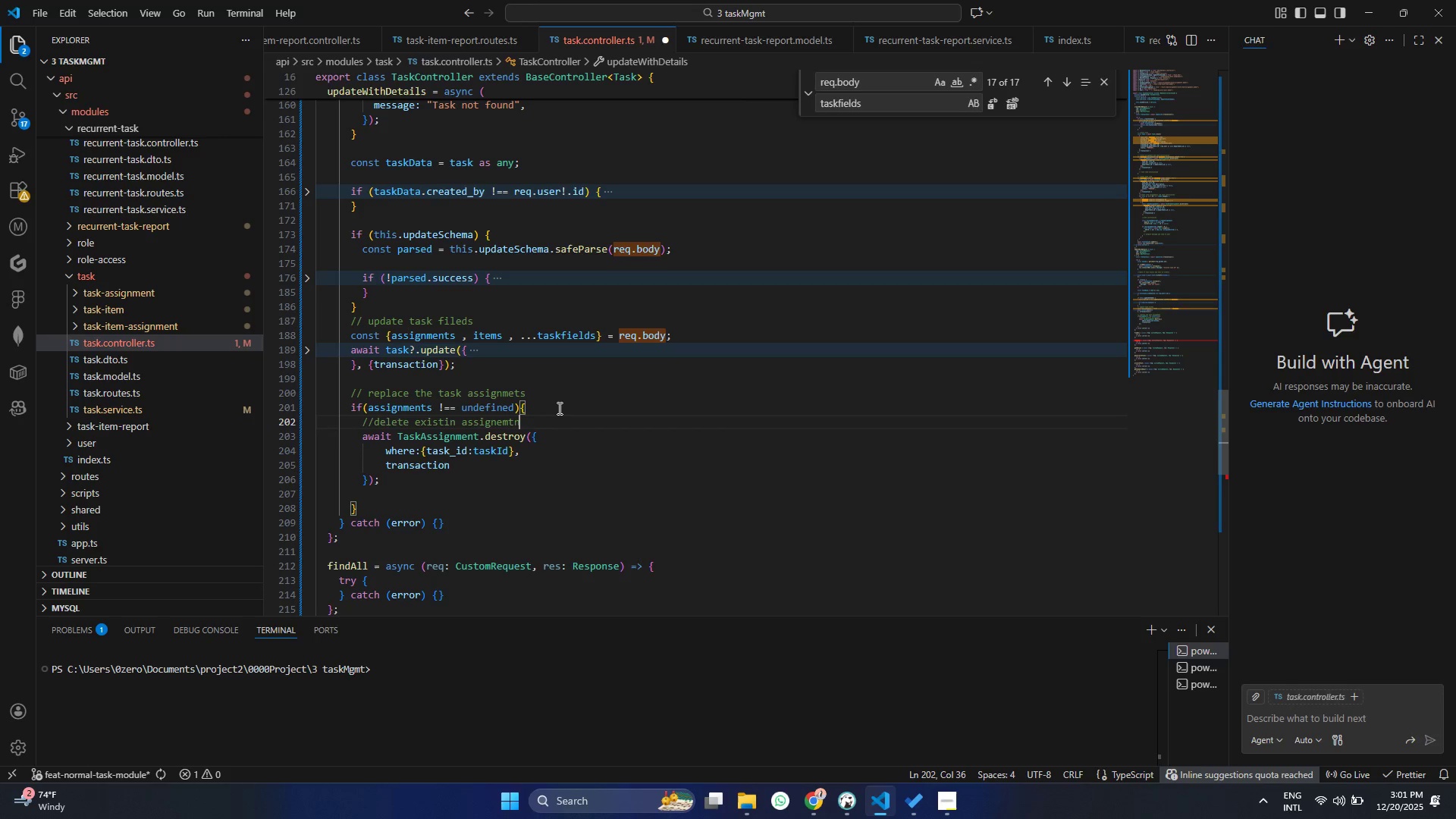 
key(Control+ControlLeft)
 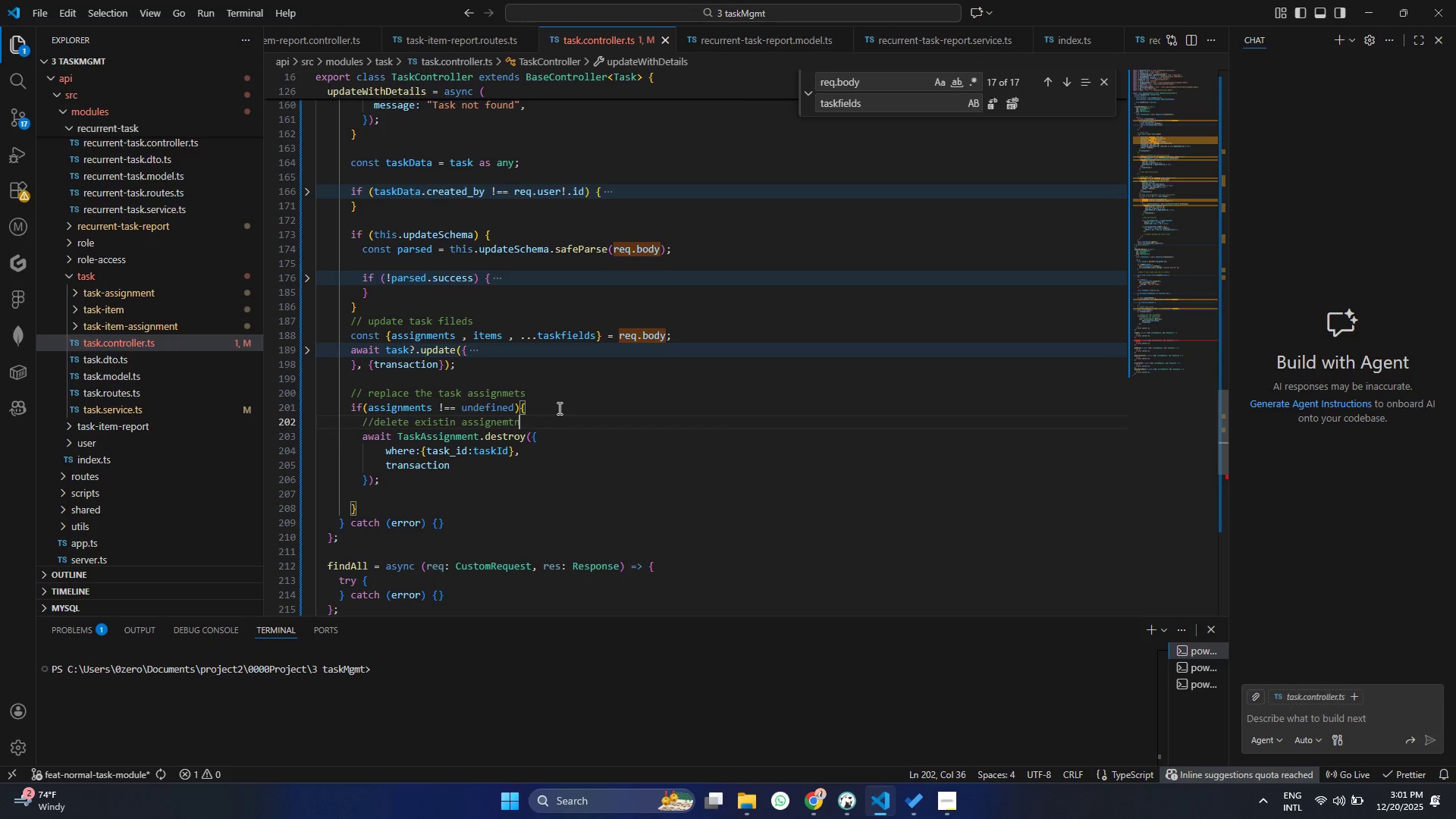 
key(Control+S)
 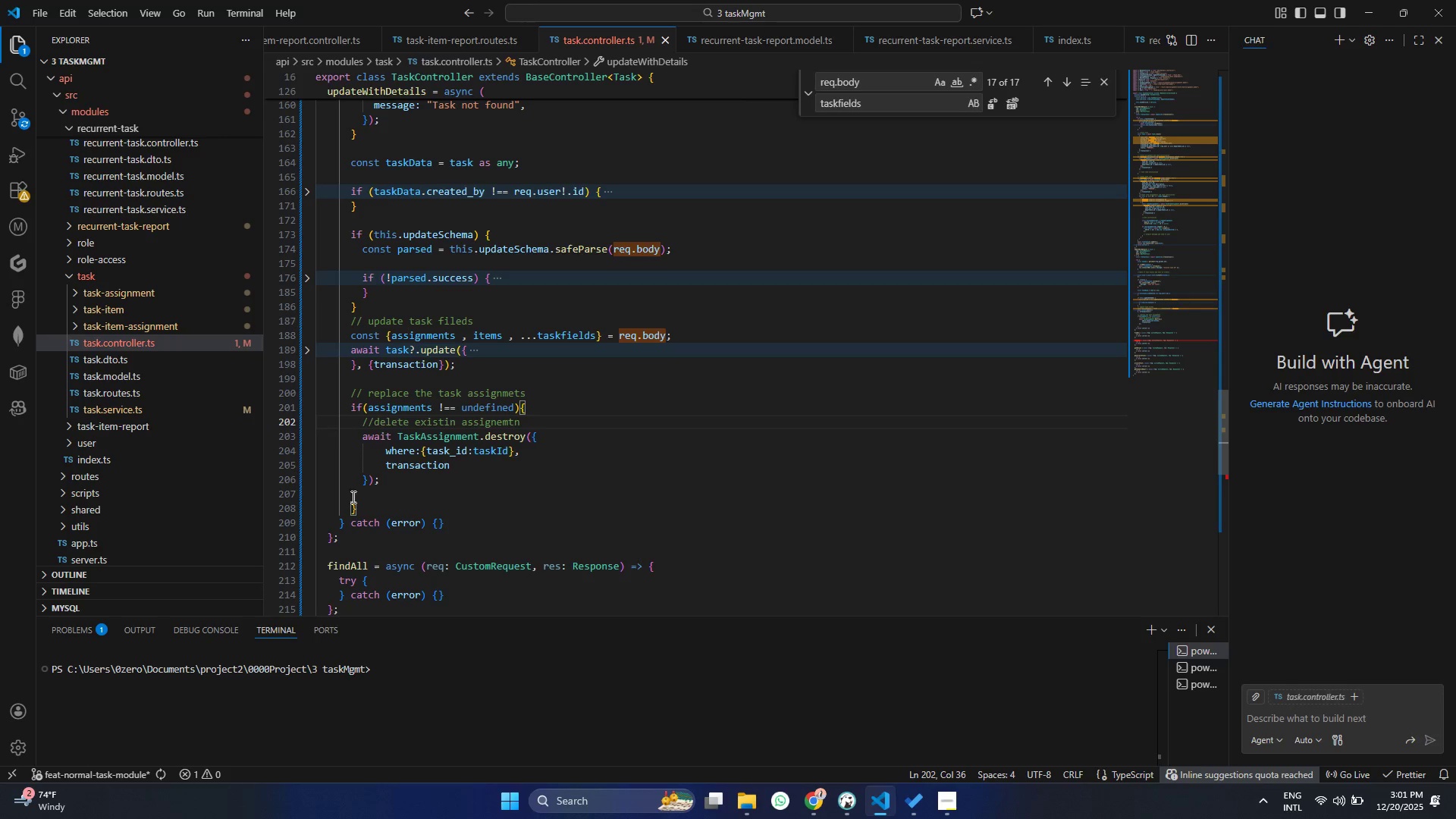 
left_click([354, 493])
 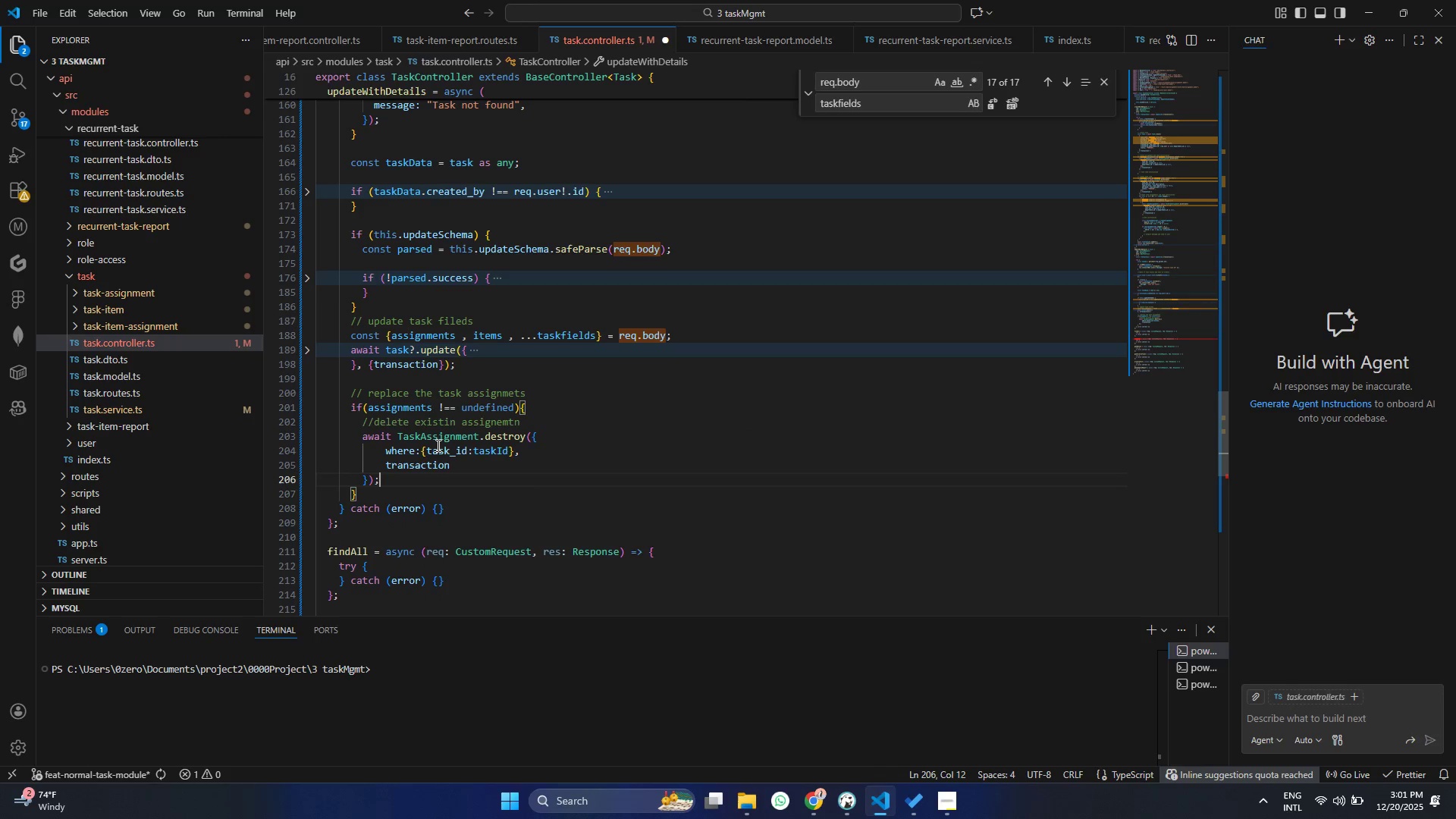 
key(Backspace)
 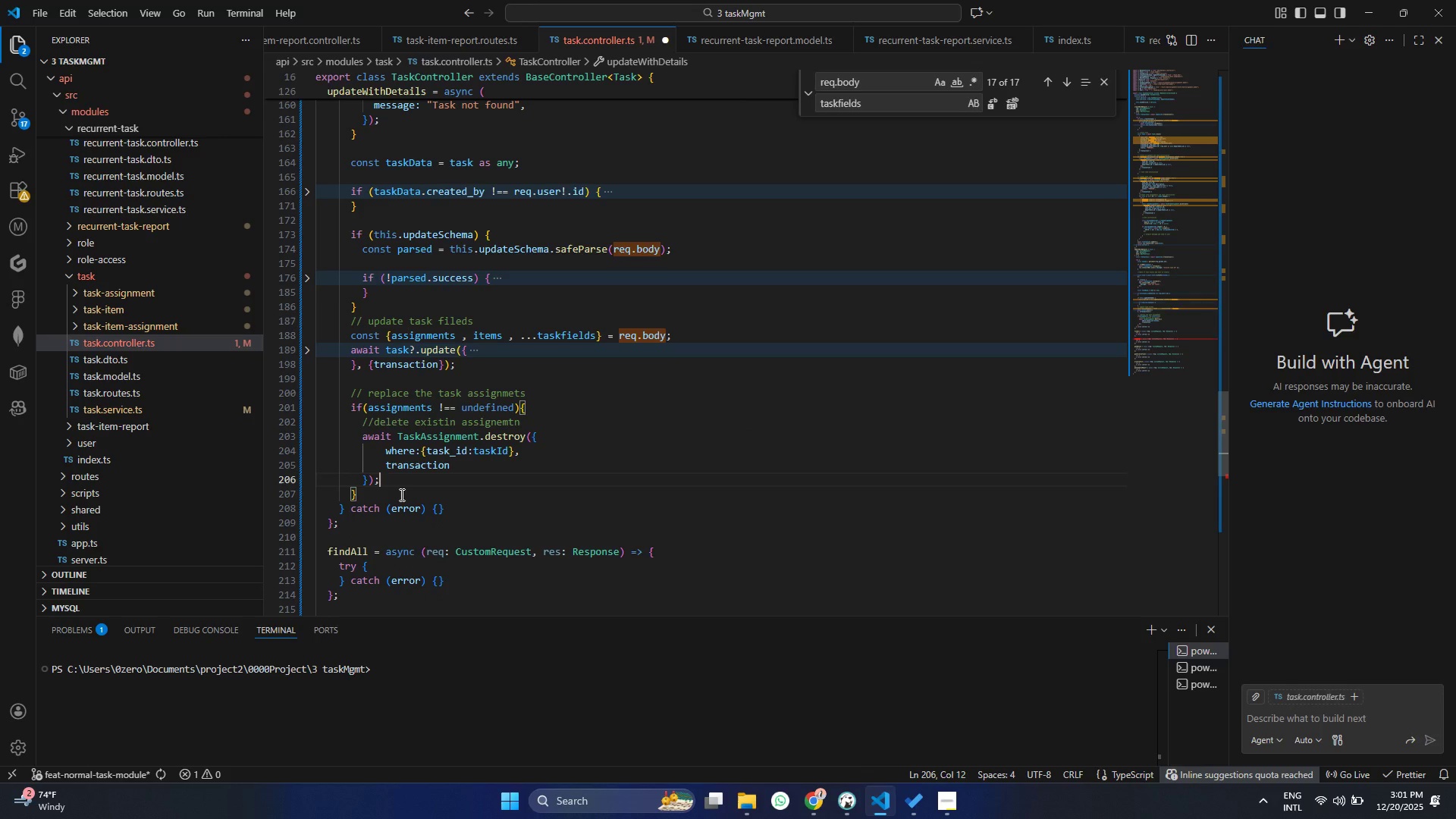 
left_click([400, 494])
 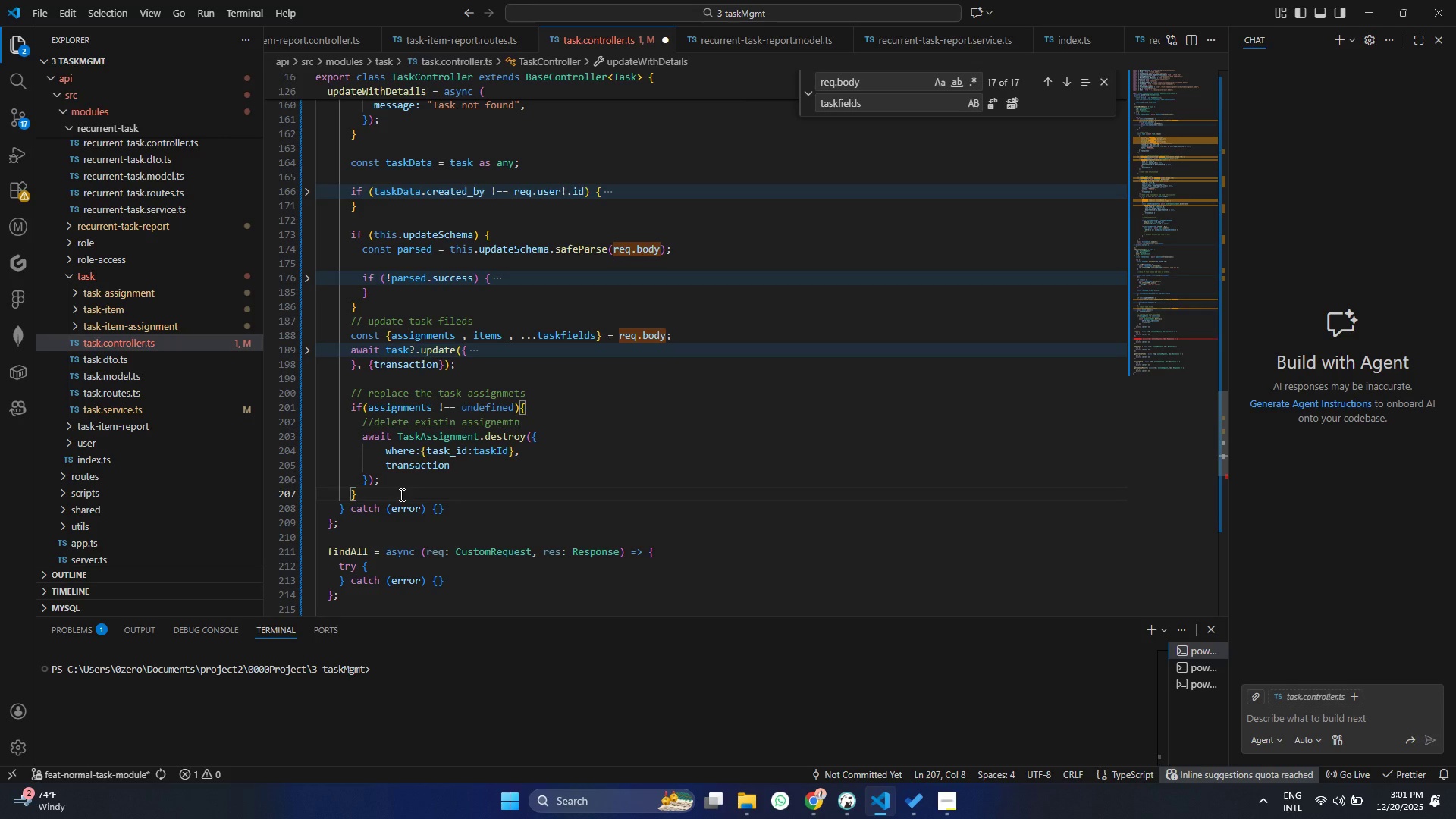 
left_click([402, 480])
 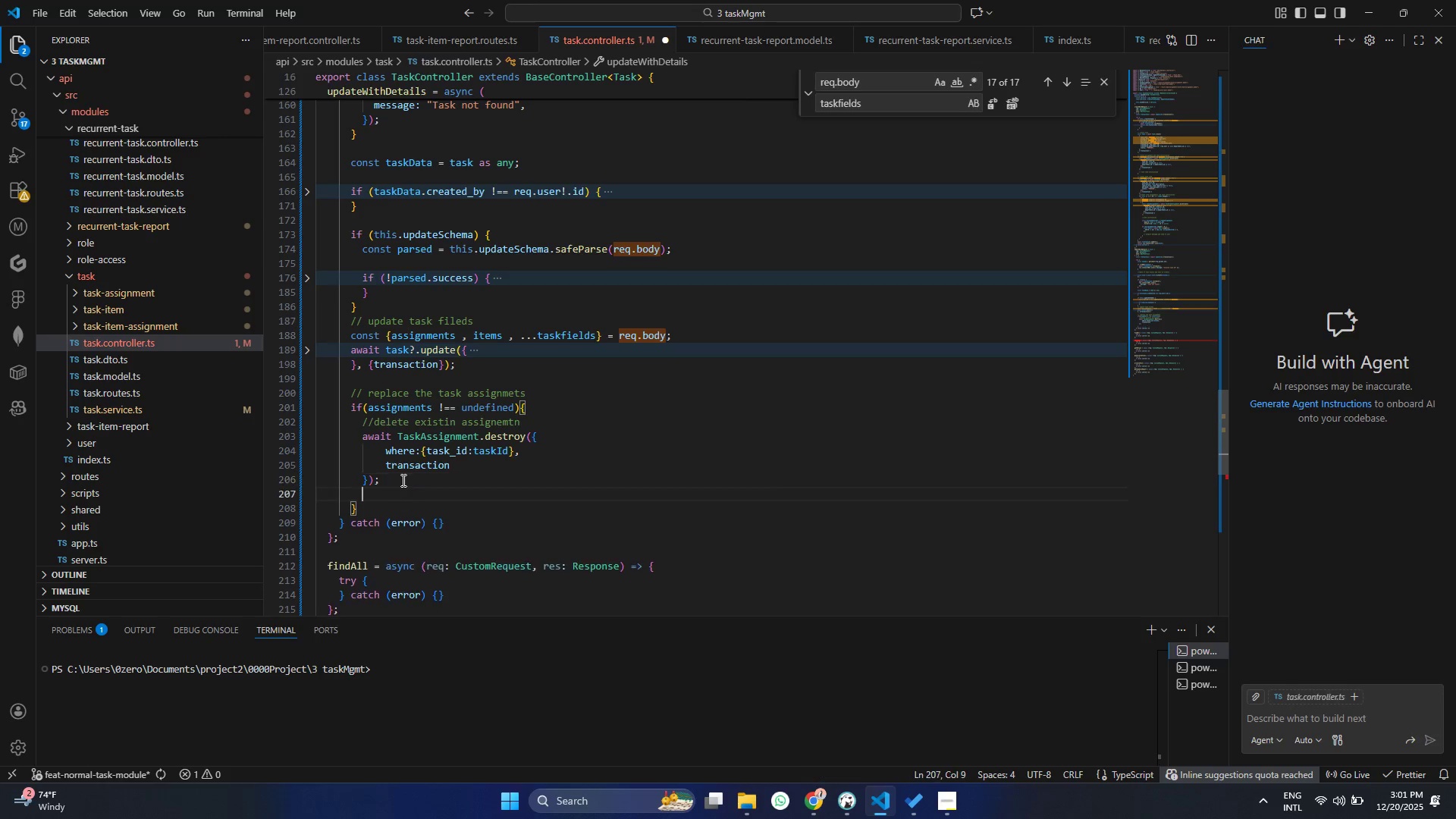 
key(Enter)
 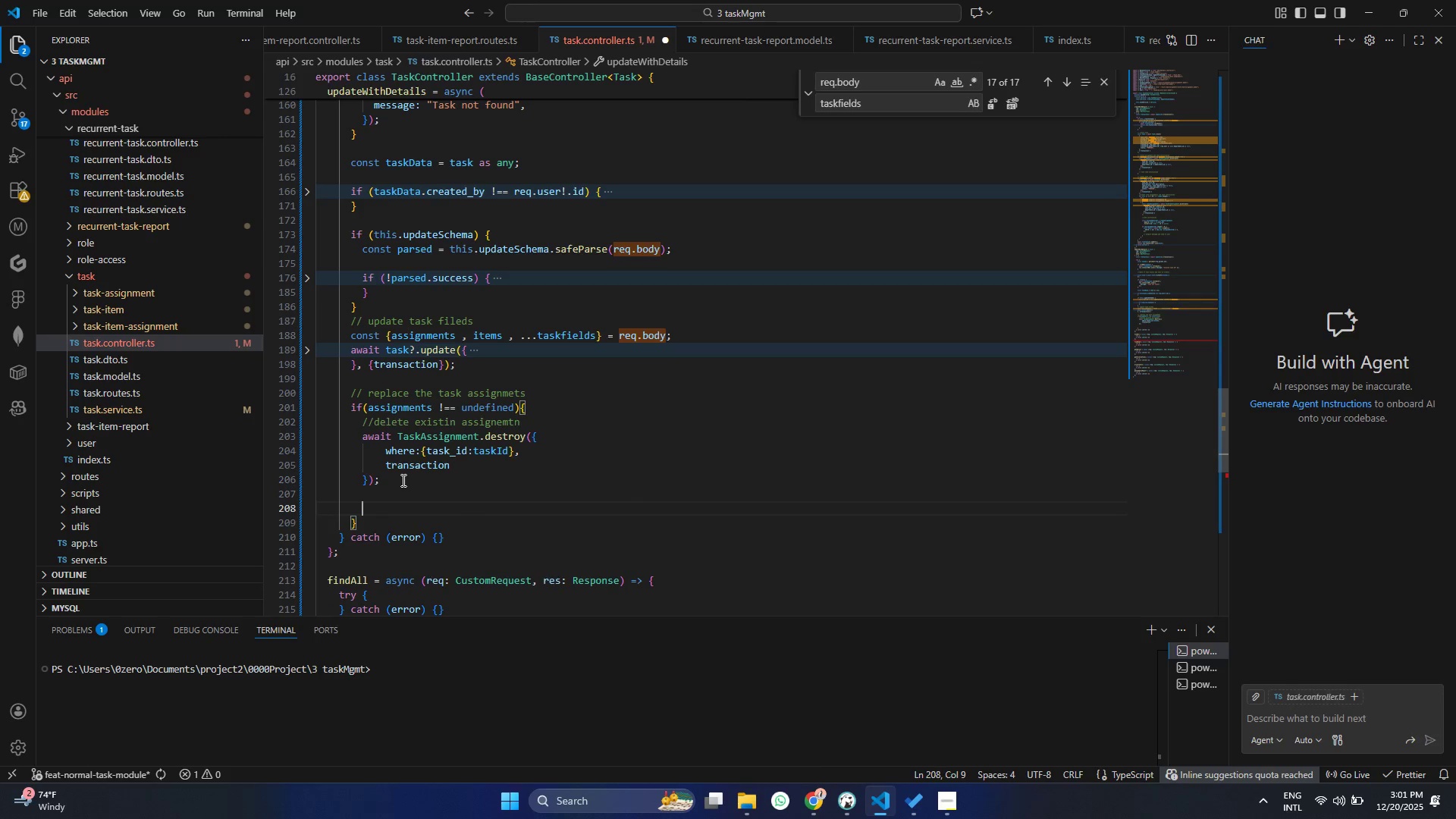 
key(Enter)
 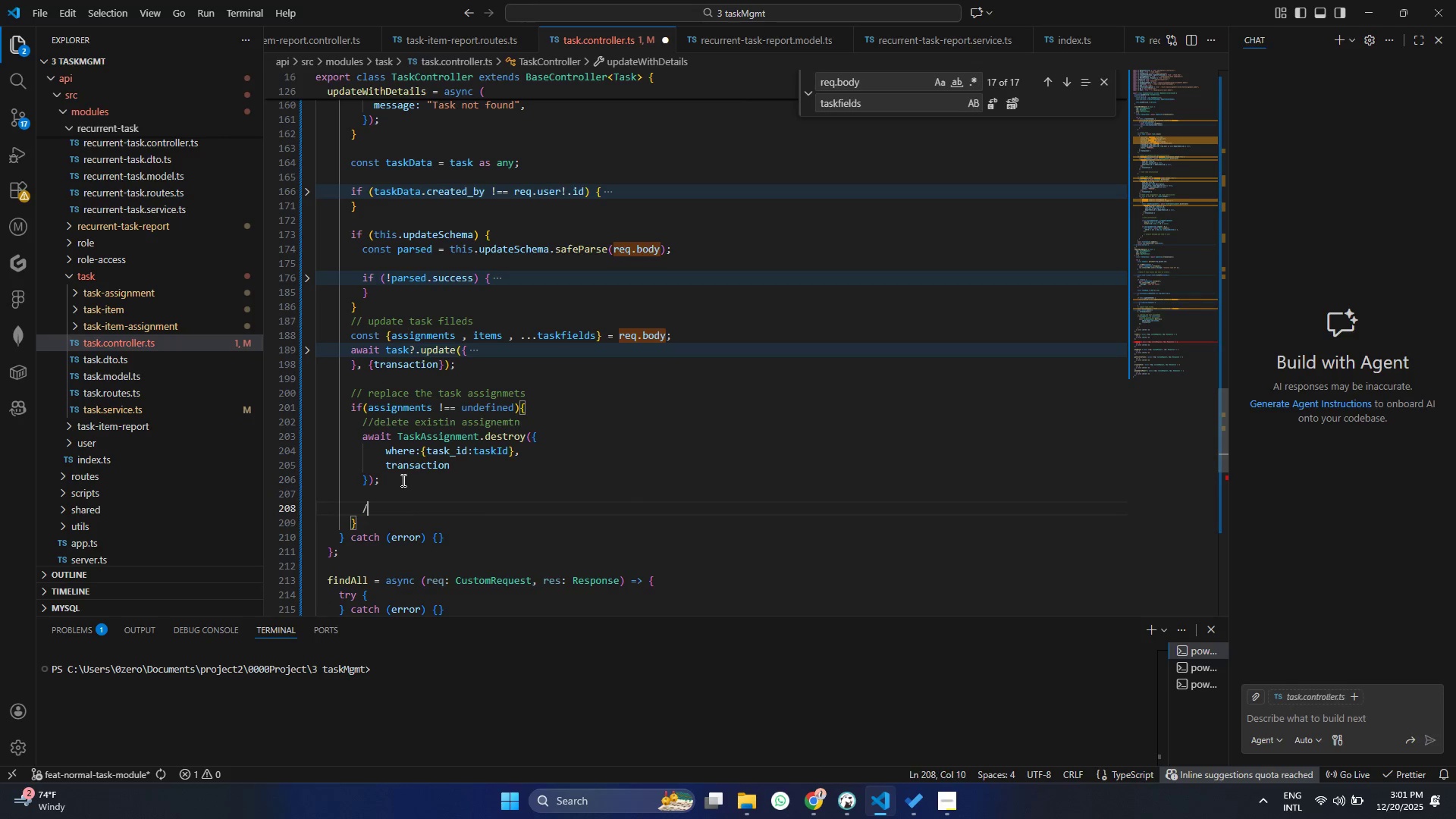 
type(//c )
key(Backspace)
type(reae)
key(Backspace)
type(te e)
key(Backspace)
type(new assigment and end notification)
 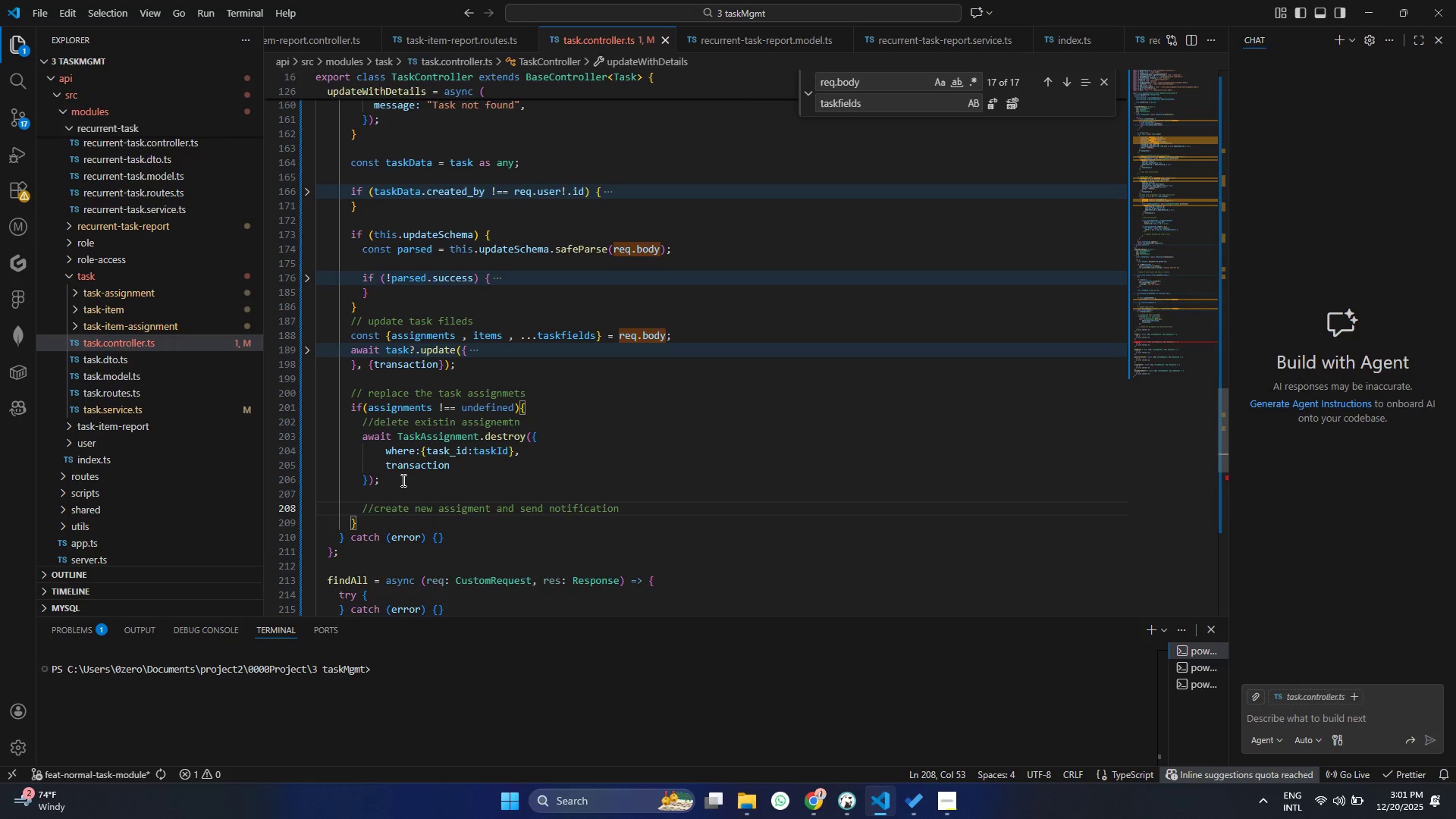 
key(Control+ControlLeft)
 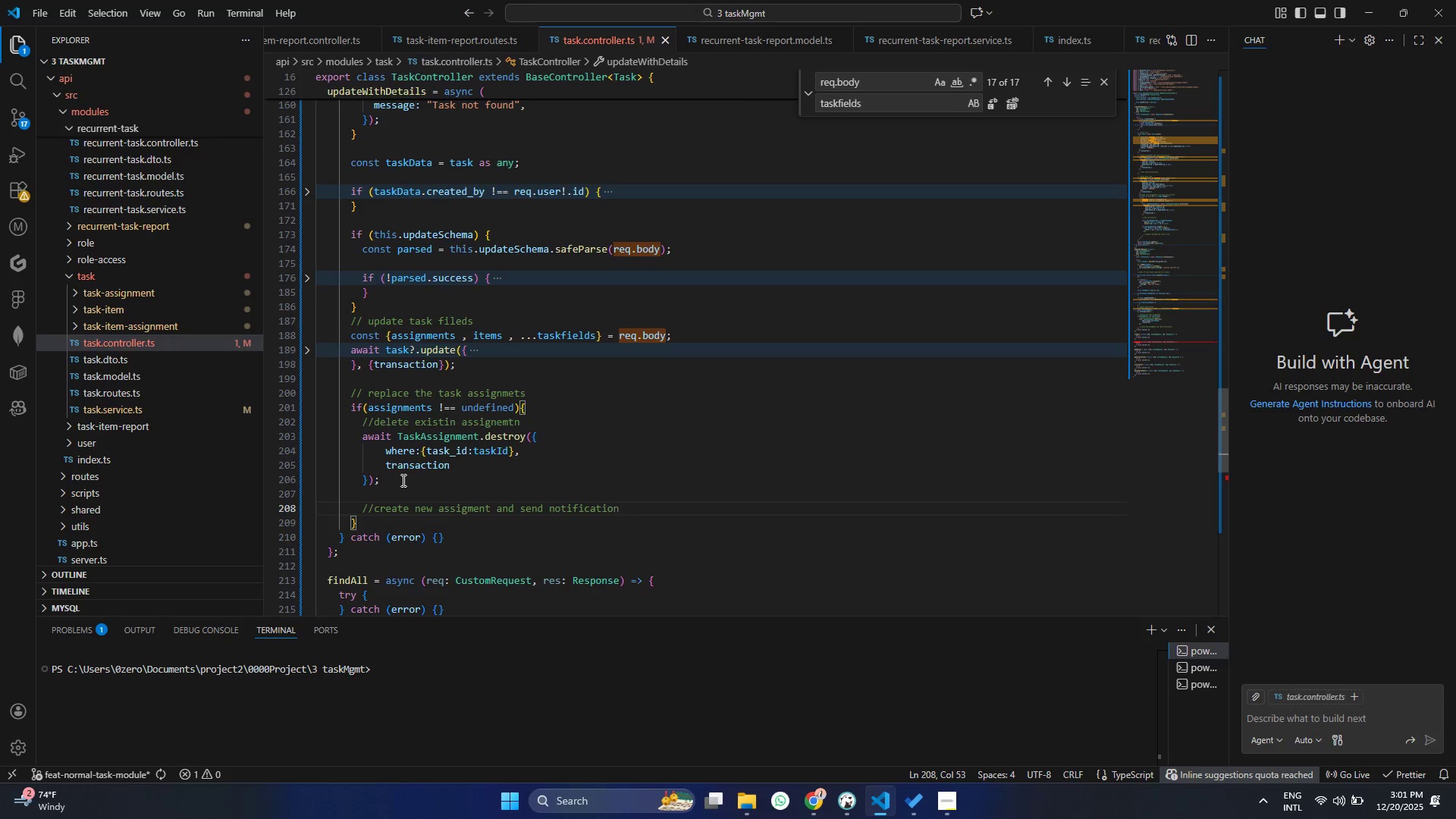 
key(Control+S)
 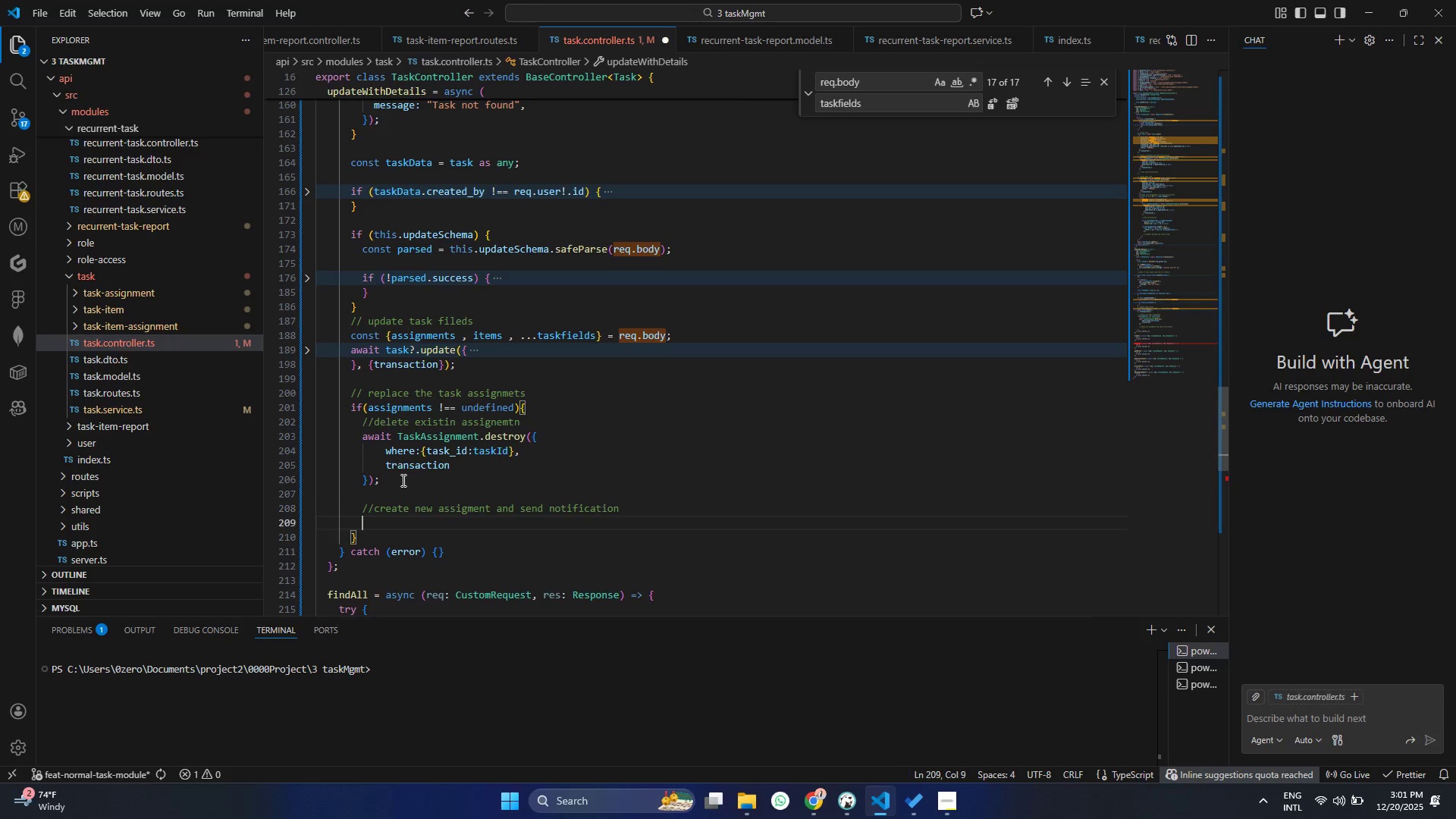 
key(Enter)
 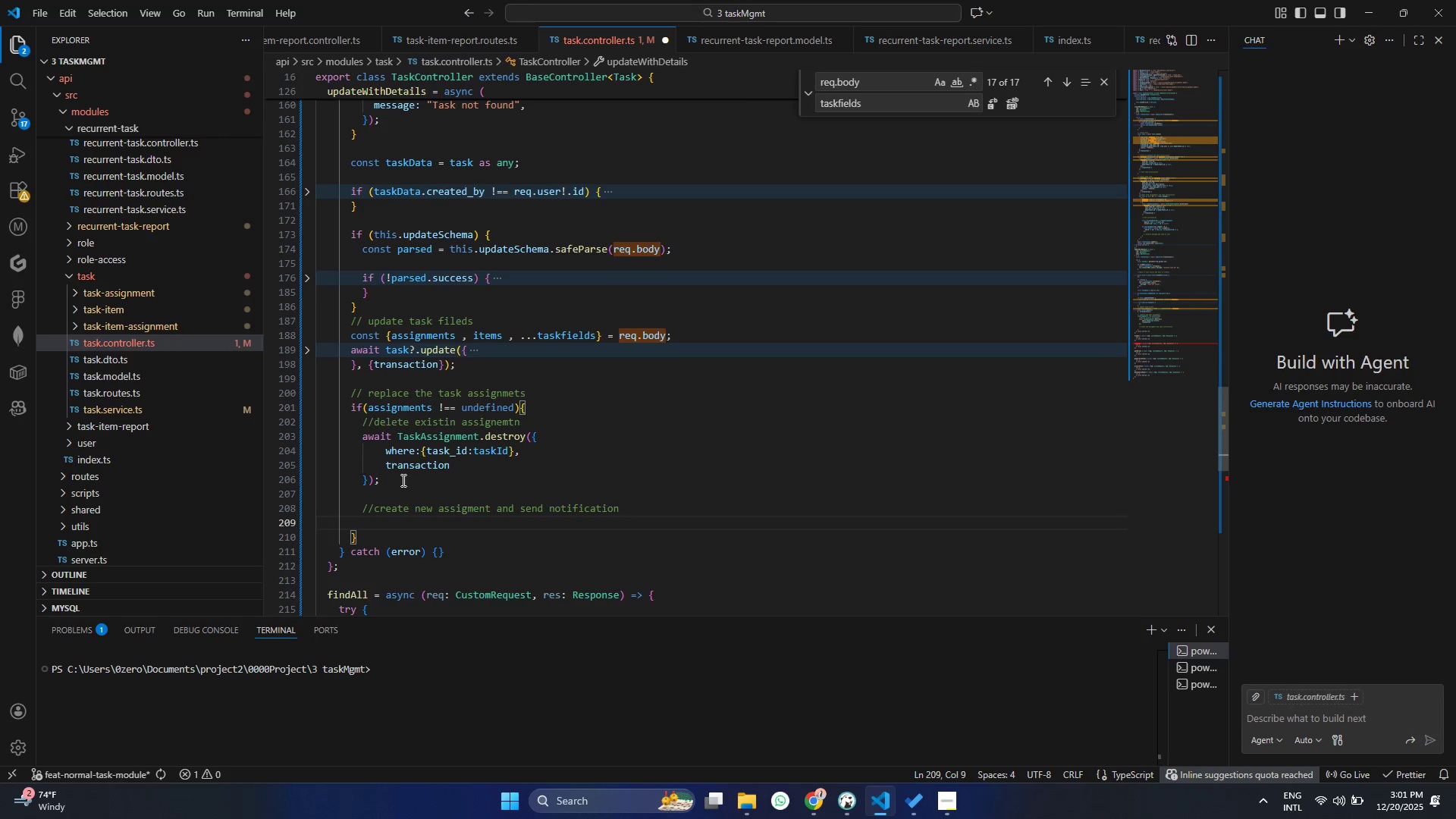 
type(if(ass)
 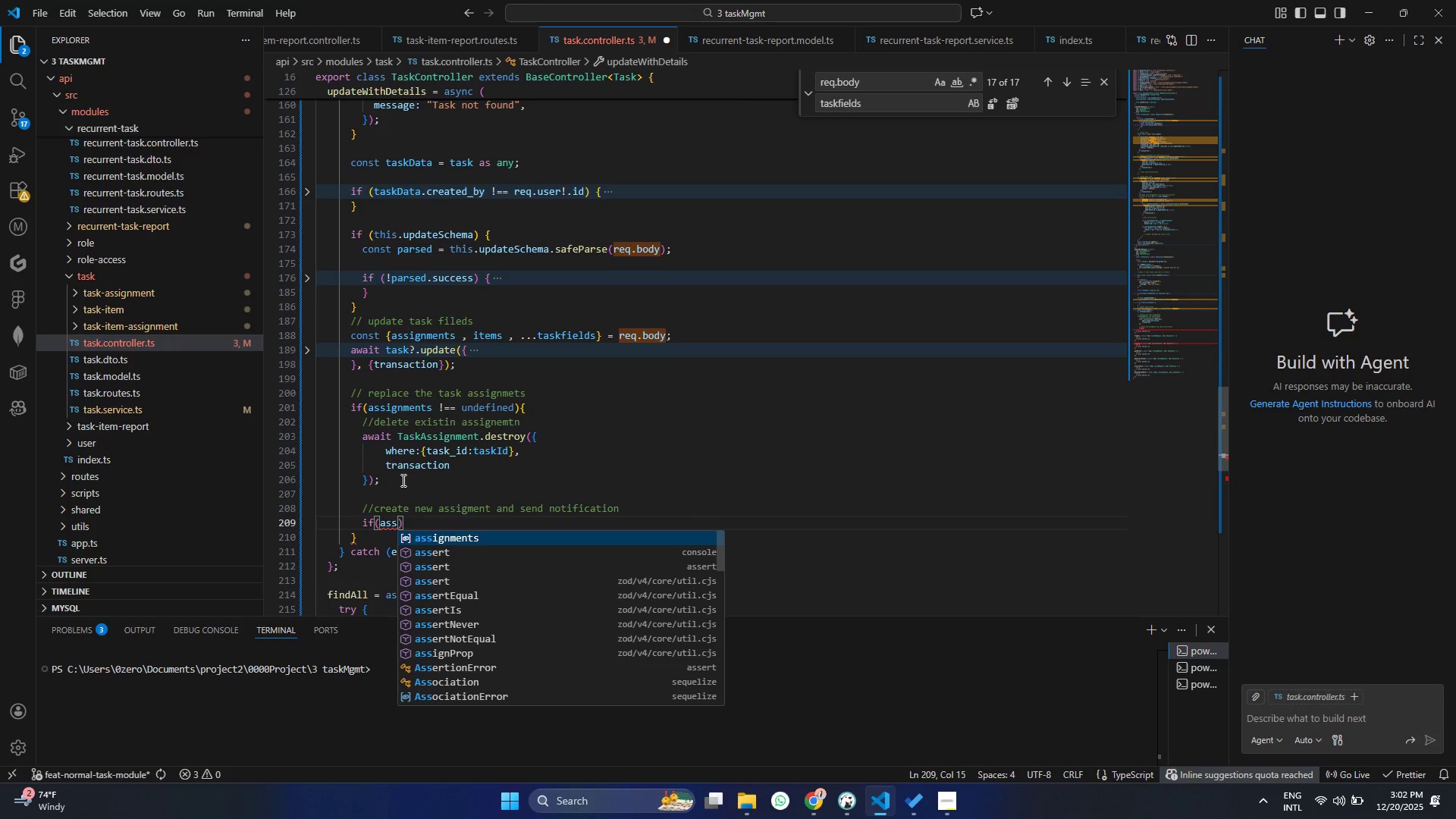 
key(Enter)
 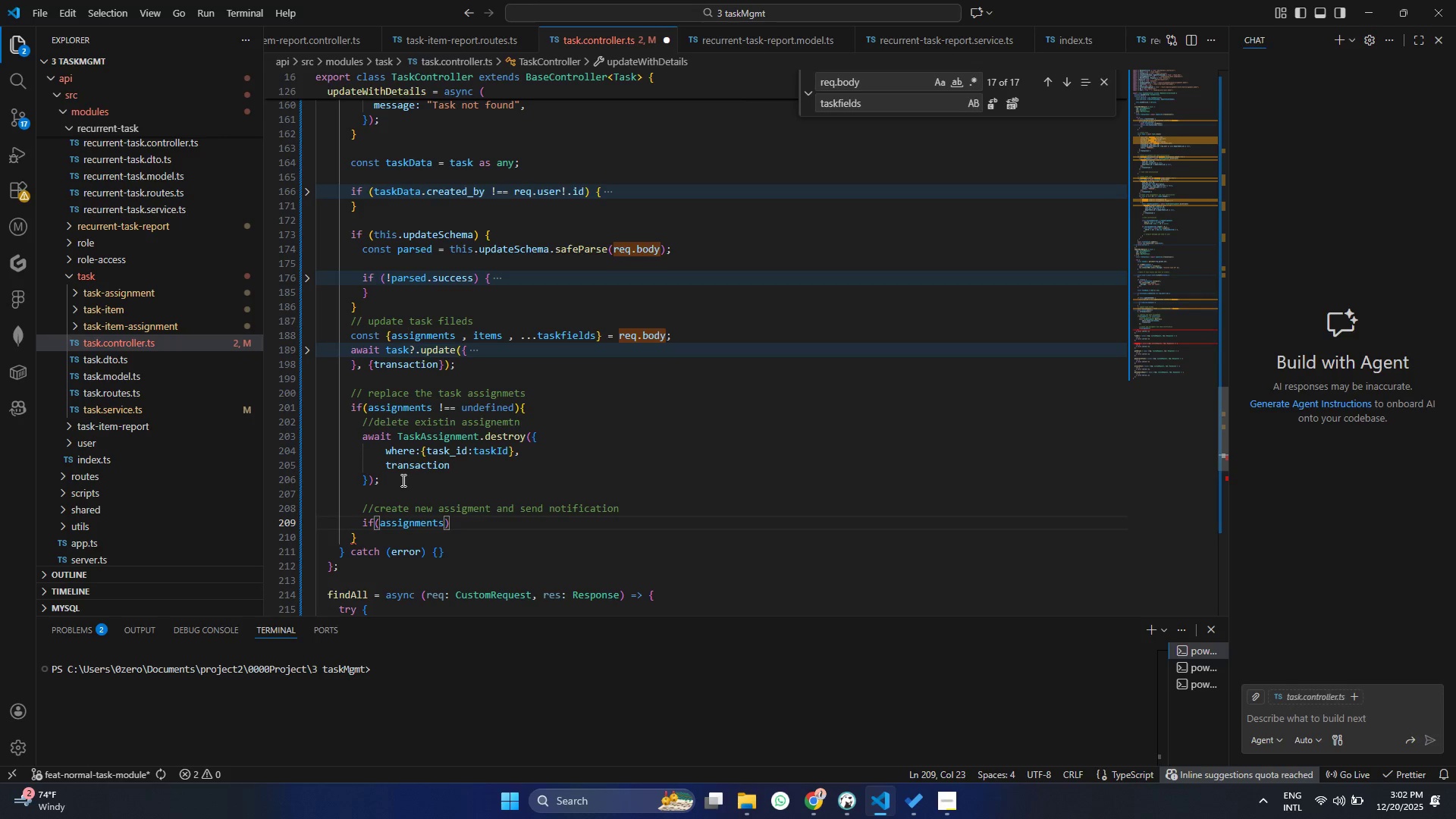 
type( && as)
 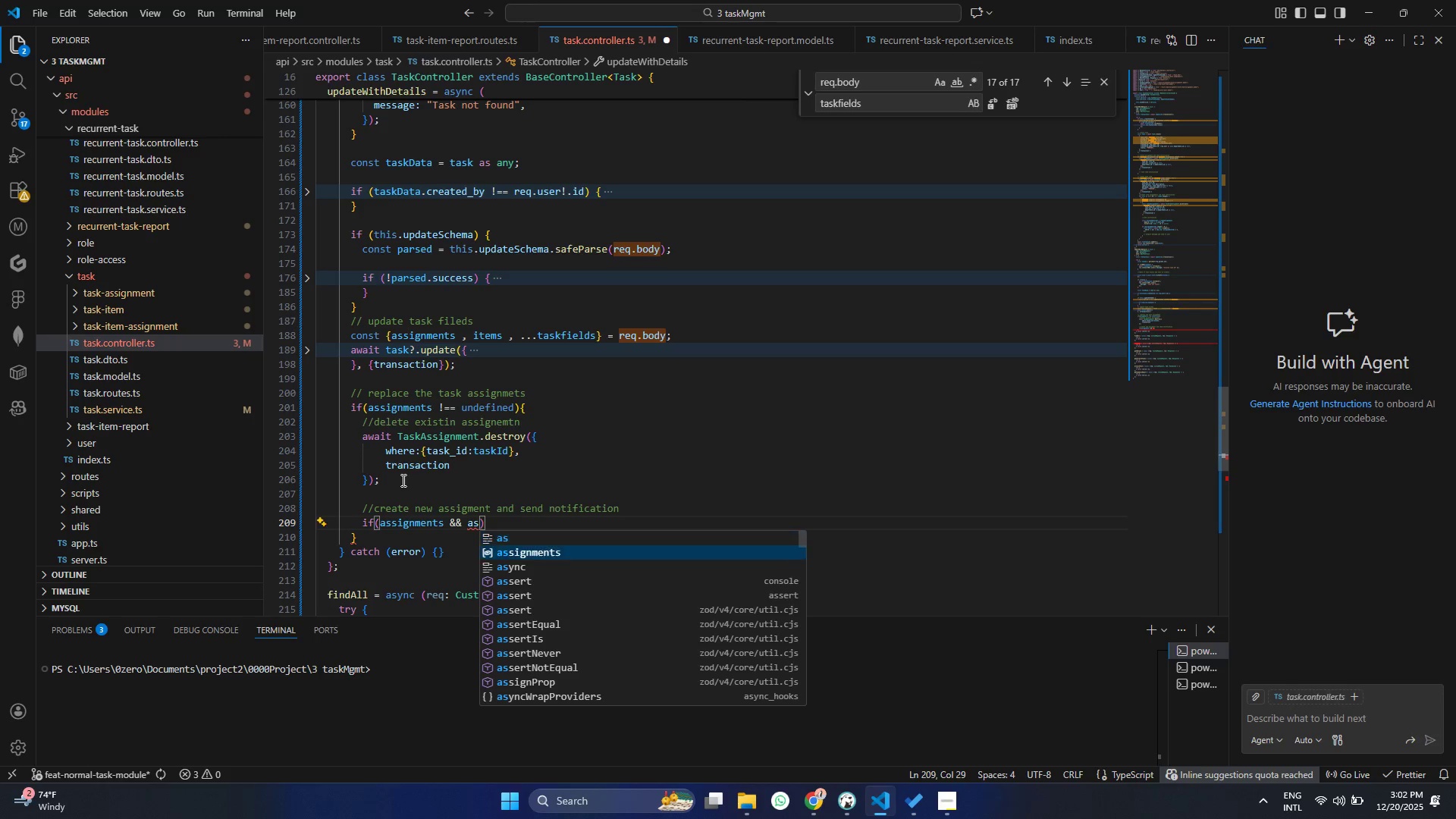 
key(ArrowDown)
 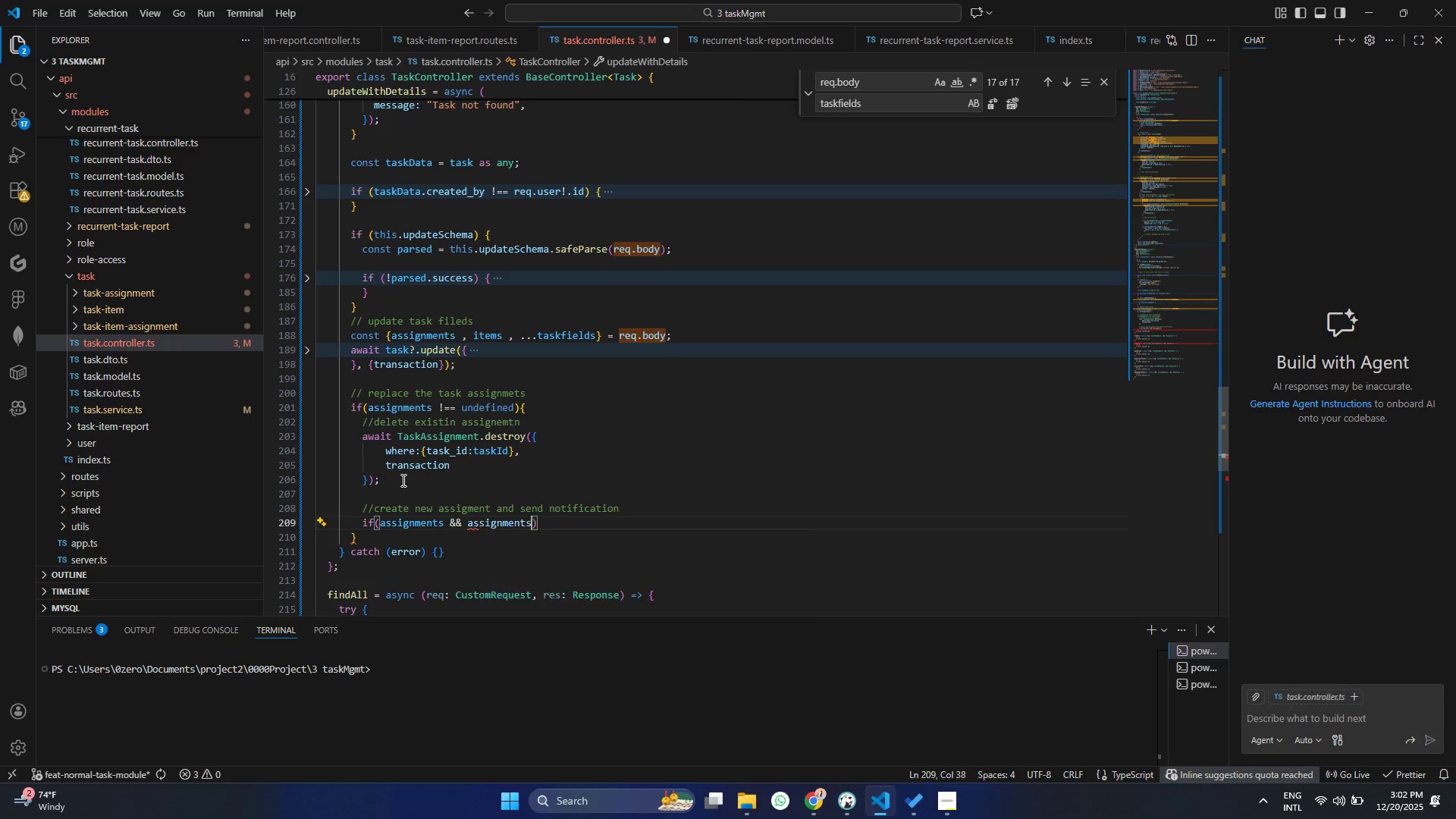 
key(Enter)
 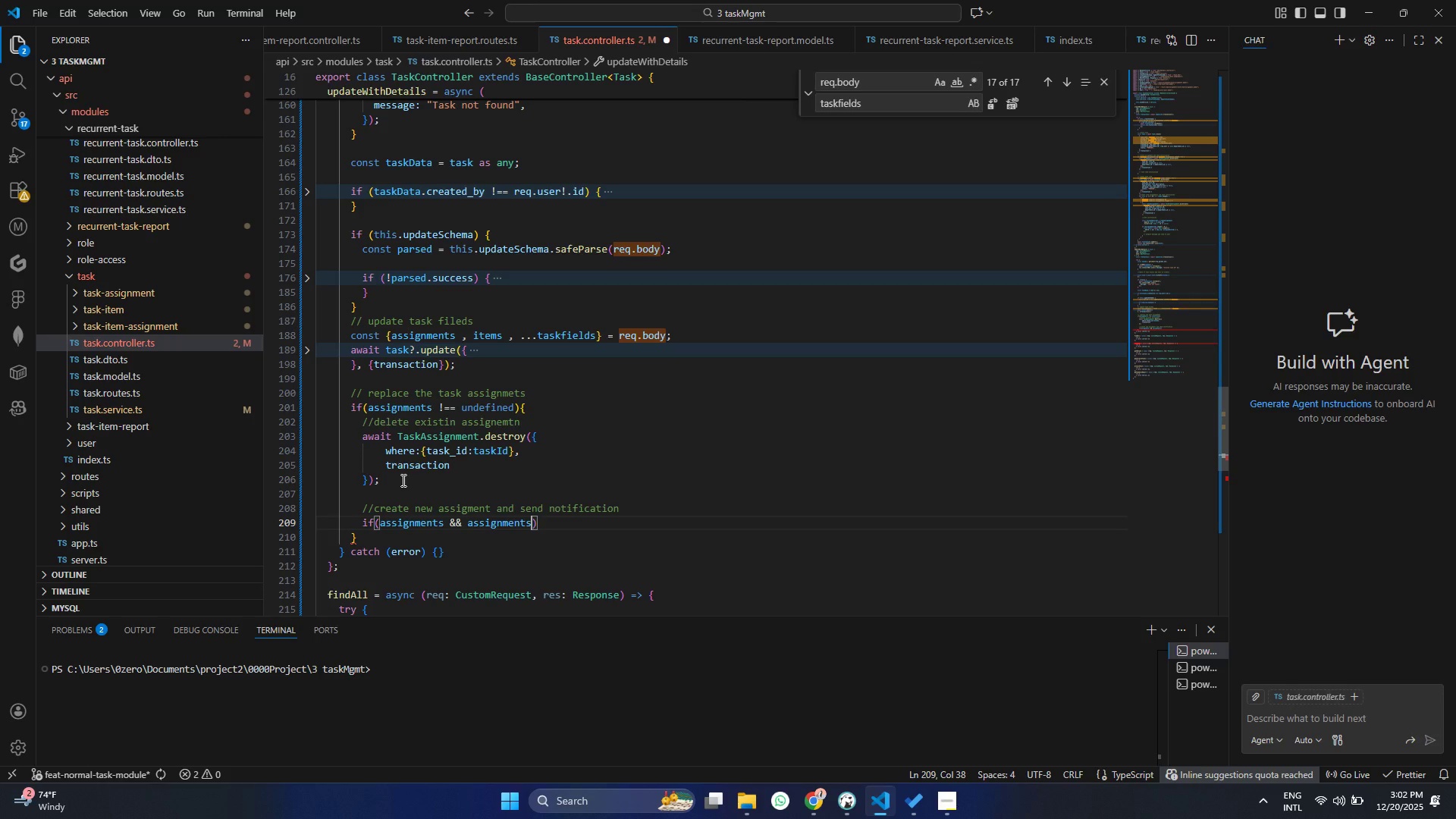 
type(.le)
 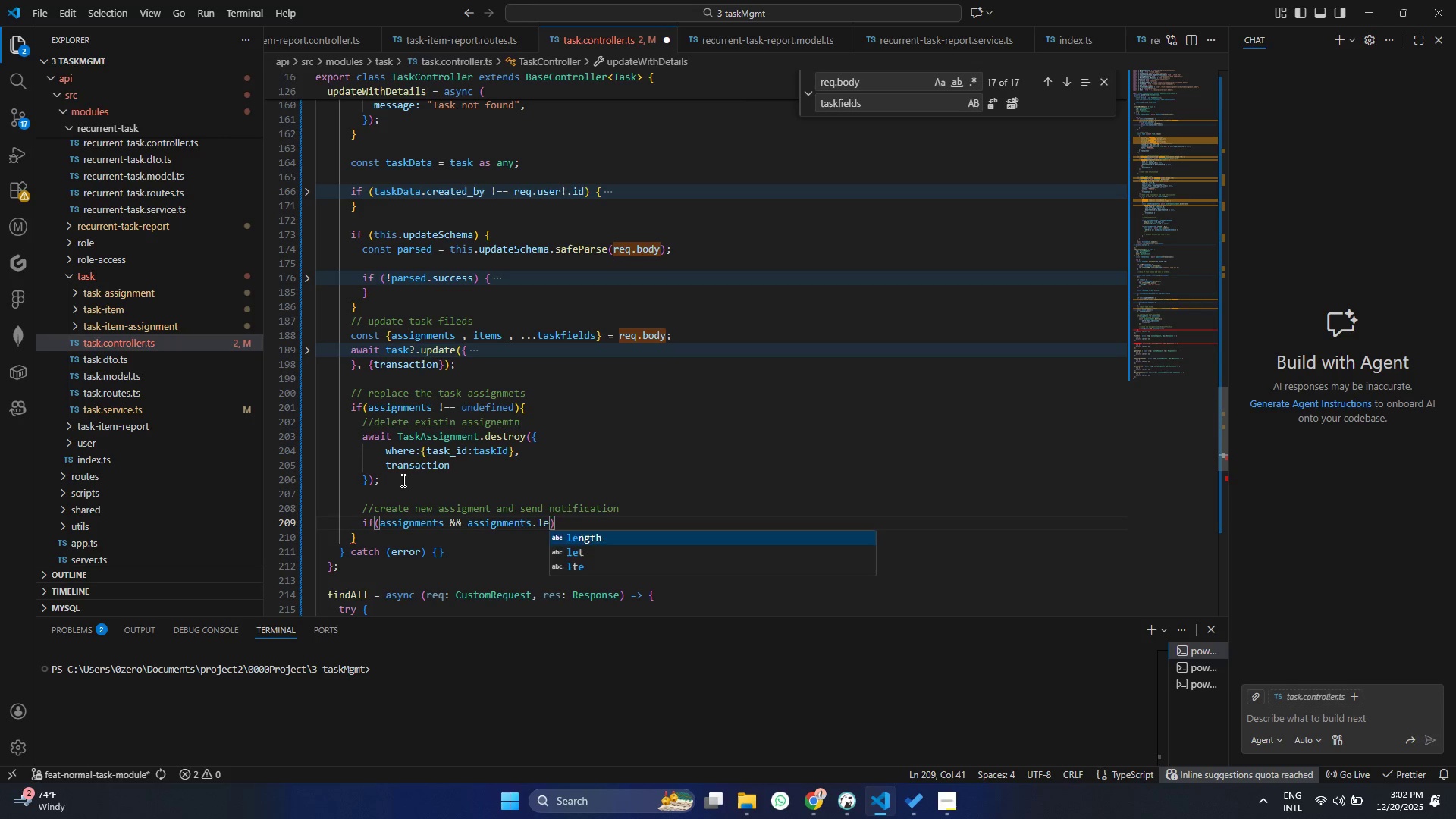 
key(Enter)
 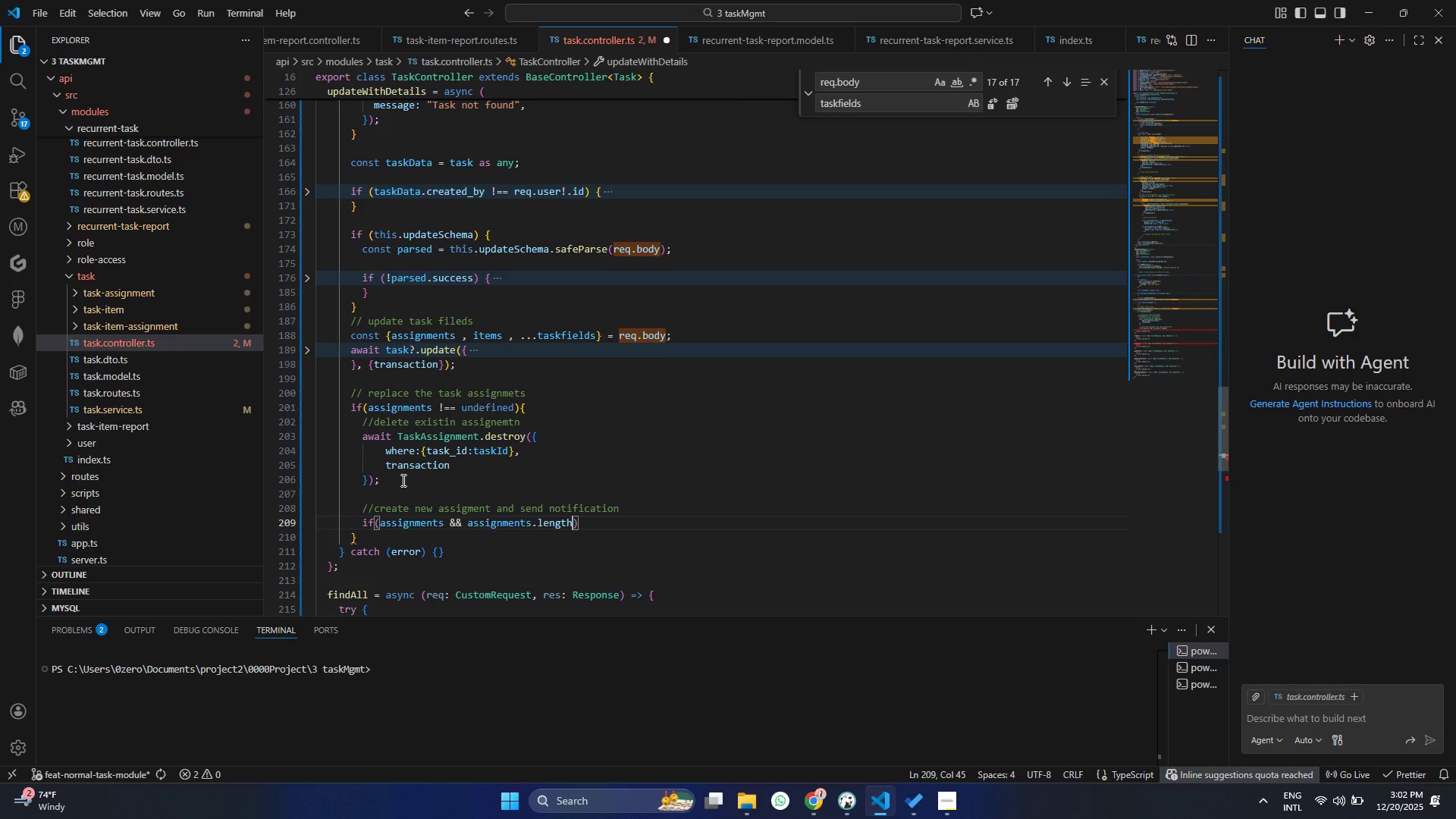 
key(Shift+Period)
 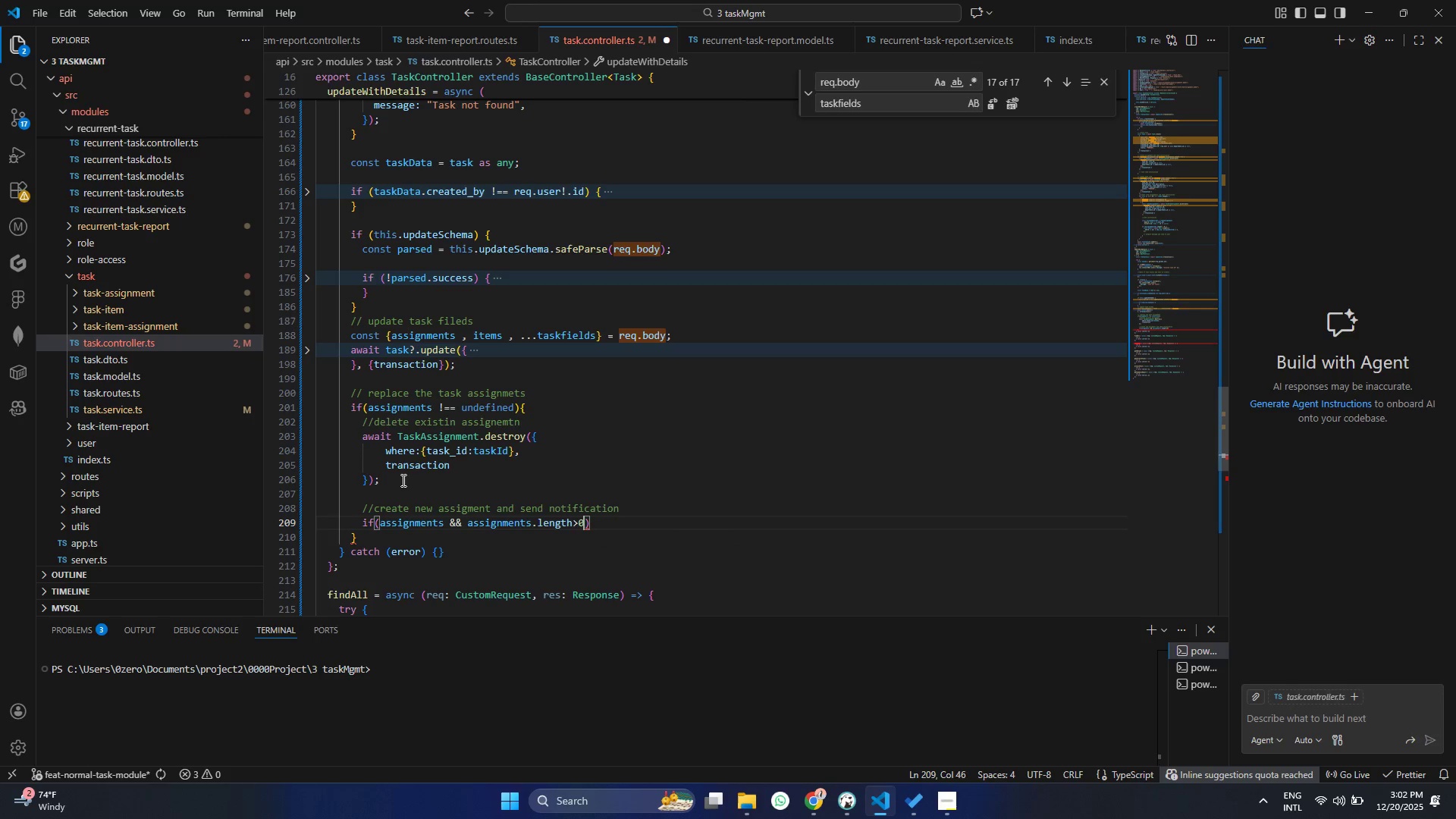 
key(0)
 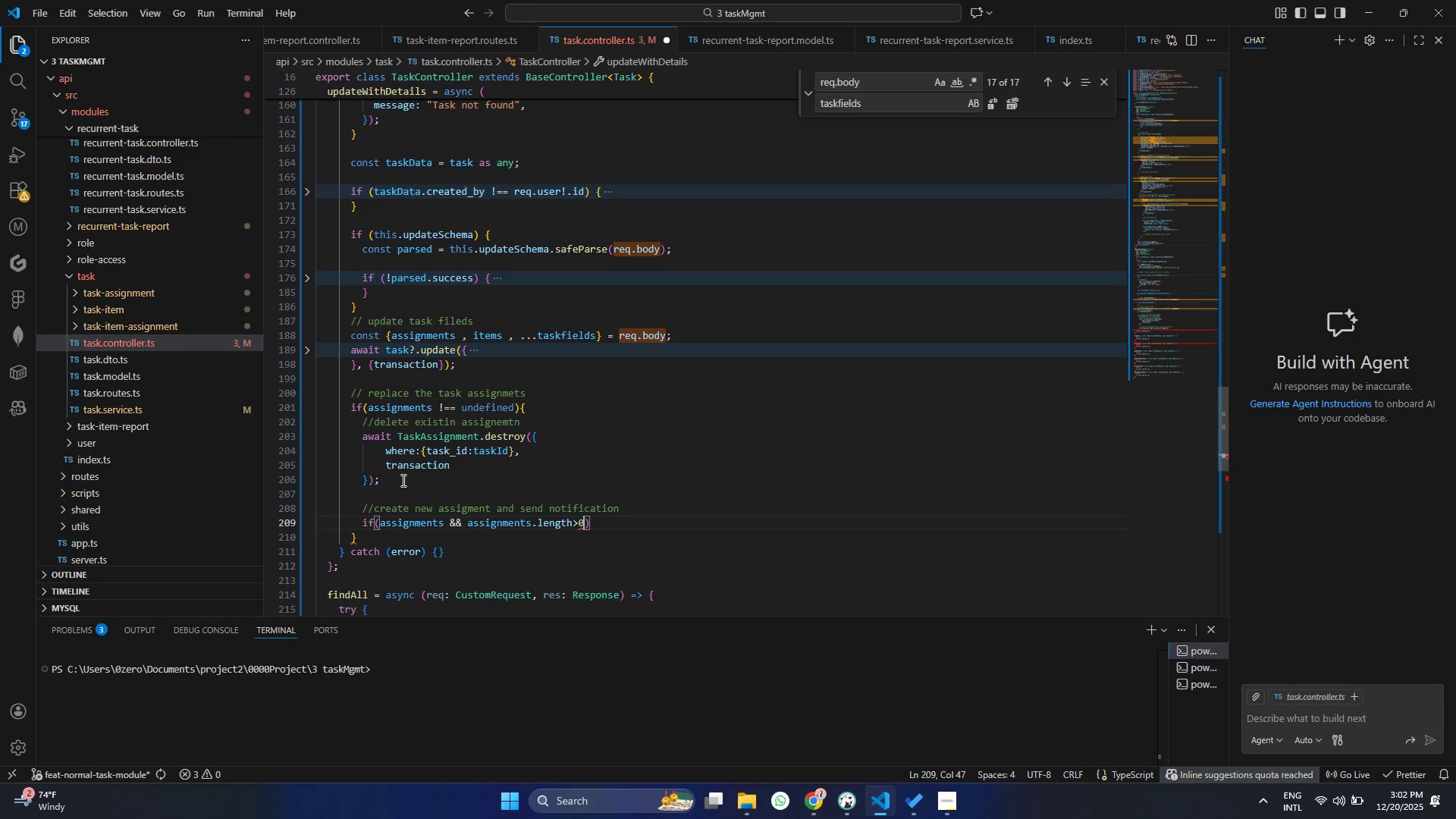 
key(Control+ControlLeft)
 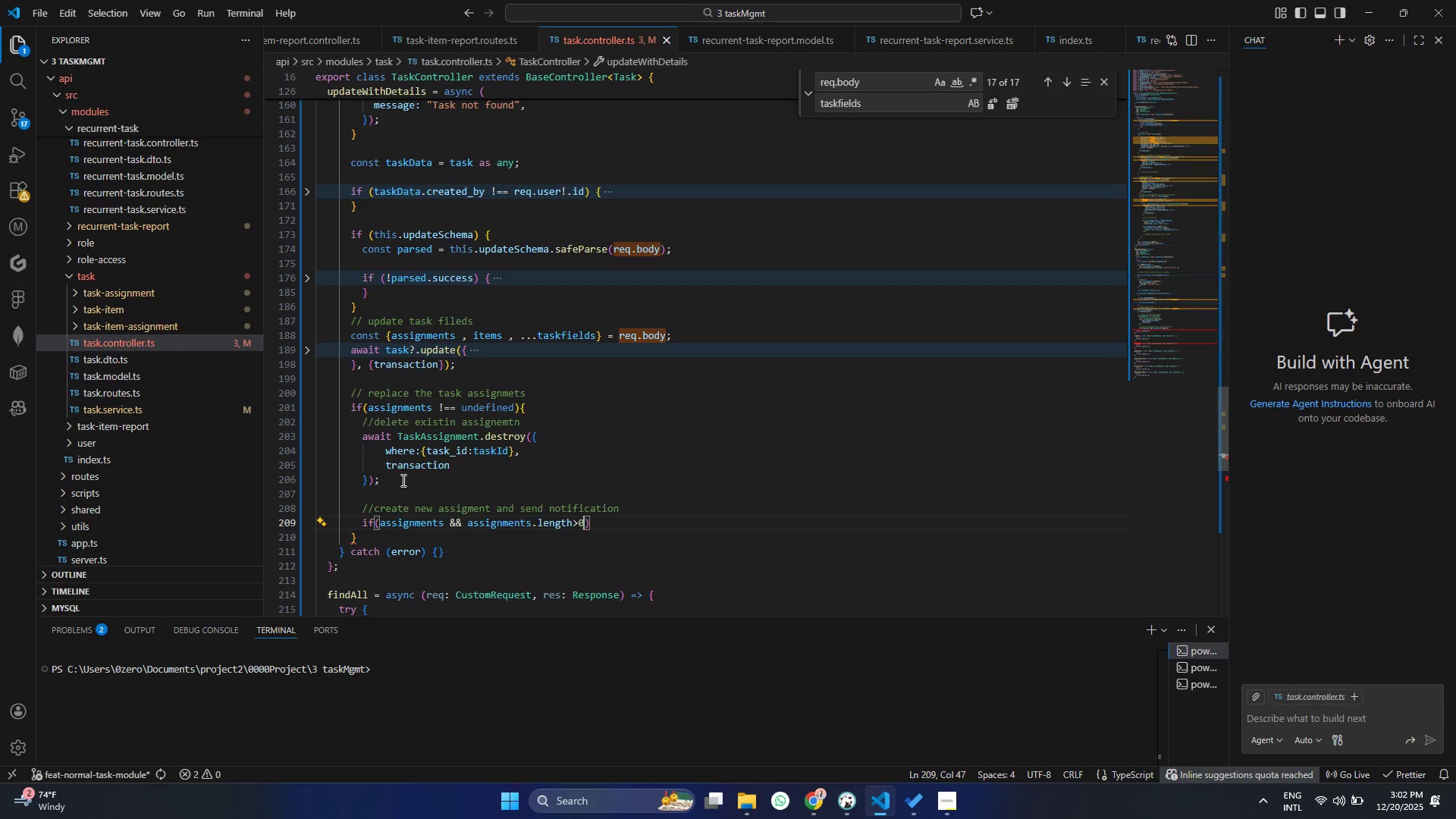 
key(Control+S)
 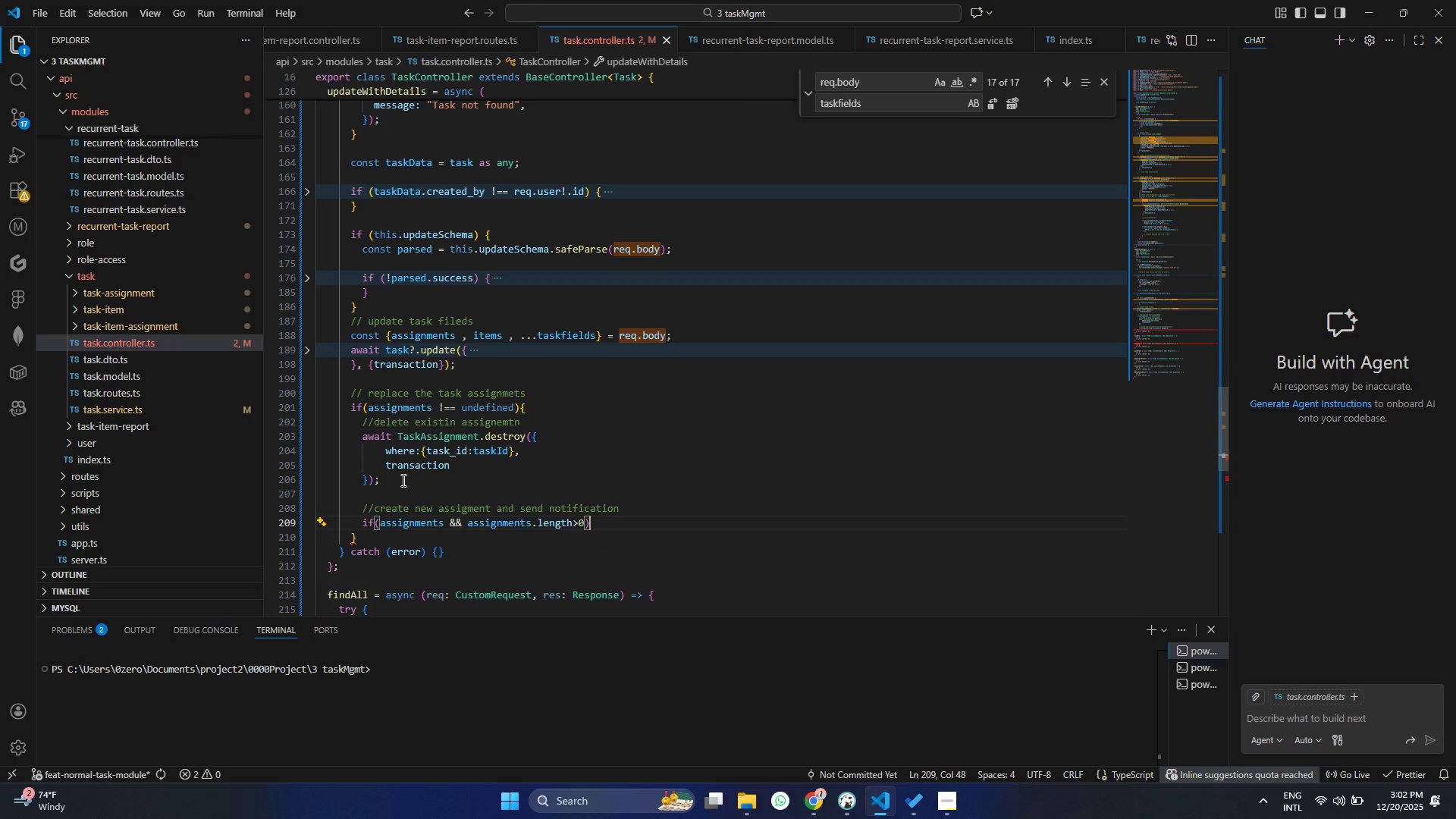 
key(ArrowRight)
 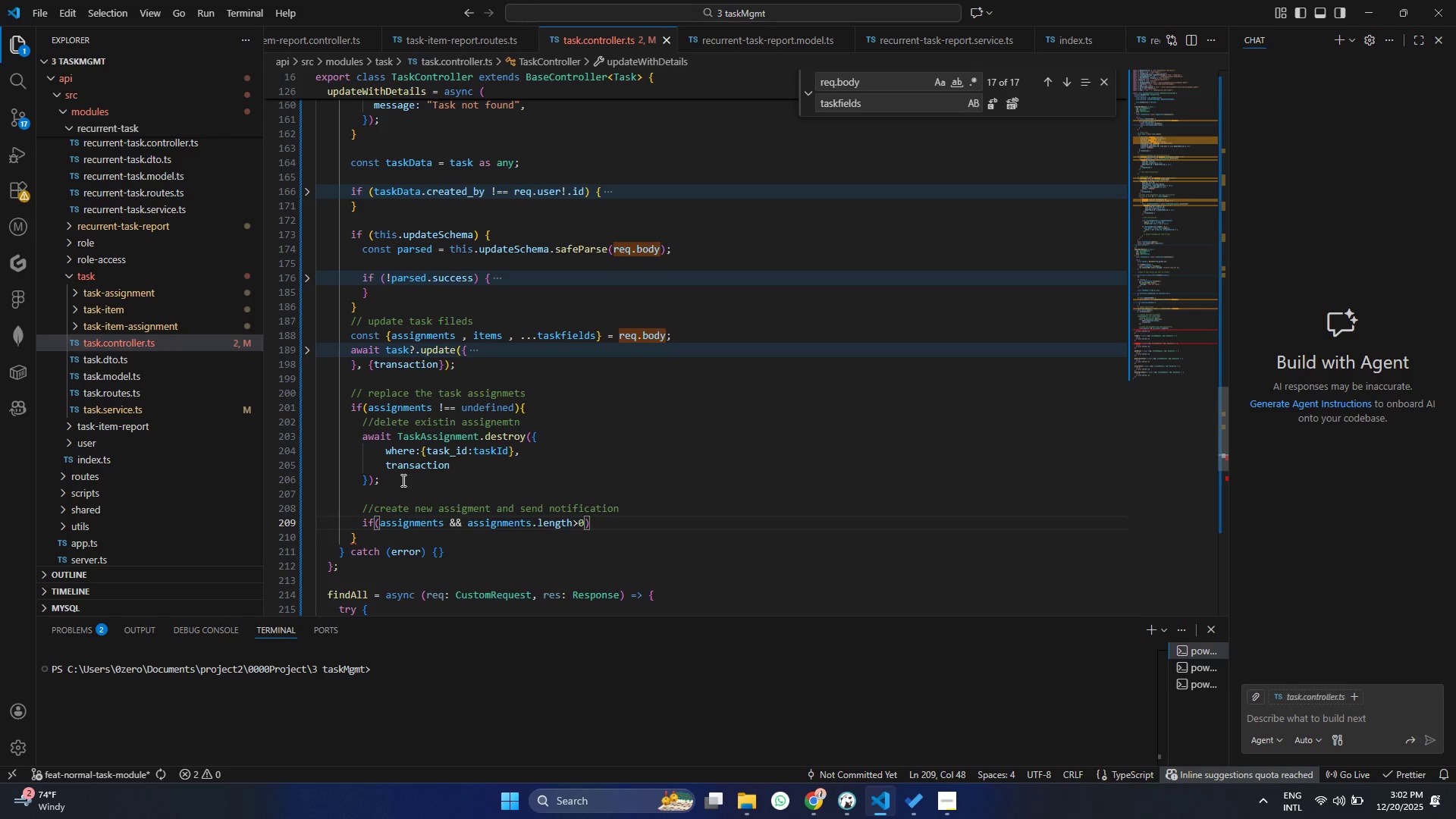 
key(Shift+BracketLeft)
 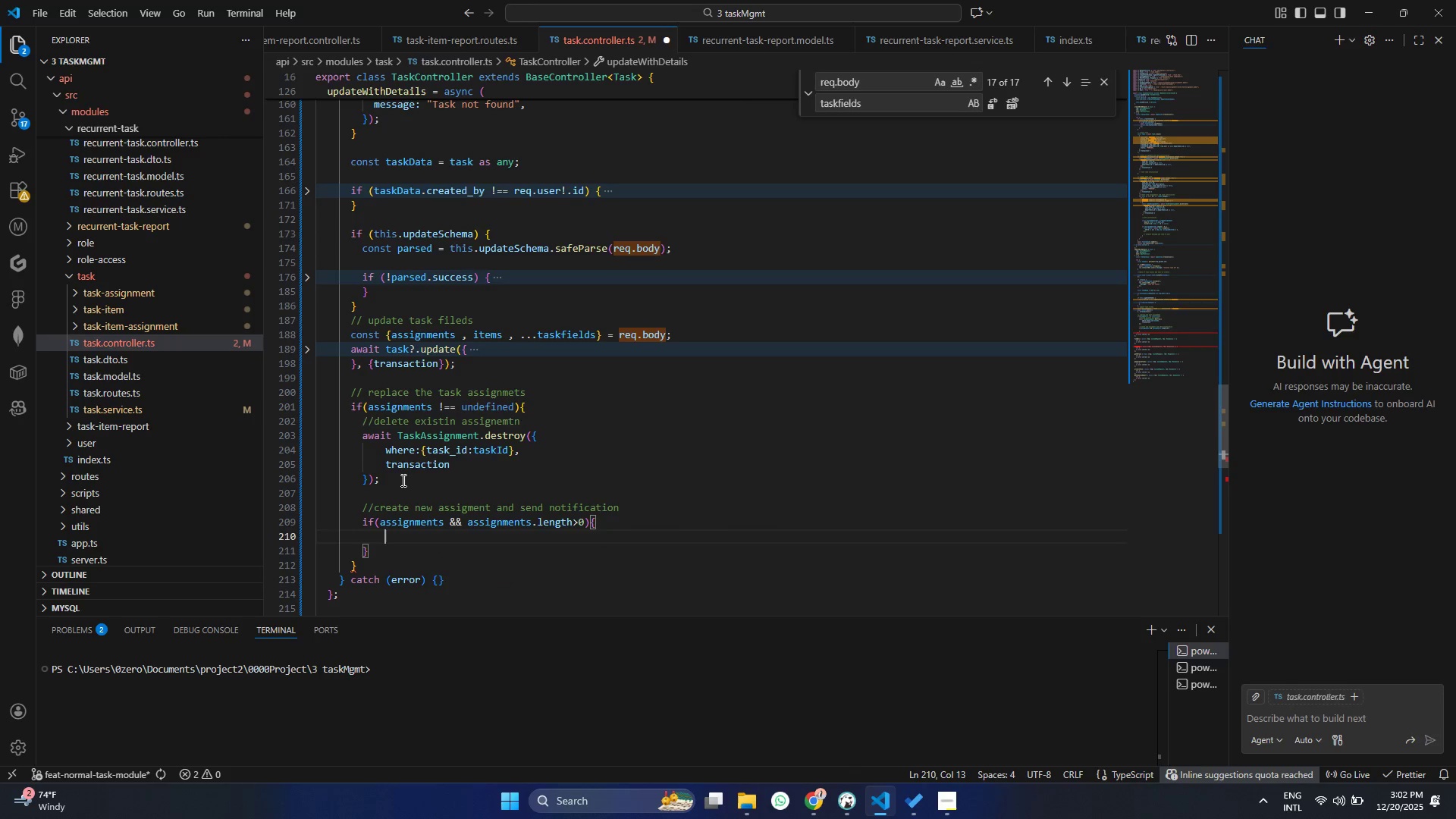 
key(Enter)
 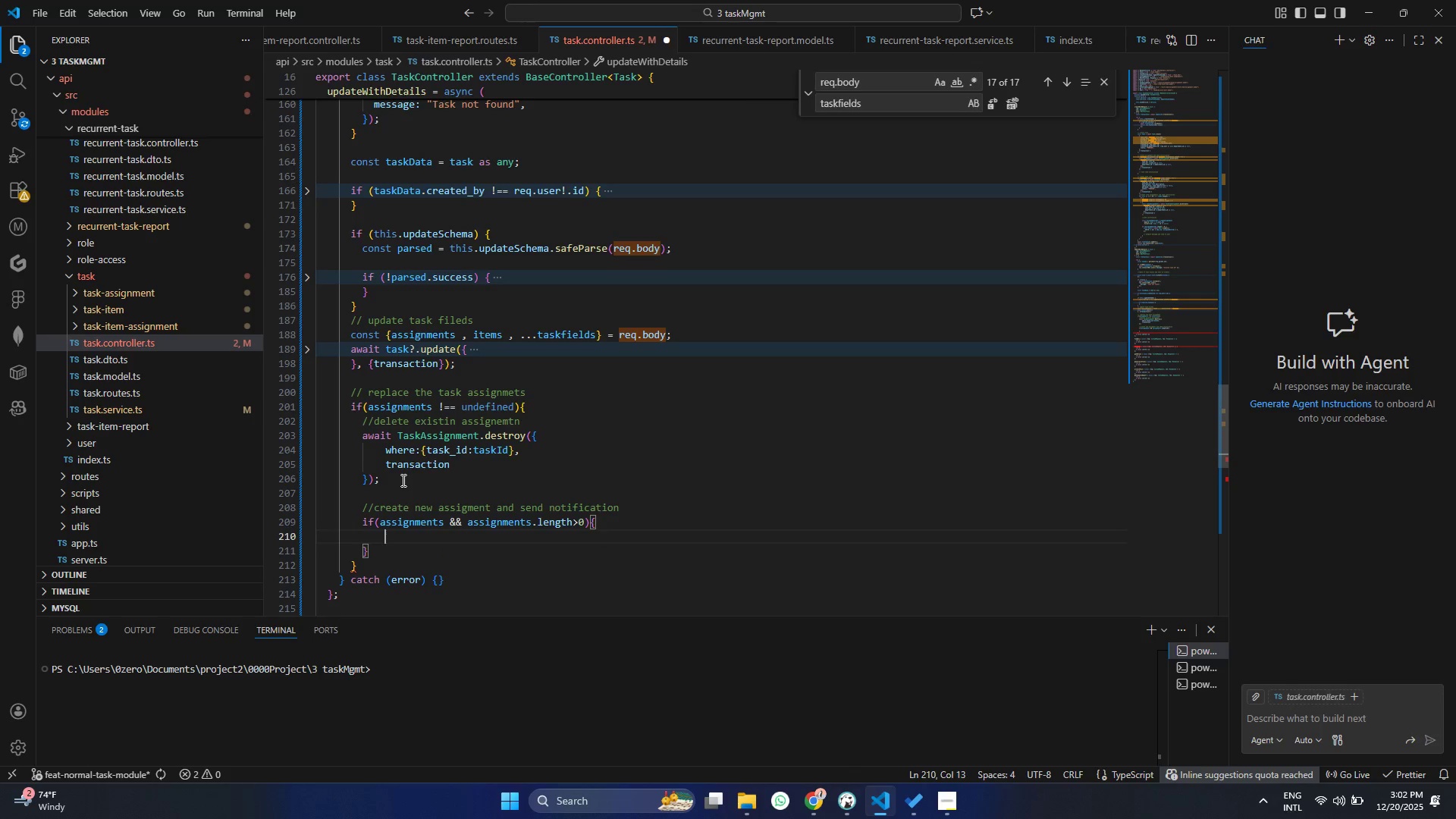 
key(Control+S)
 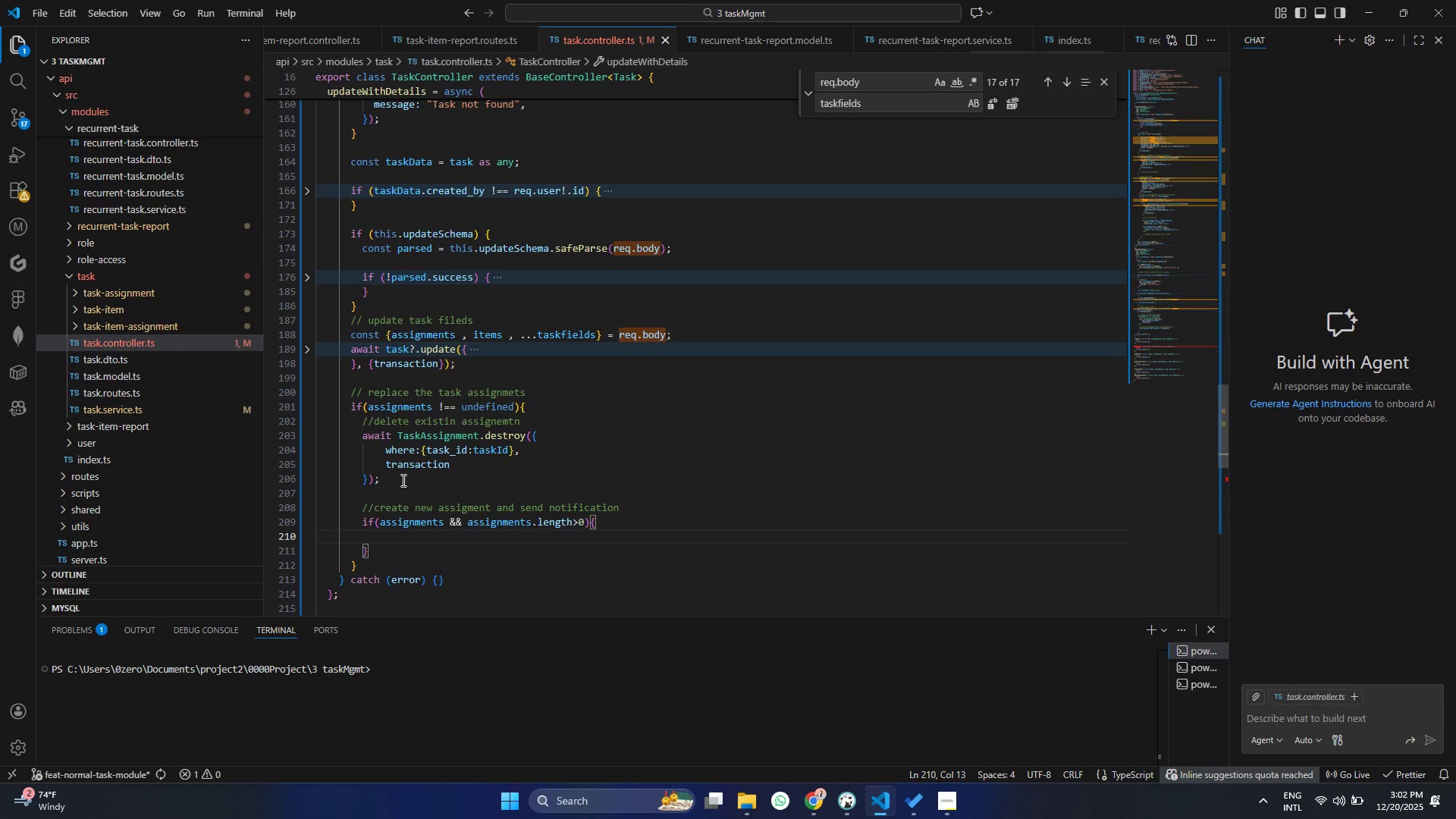 
type(cons)
 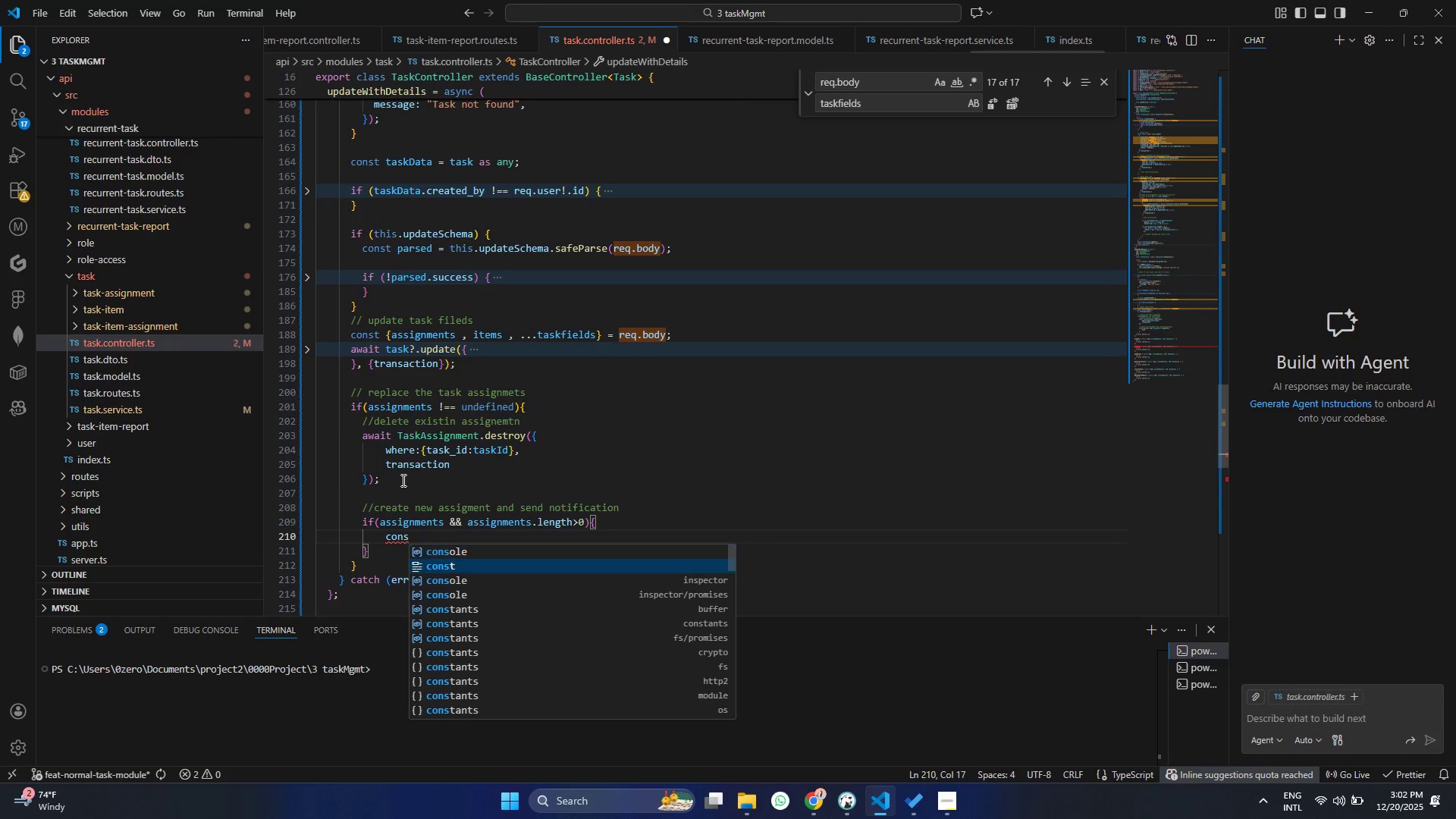 
key(ArrowDown)
 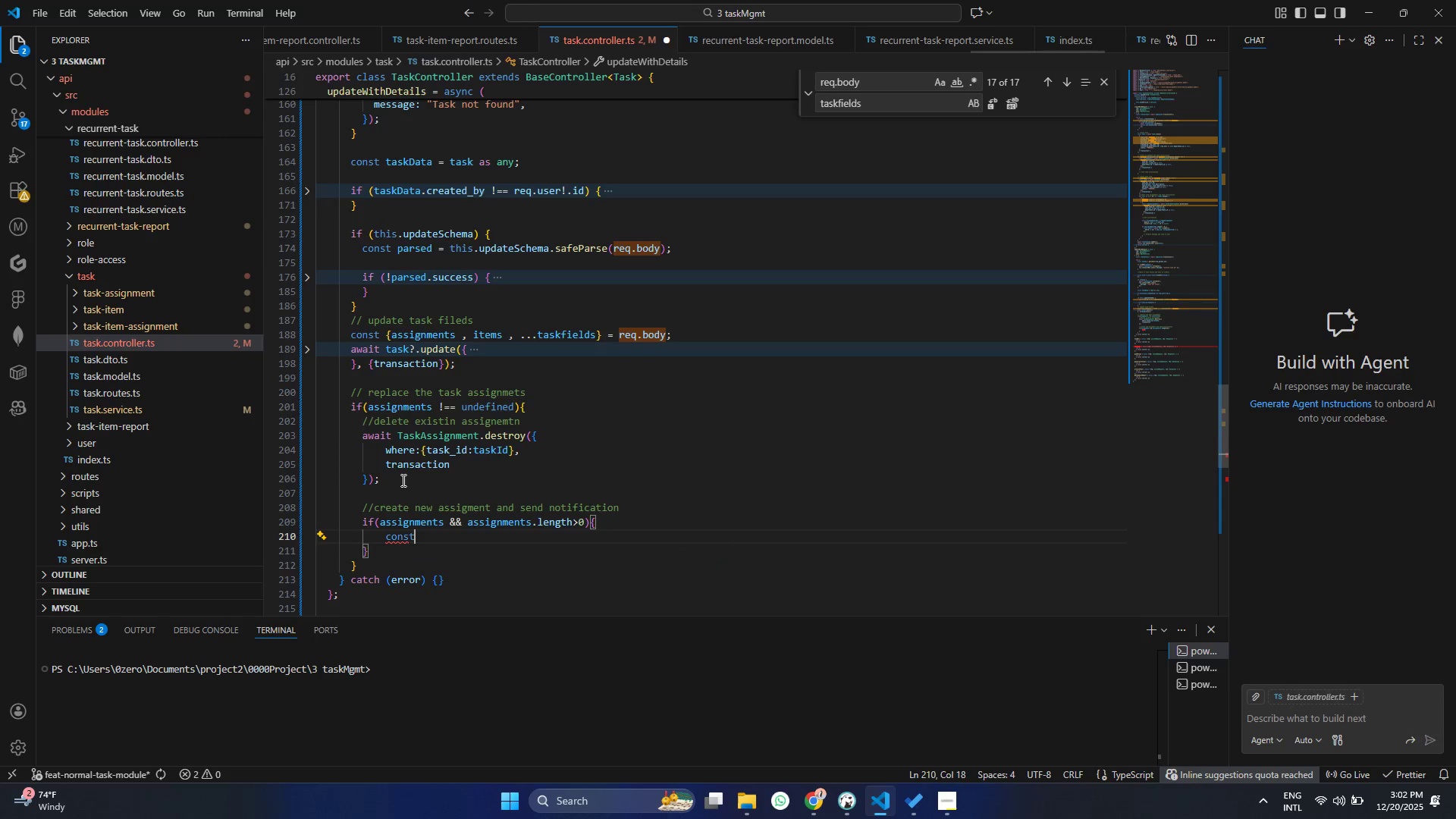 
key(Enter)
 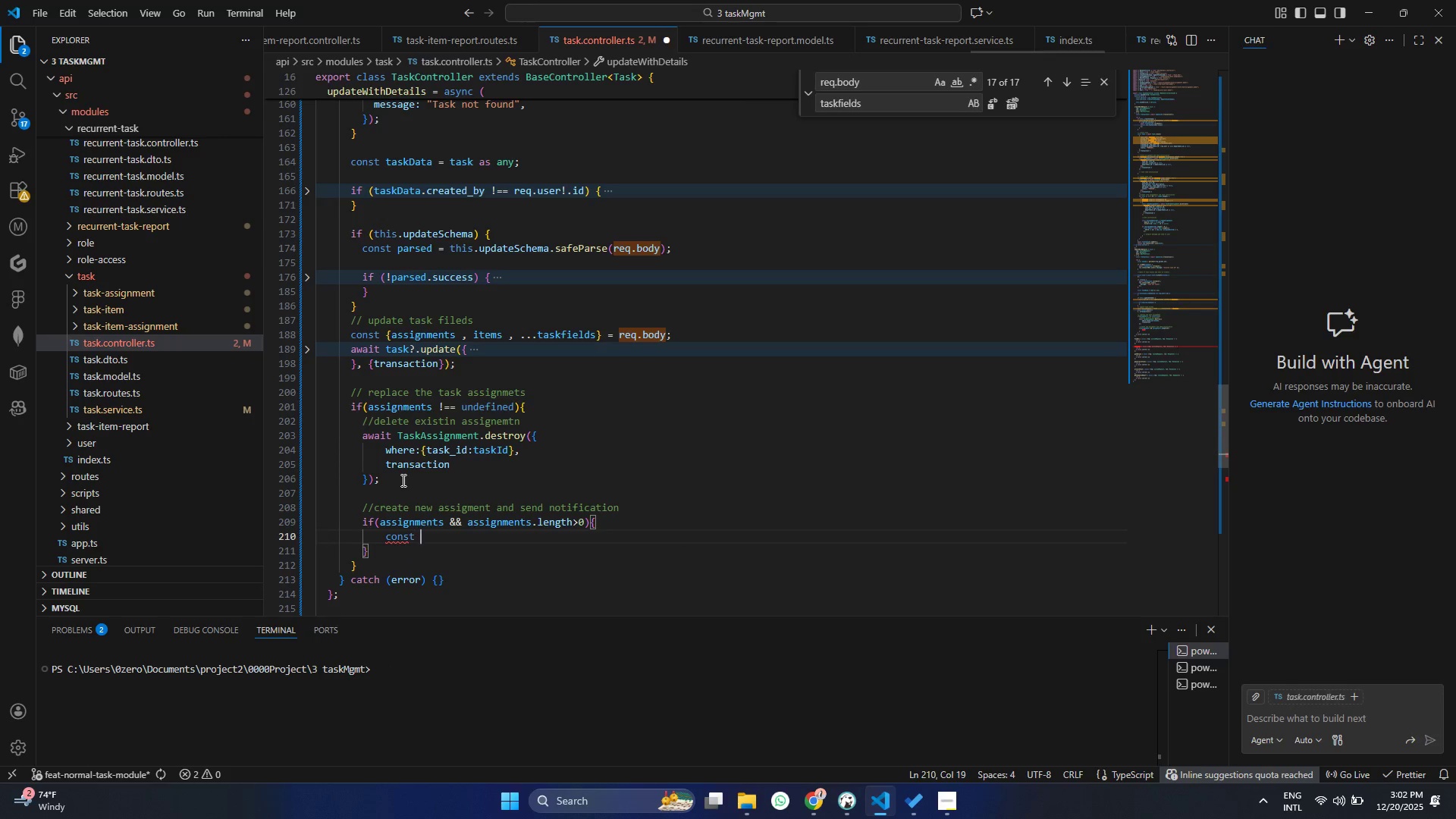 
type( newAsso)
key(Backspace)
type(ignments = new )
key(Backspace)
key(Backspace)
key(Backspace)
key(Backspace)
type(awa)
 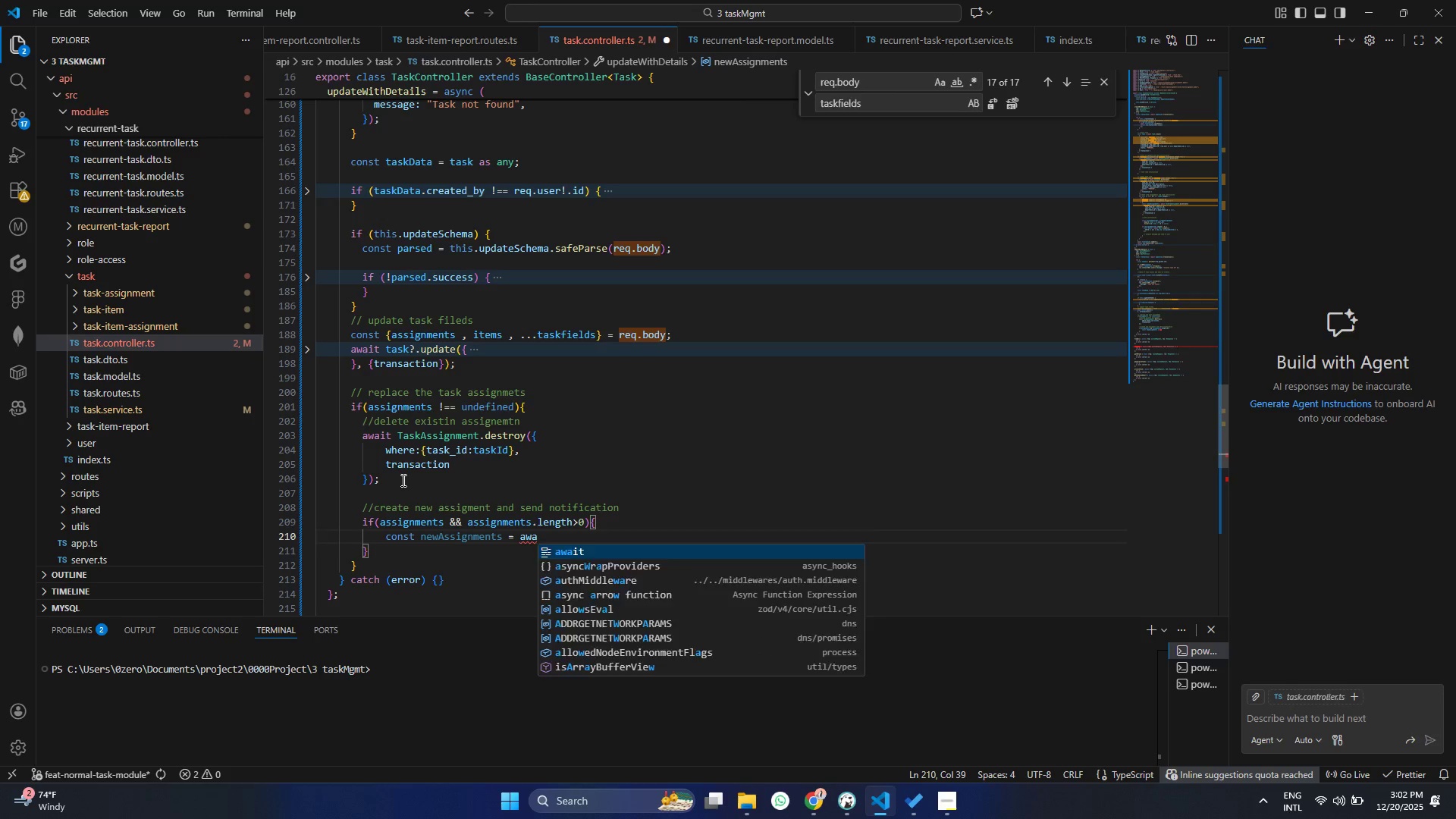 
key(Enter)
 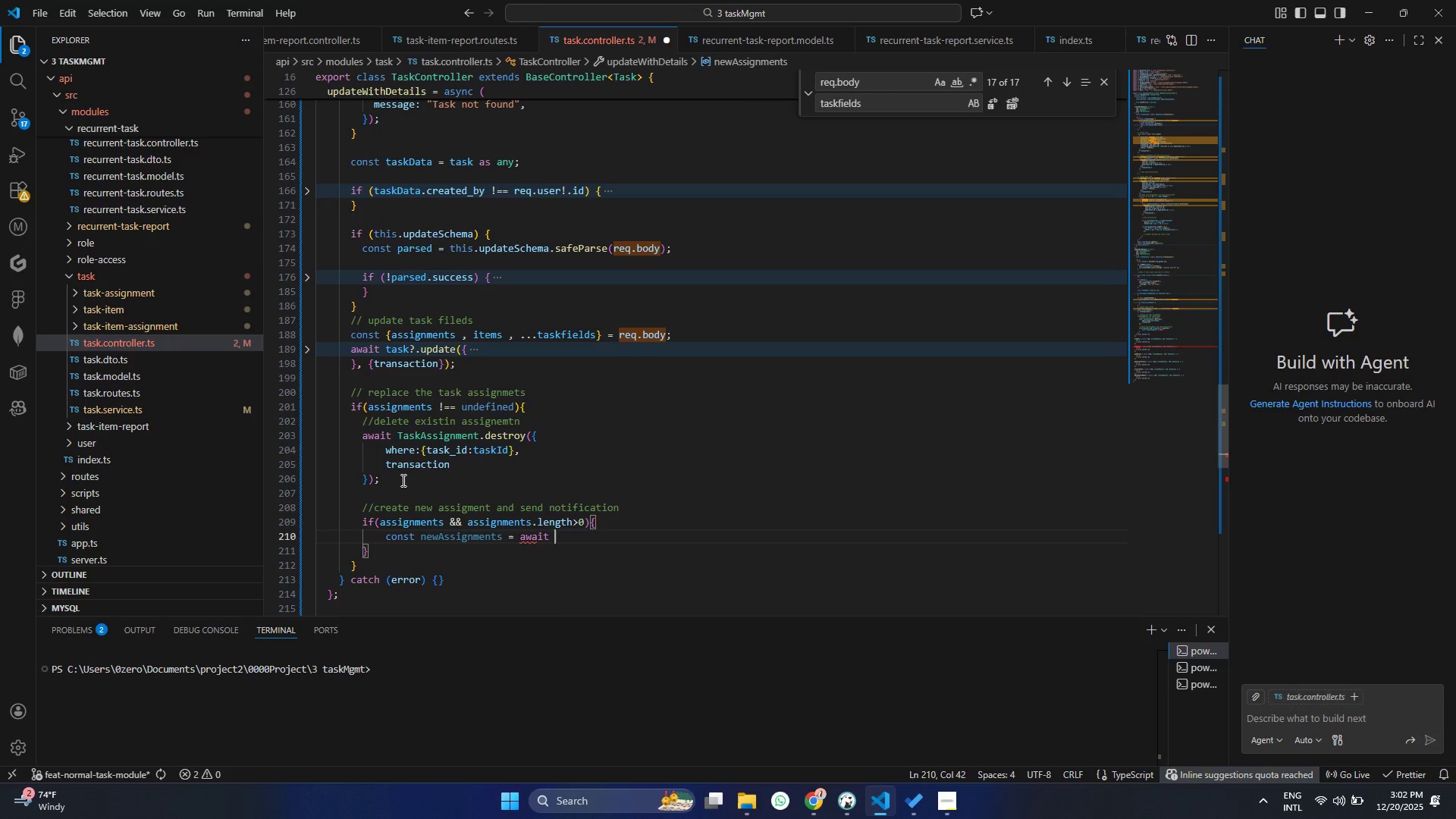 
type( Tas)
 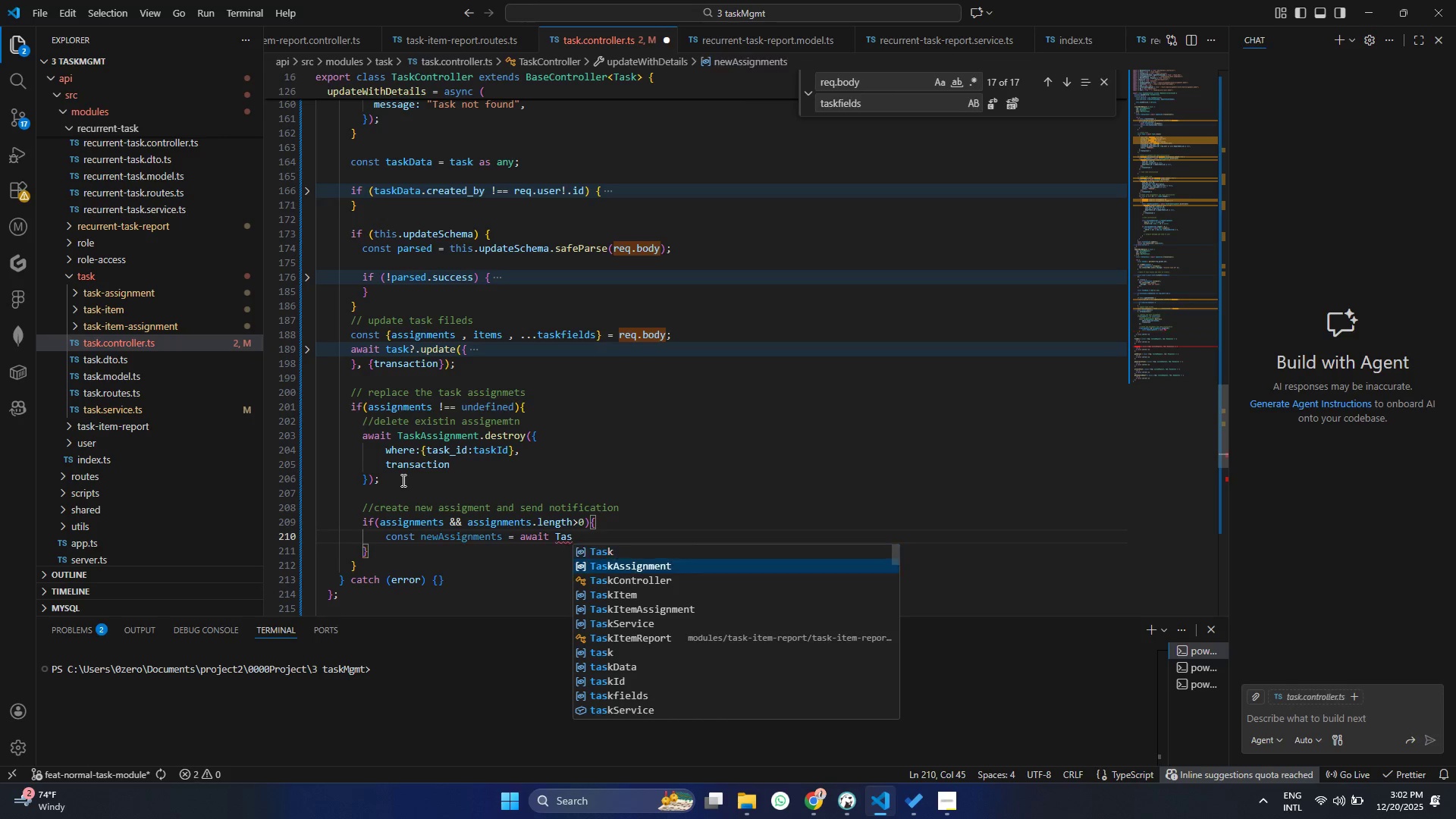 
key(ArrowDown)
 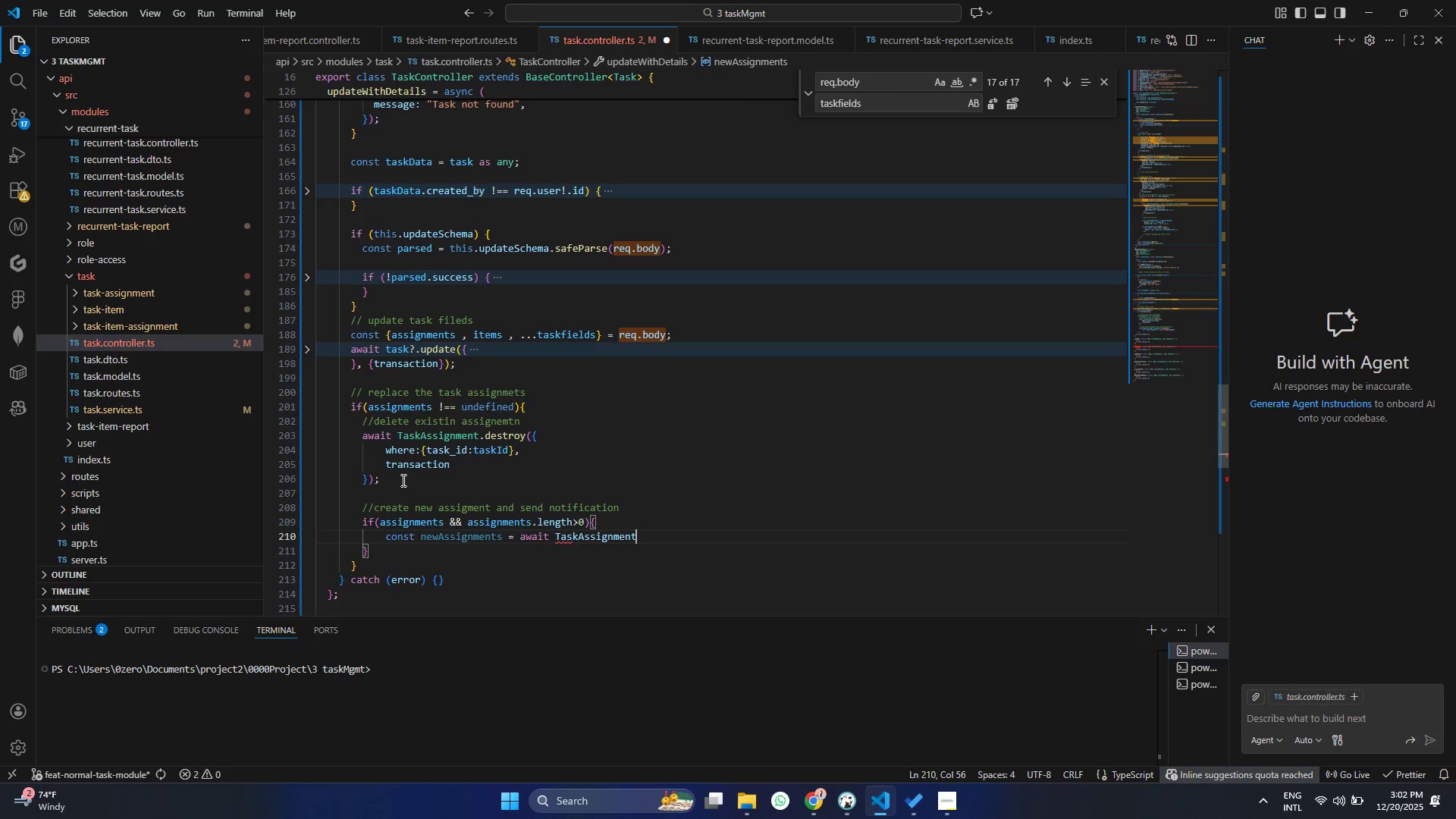 
key(Enter)
 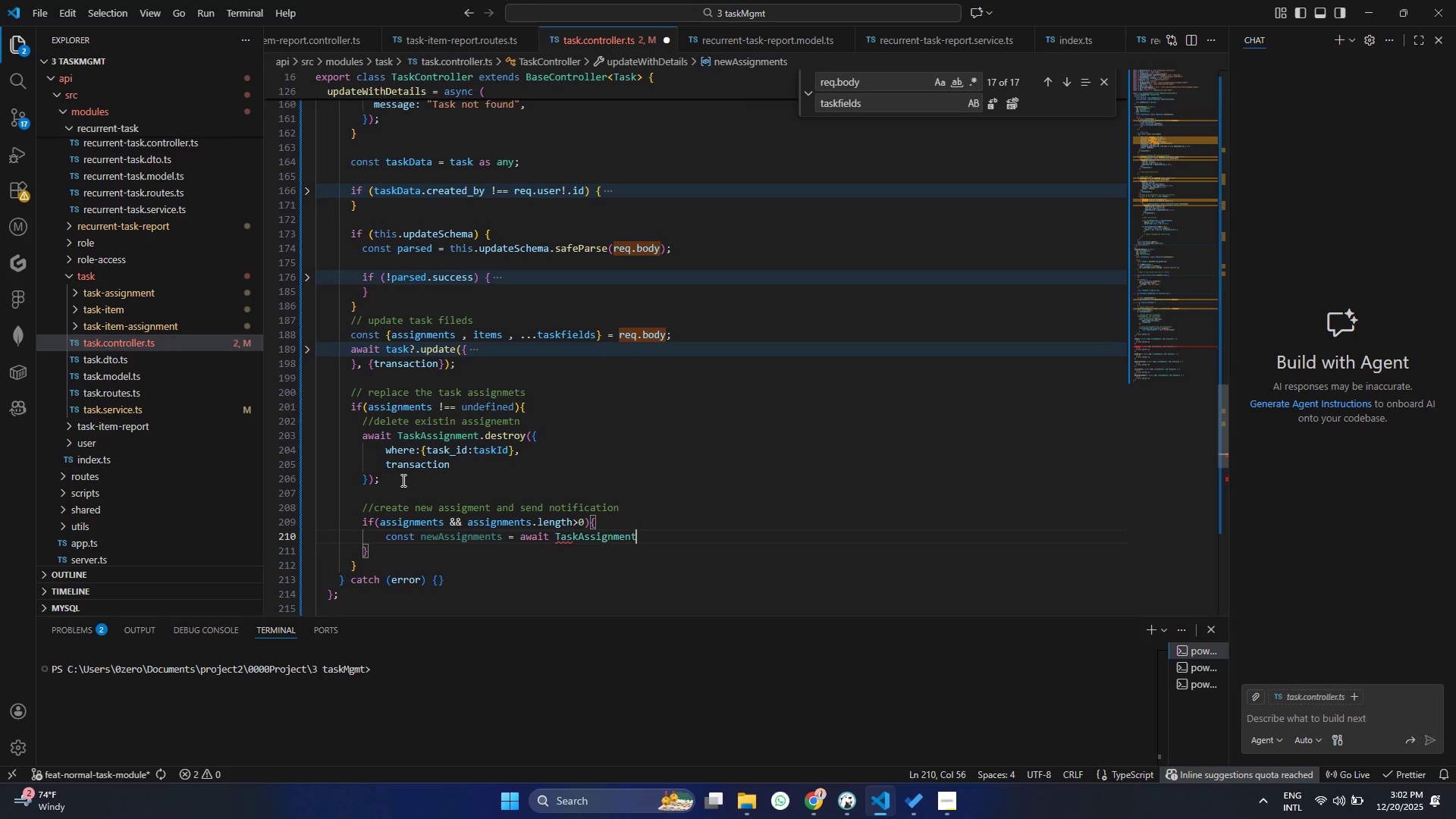 
type(.bu)
 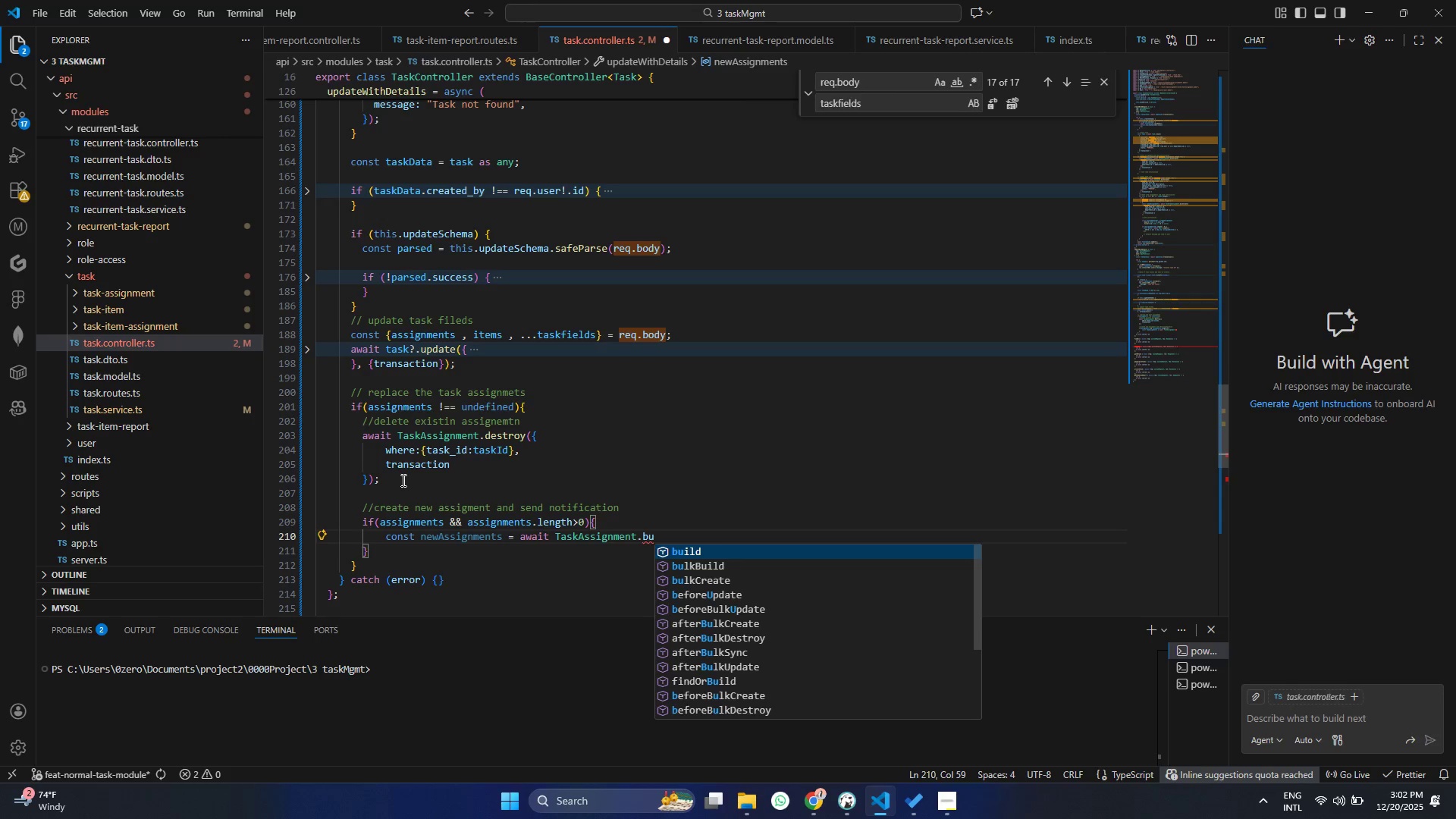 
key(ArrowDown)
 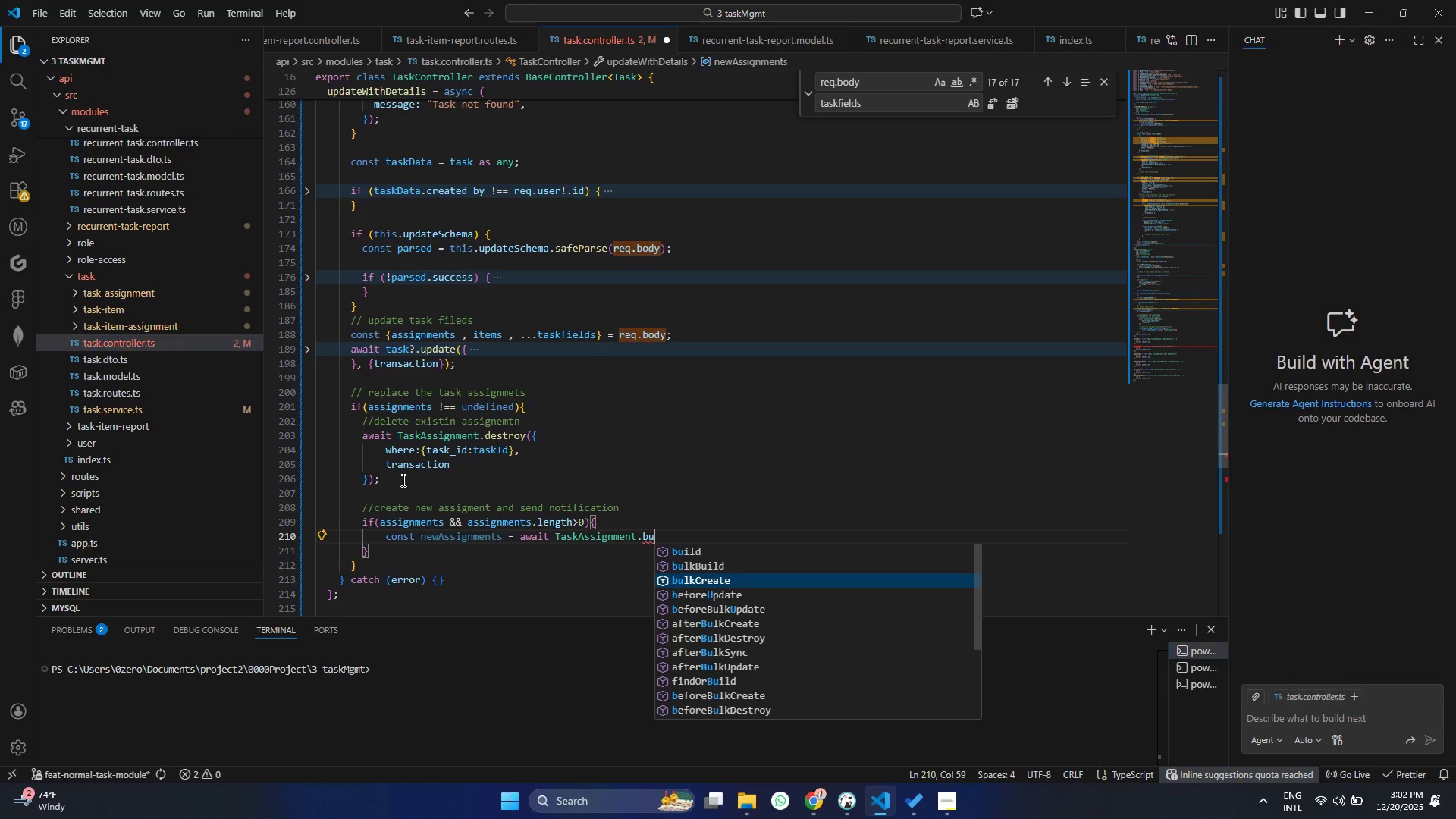 
key(ArrowDown)
 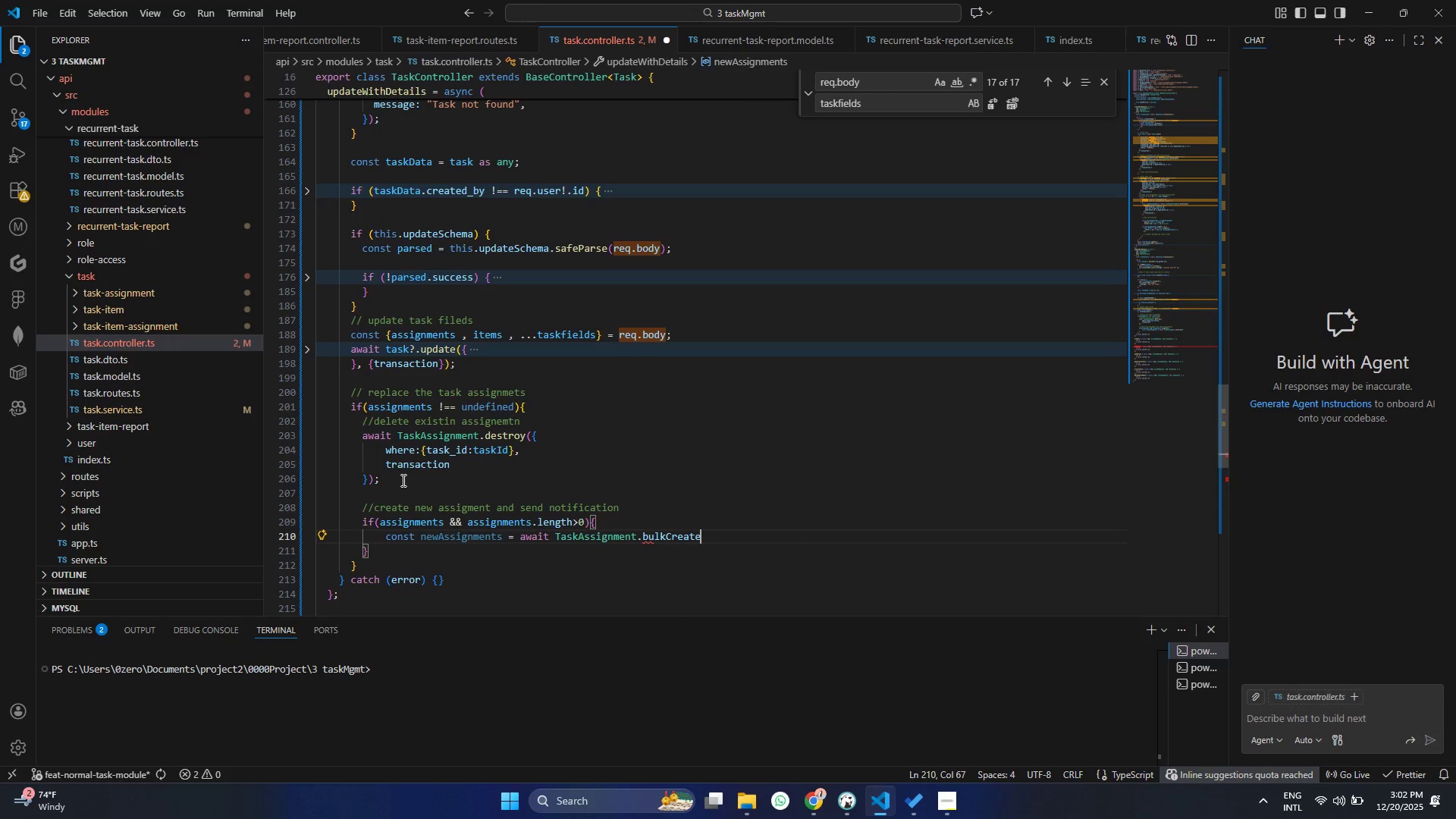 
key(Enter)
 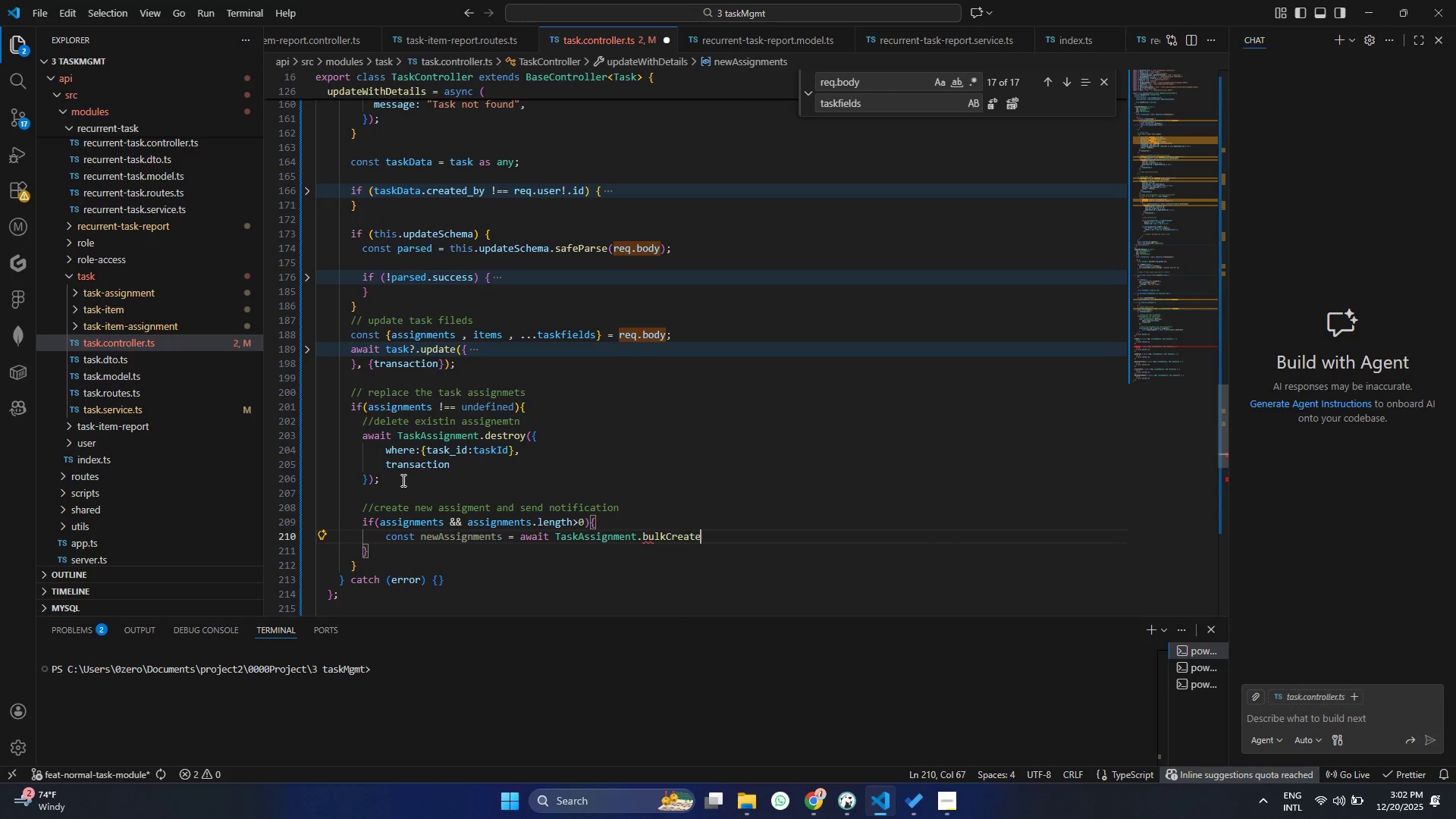 
key(Control+ControlLeft)
 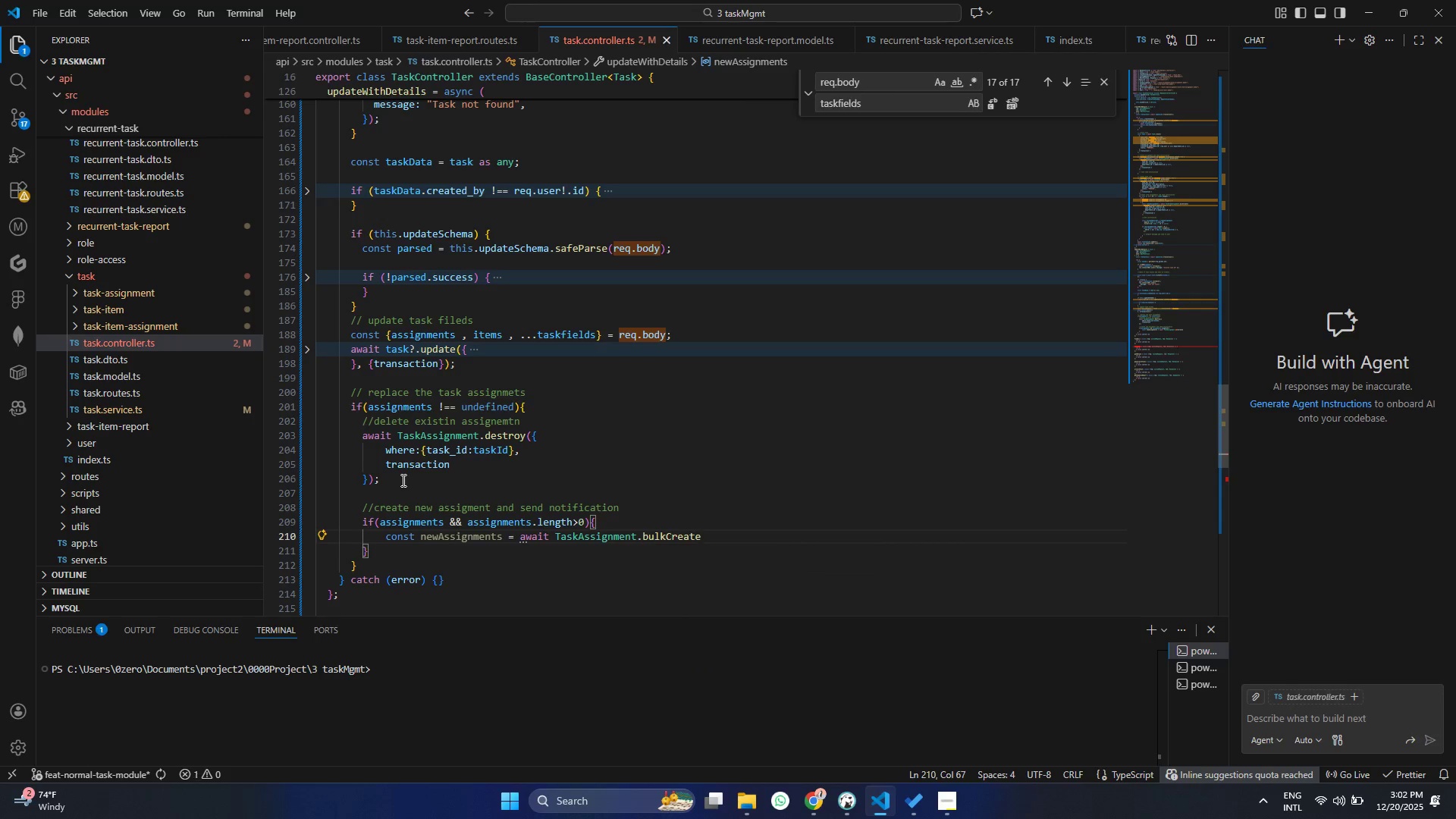 
key(Control+S)
 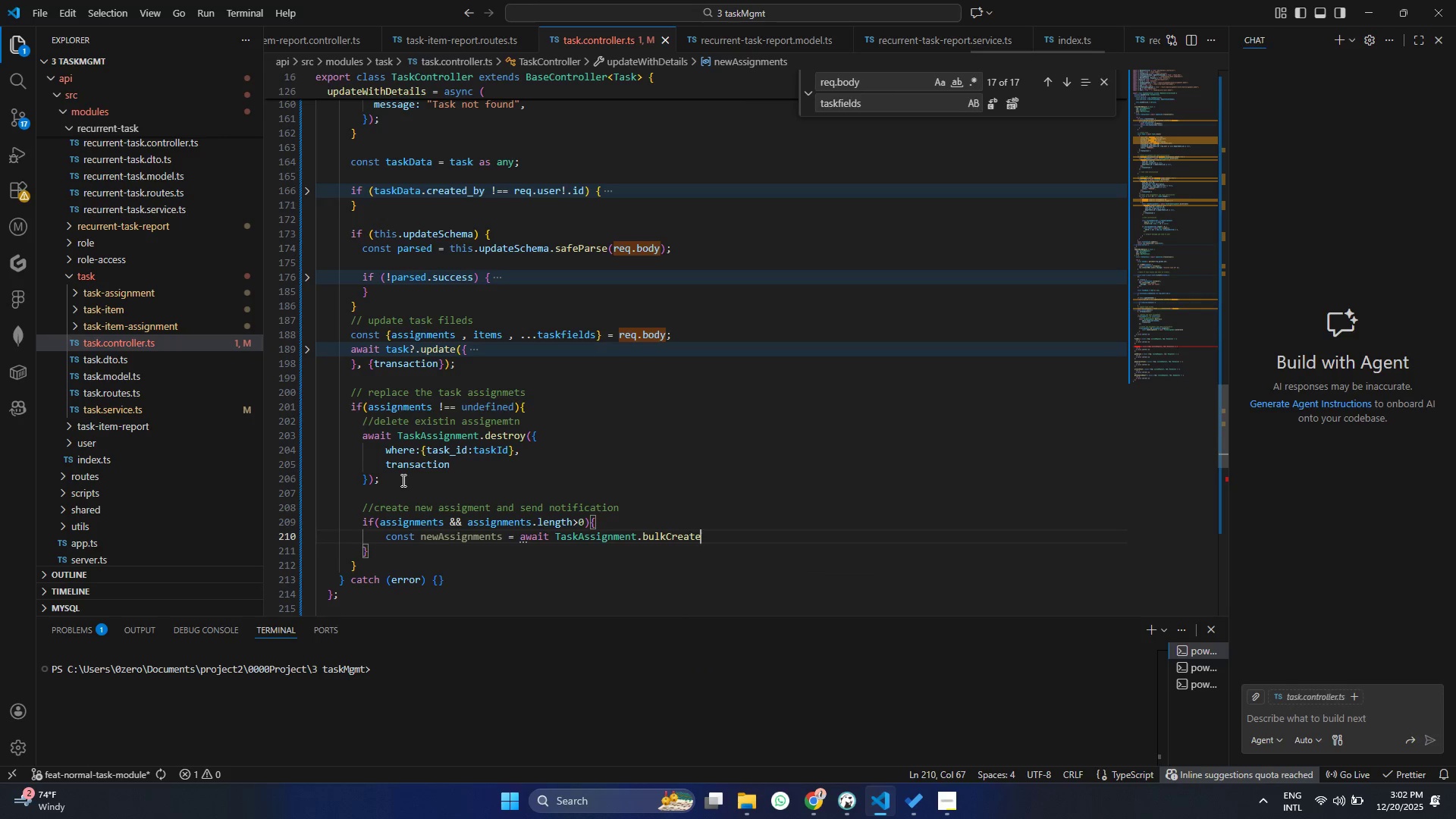 
key(Shift+9)
 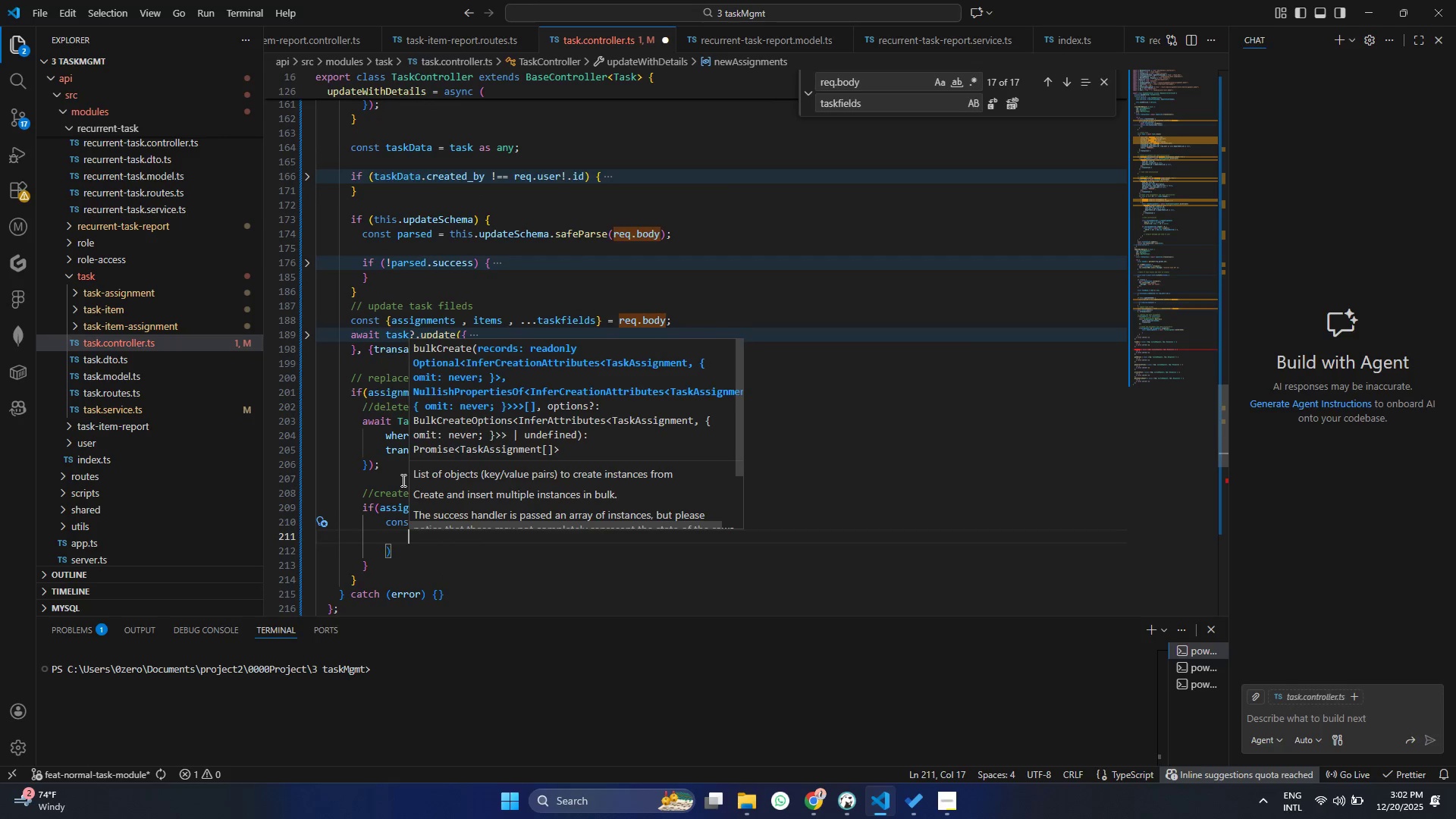 
key(Enter)
 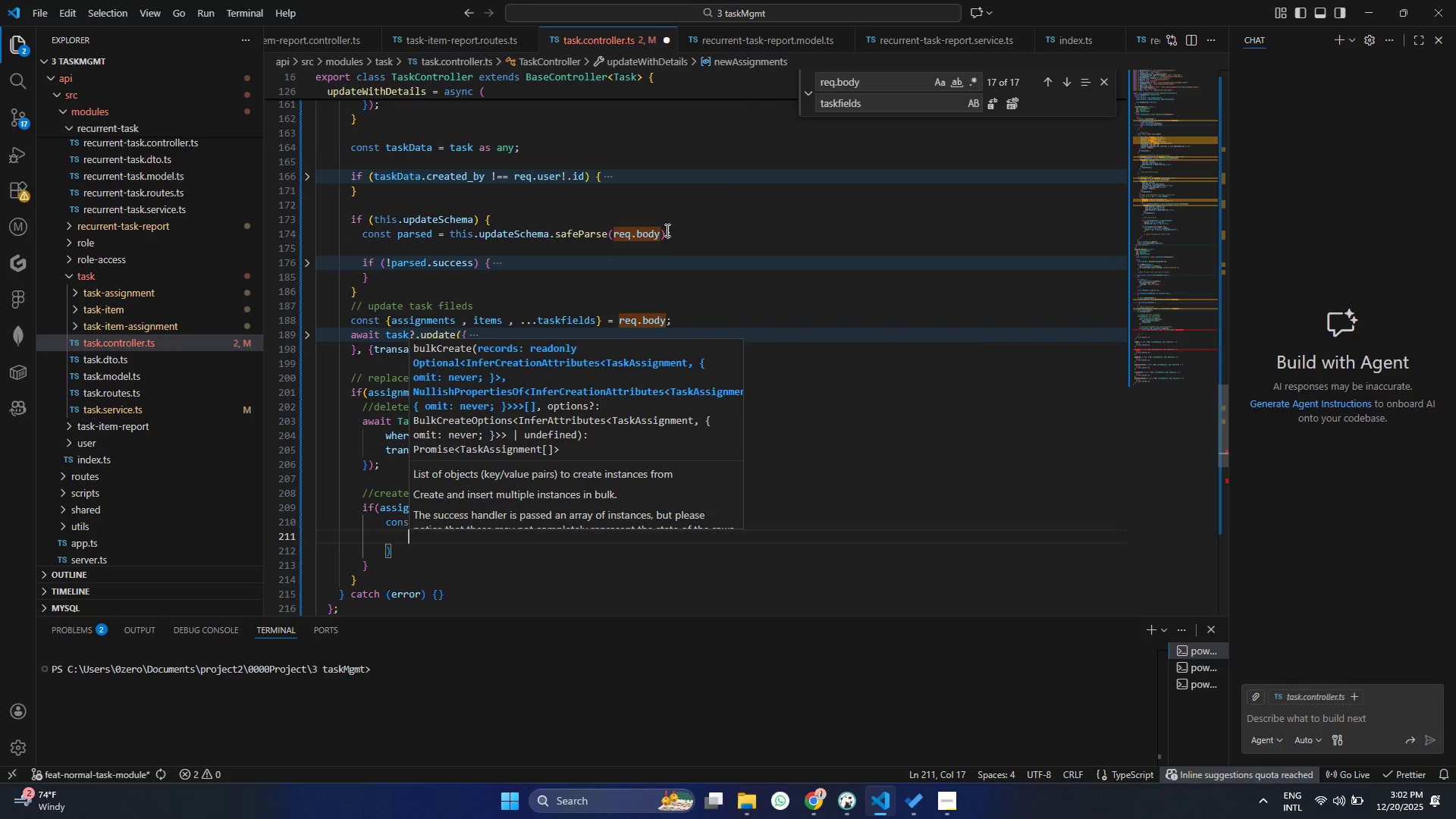 
scroll: coordinate [604, 307], scroll_direction: up, amount: 34.0
 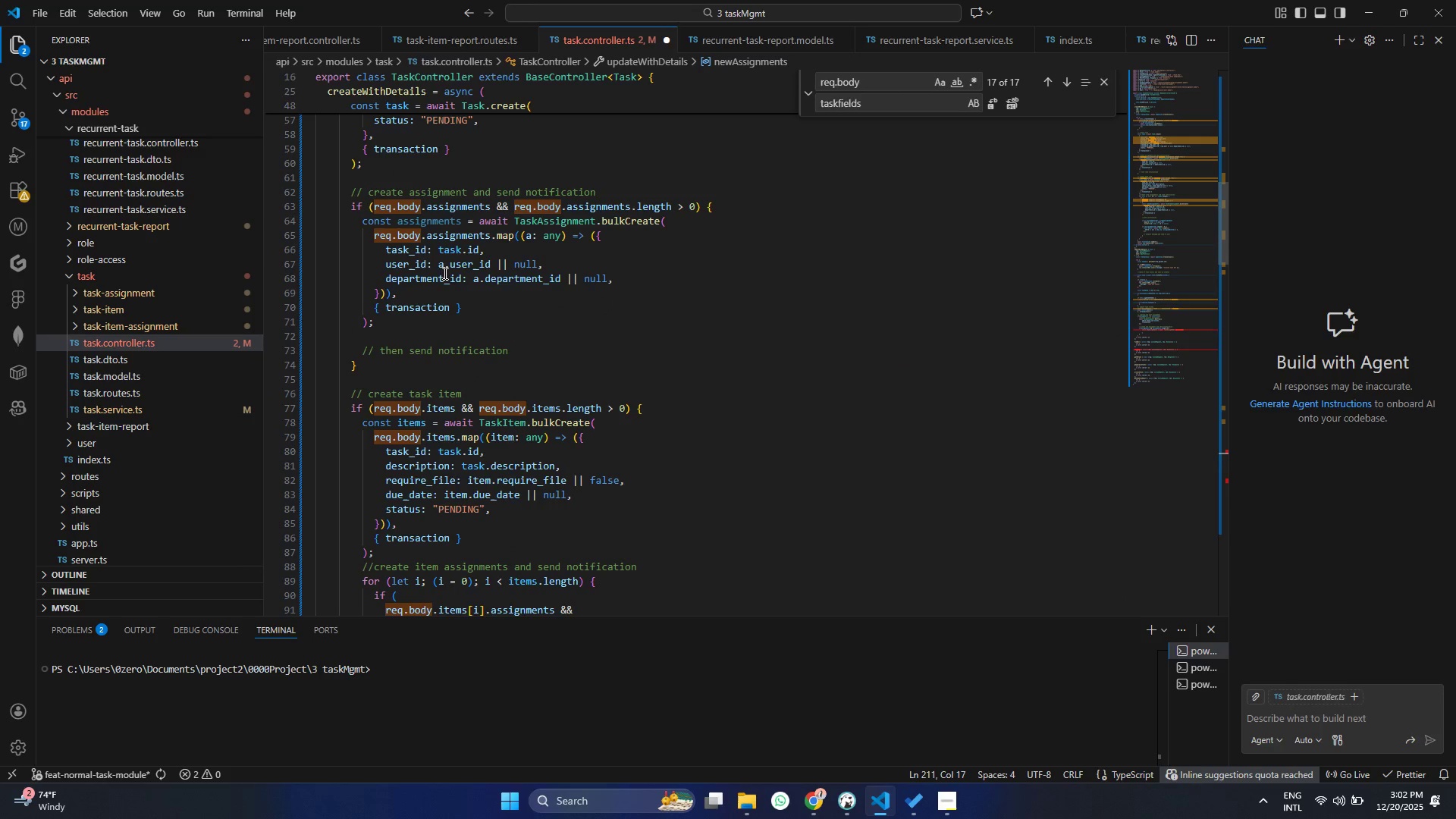 
left_click([436, 248])
 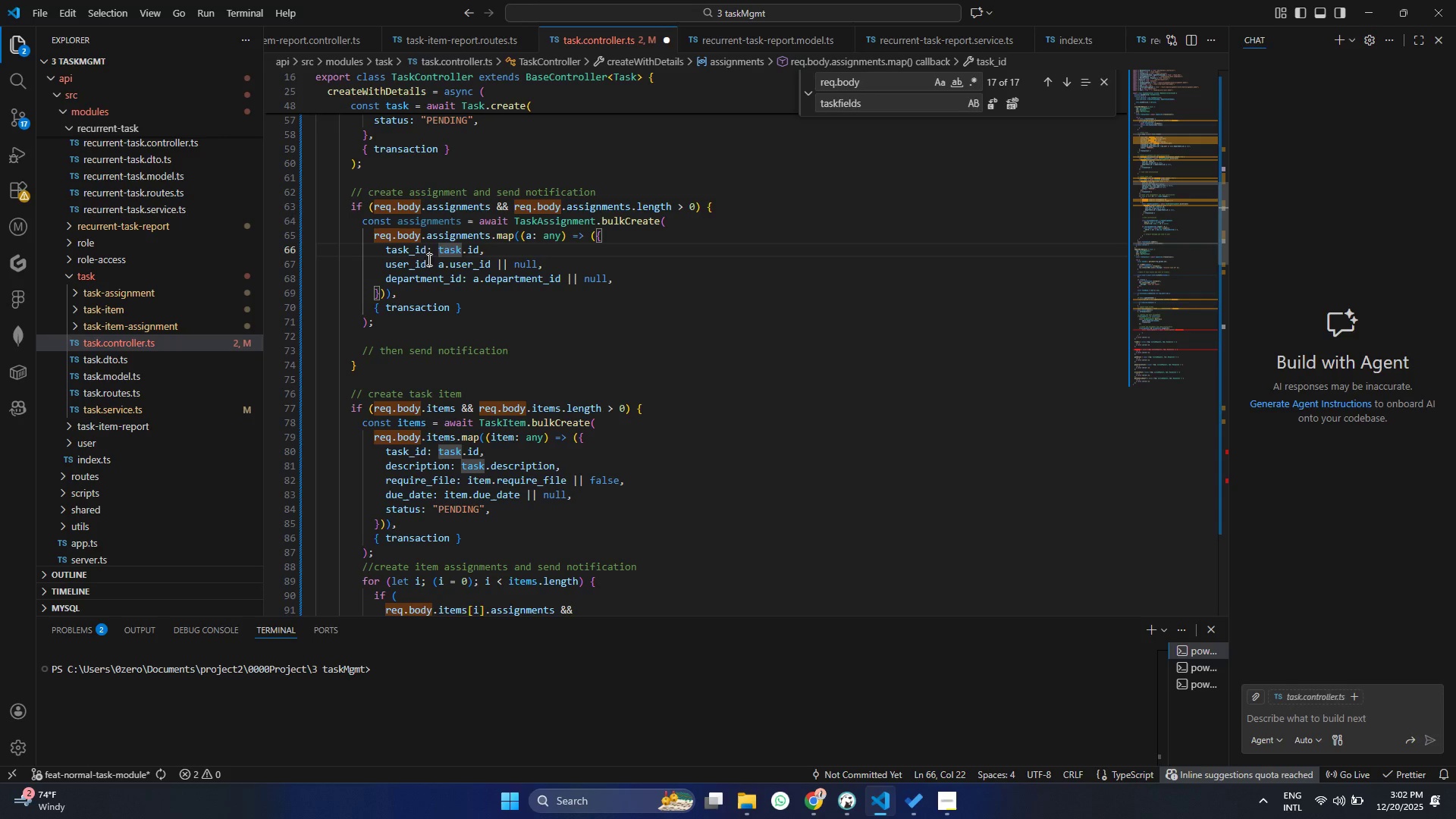 
left_click([413, 278])
 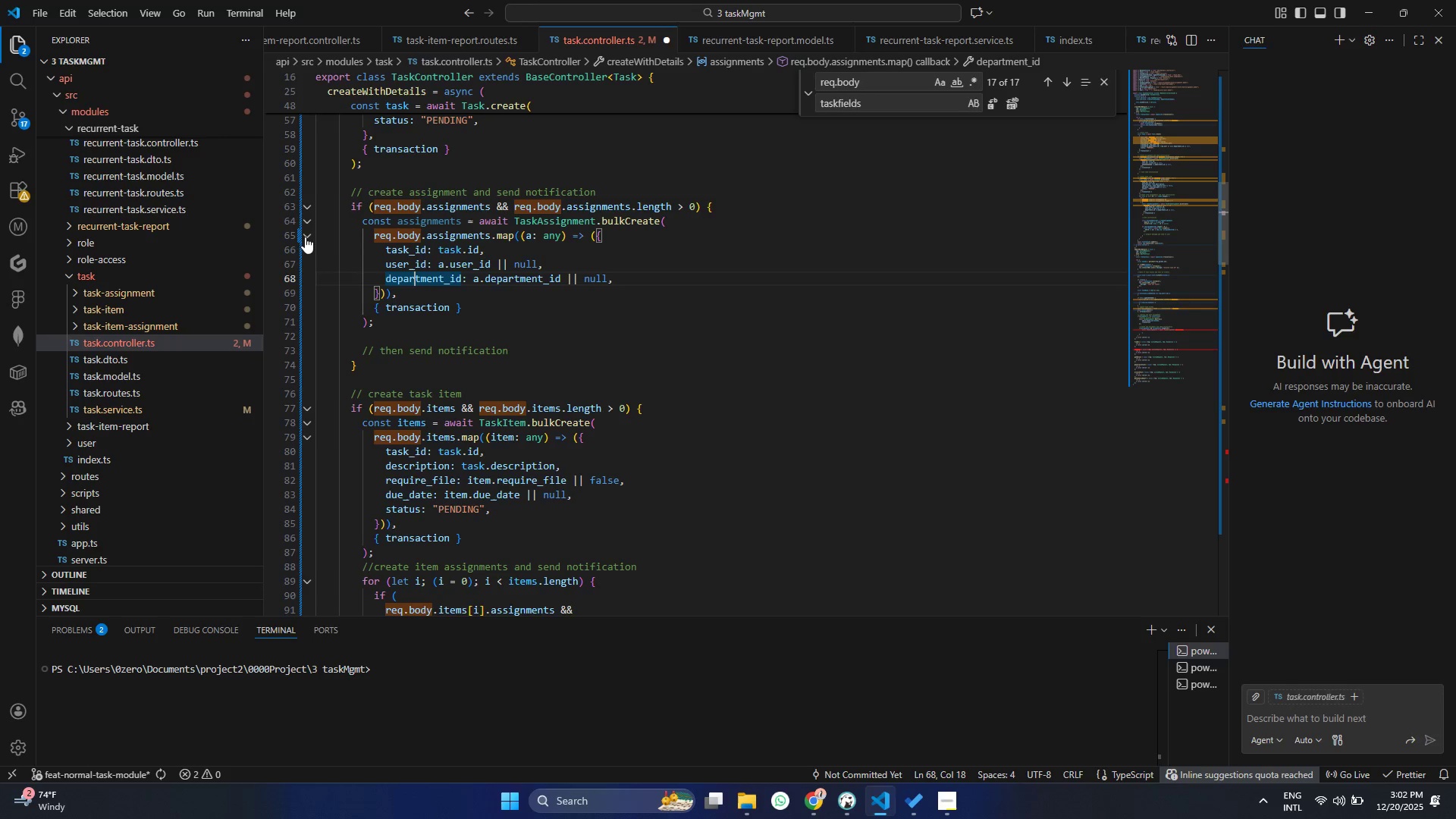 
left_click([306, 236])
 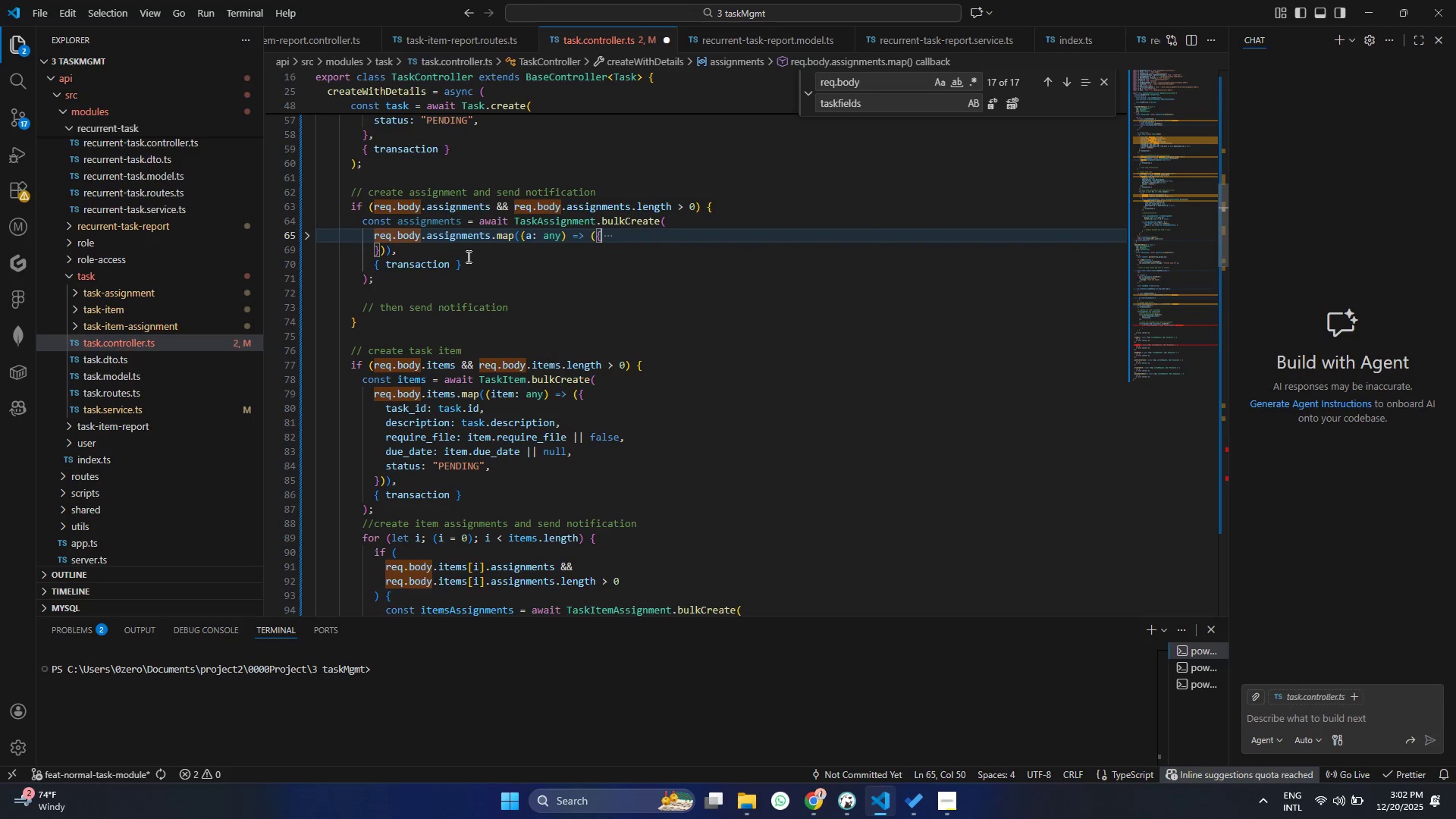 
left_click([365, 278])
 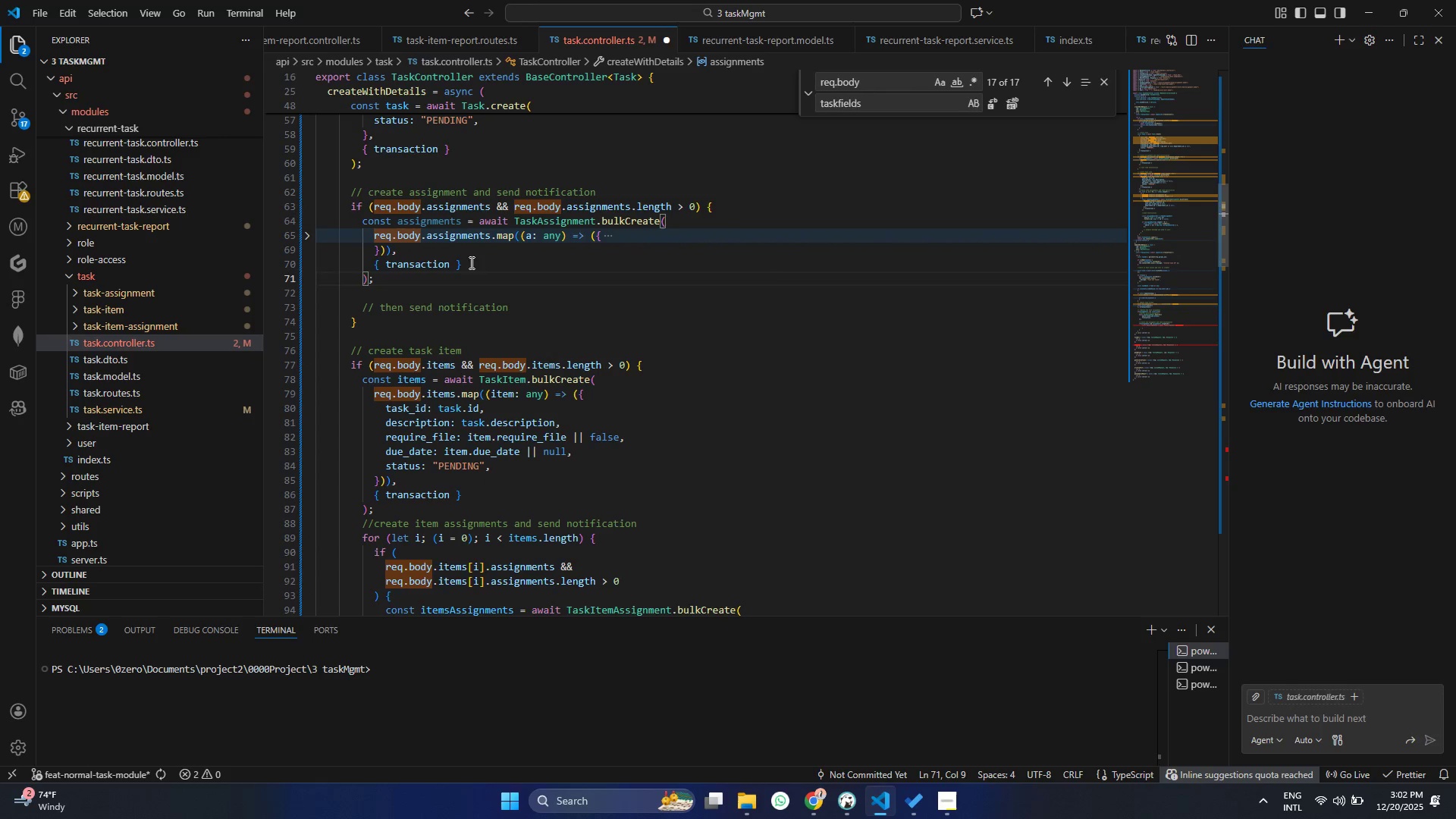 
left_click_drag(start_coordinate=[470, 262], to_coordinate=[350, 237])
 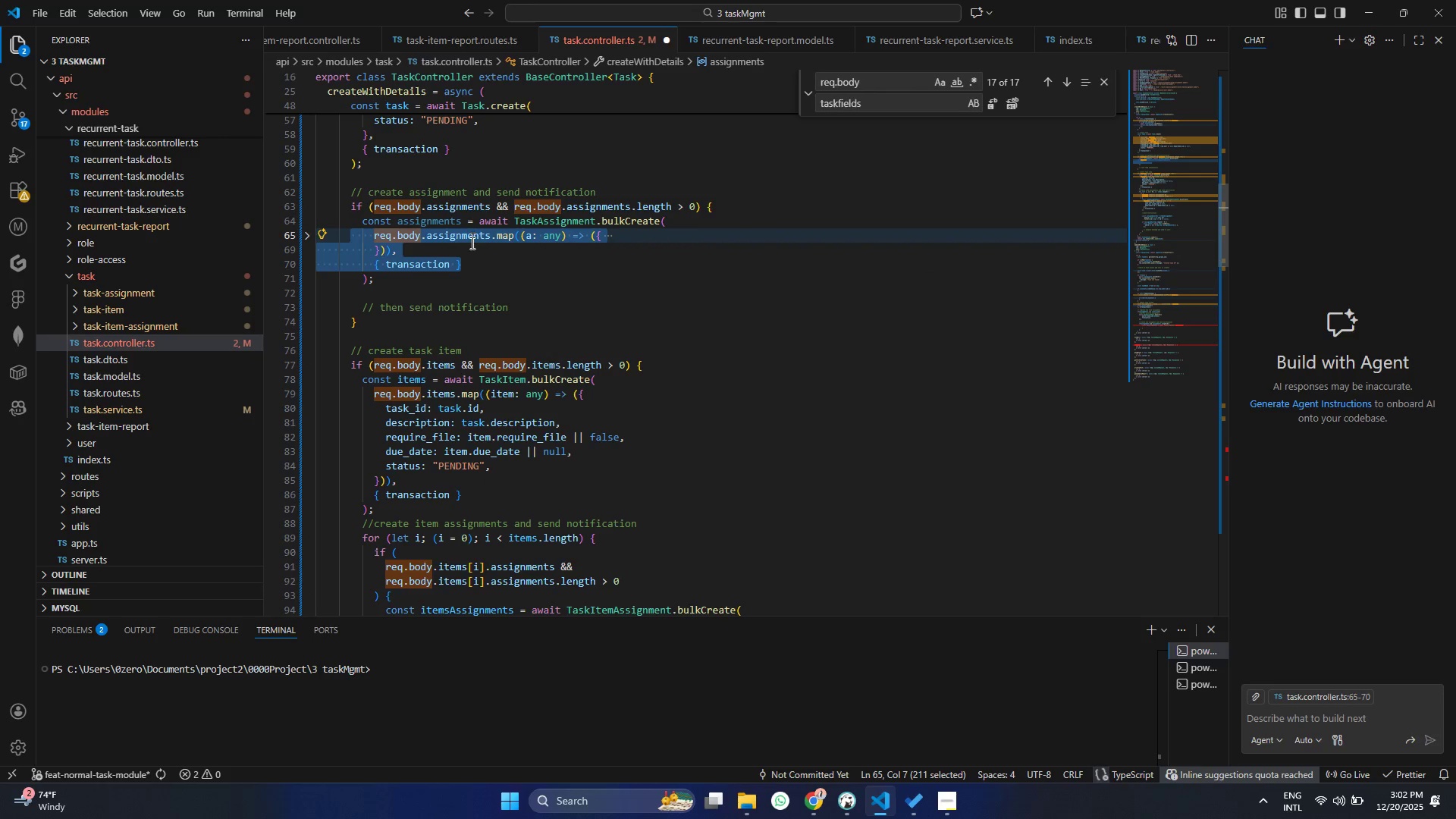 
key(Control+C)
 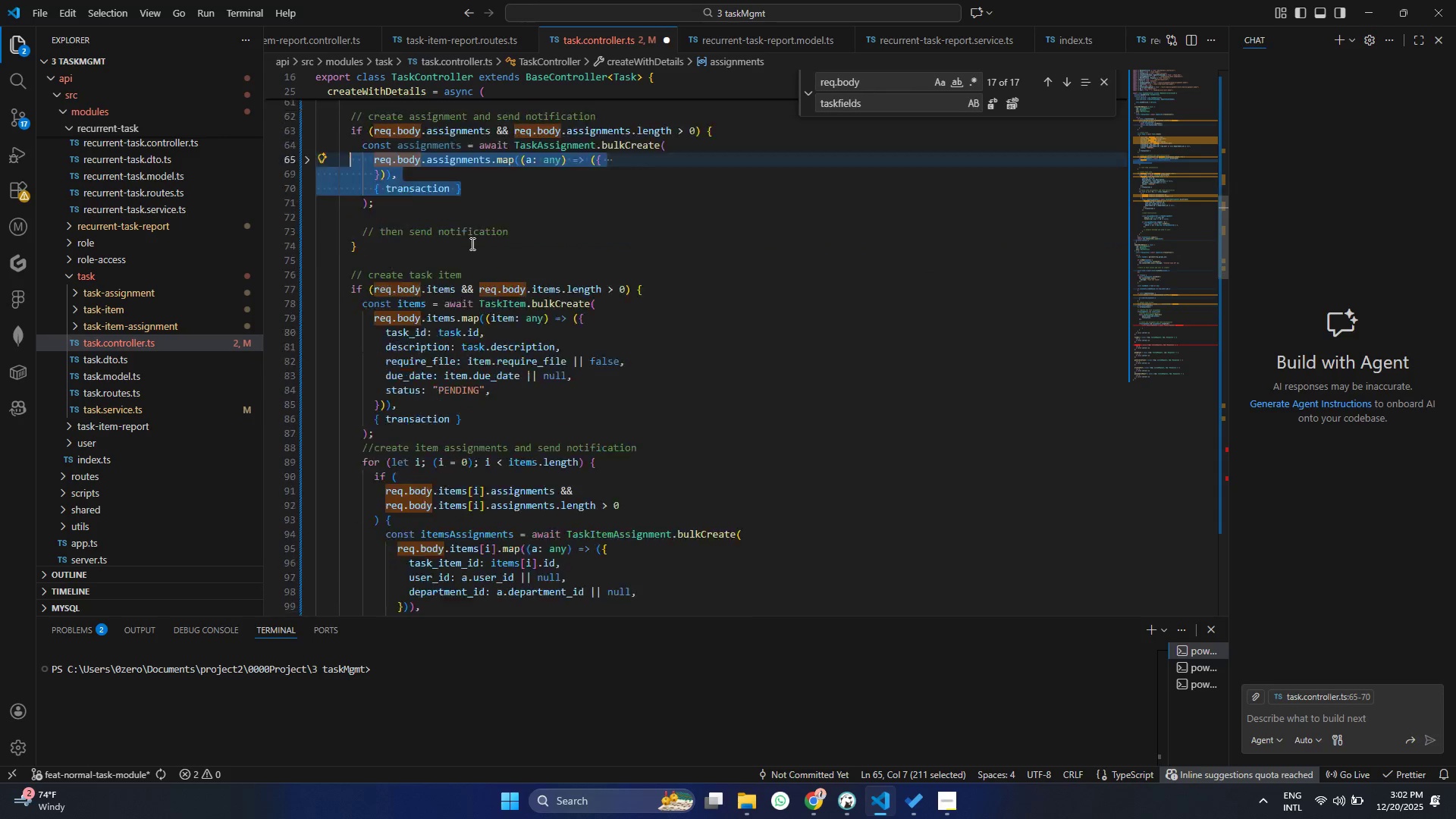 
scroll: coordinate [471, 268], scroll_direction: down, amount: 36.0
 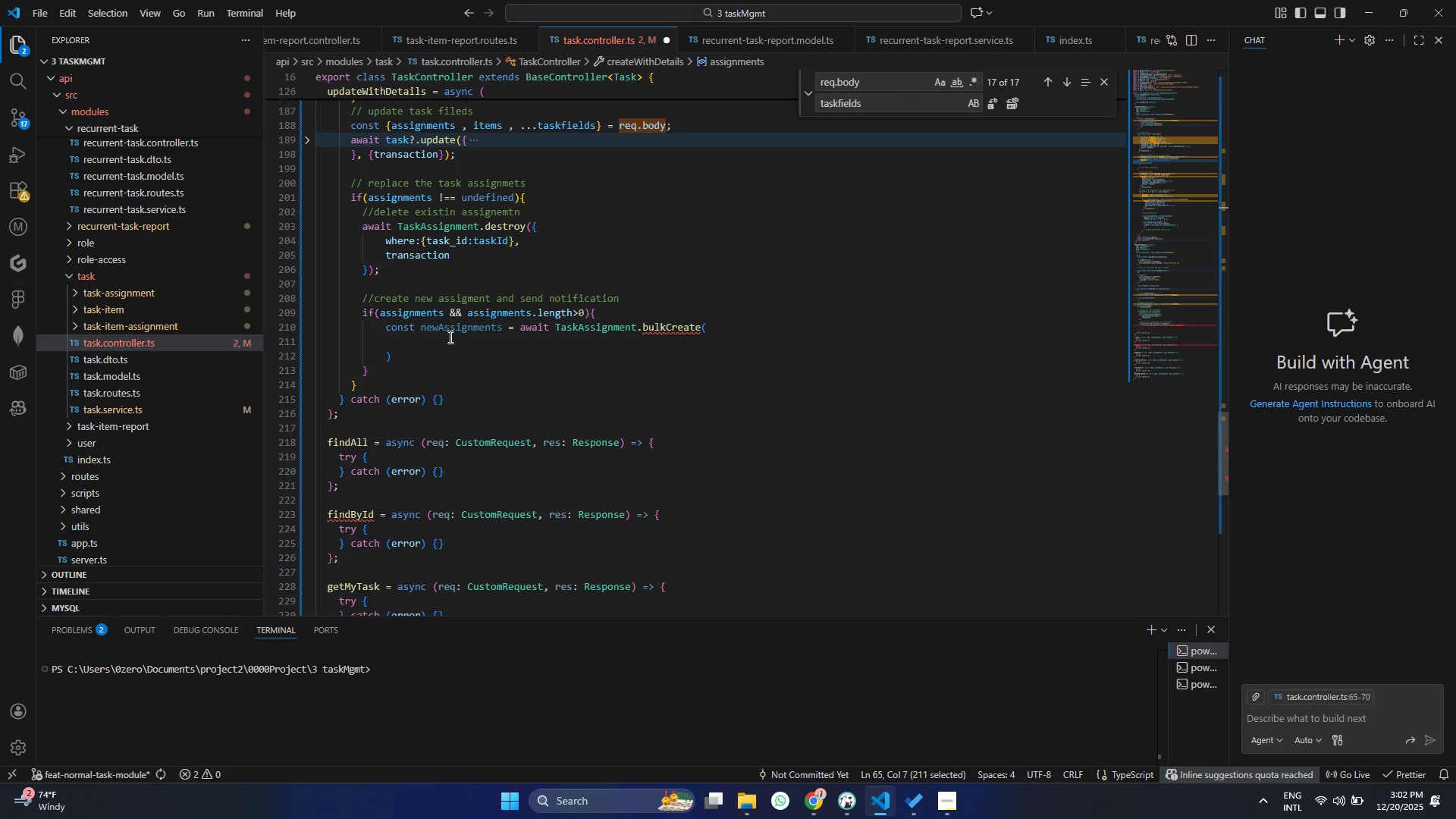 
left_click([449, 339])
 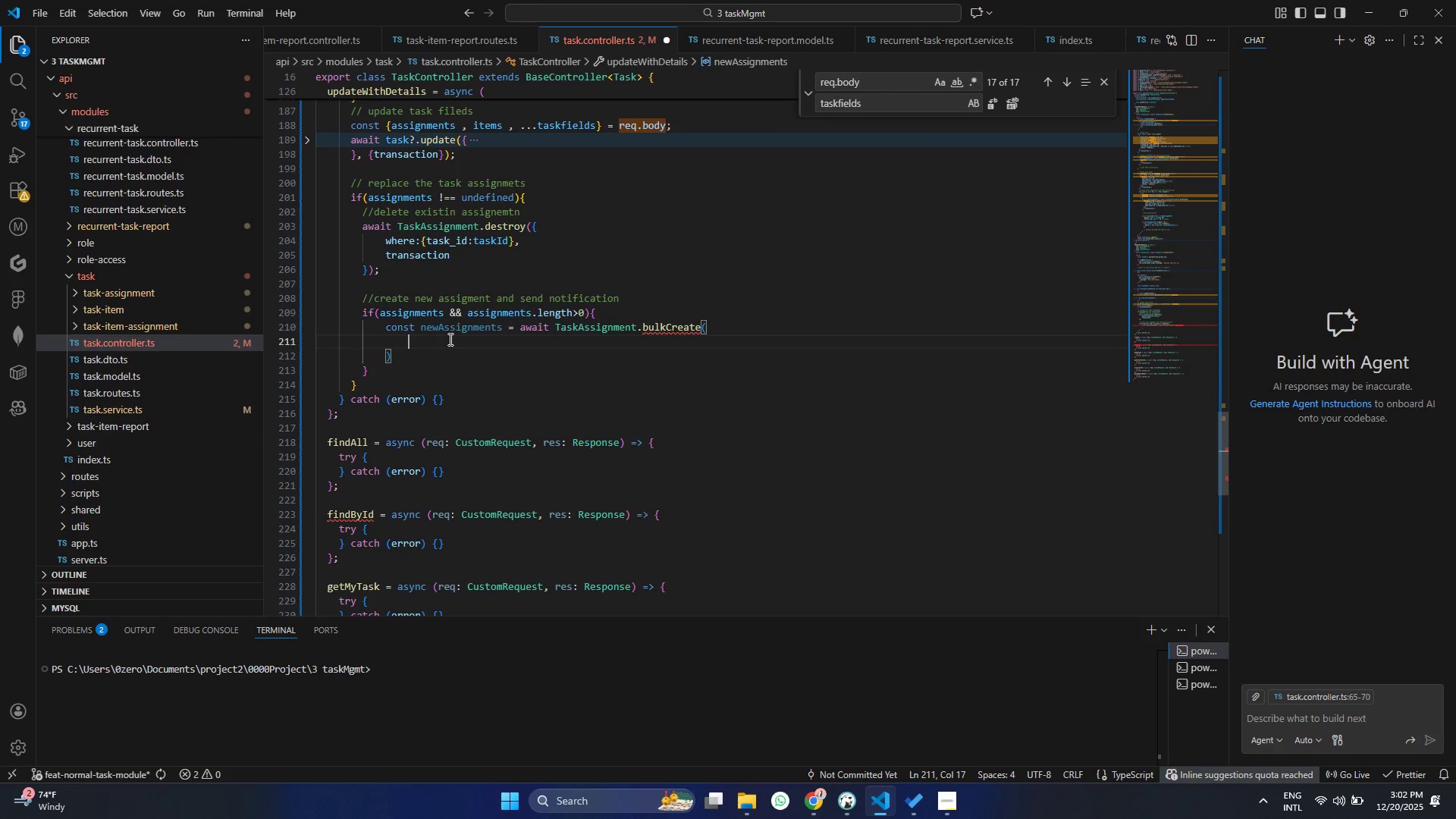 
key(Control+V)
 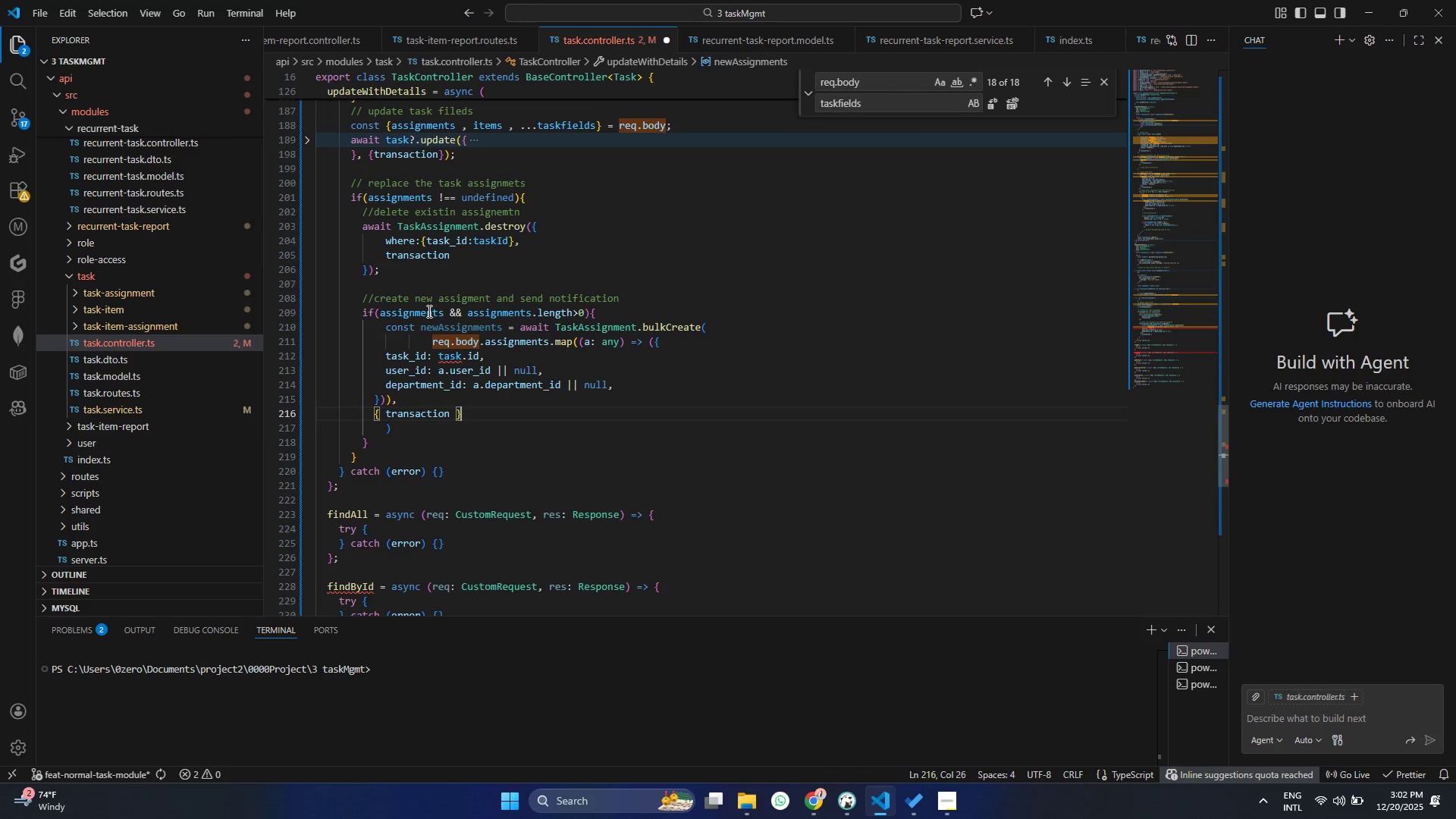 
double_click([428, 311])
 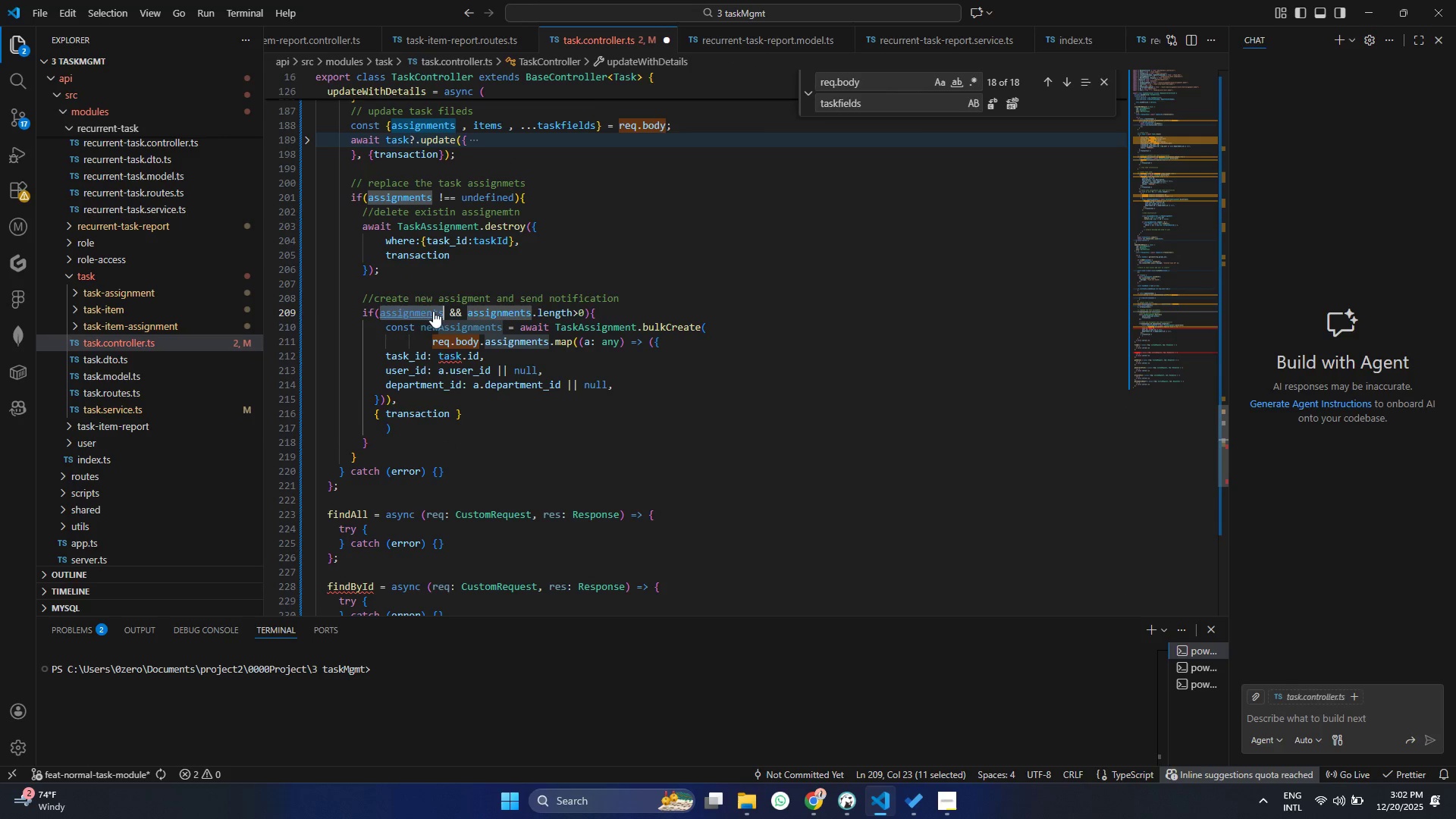 
key(Control+C)
 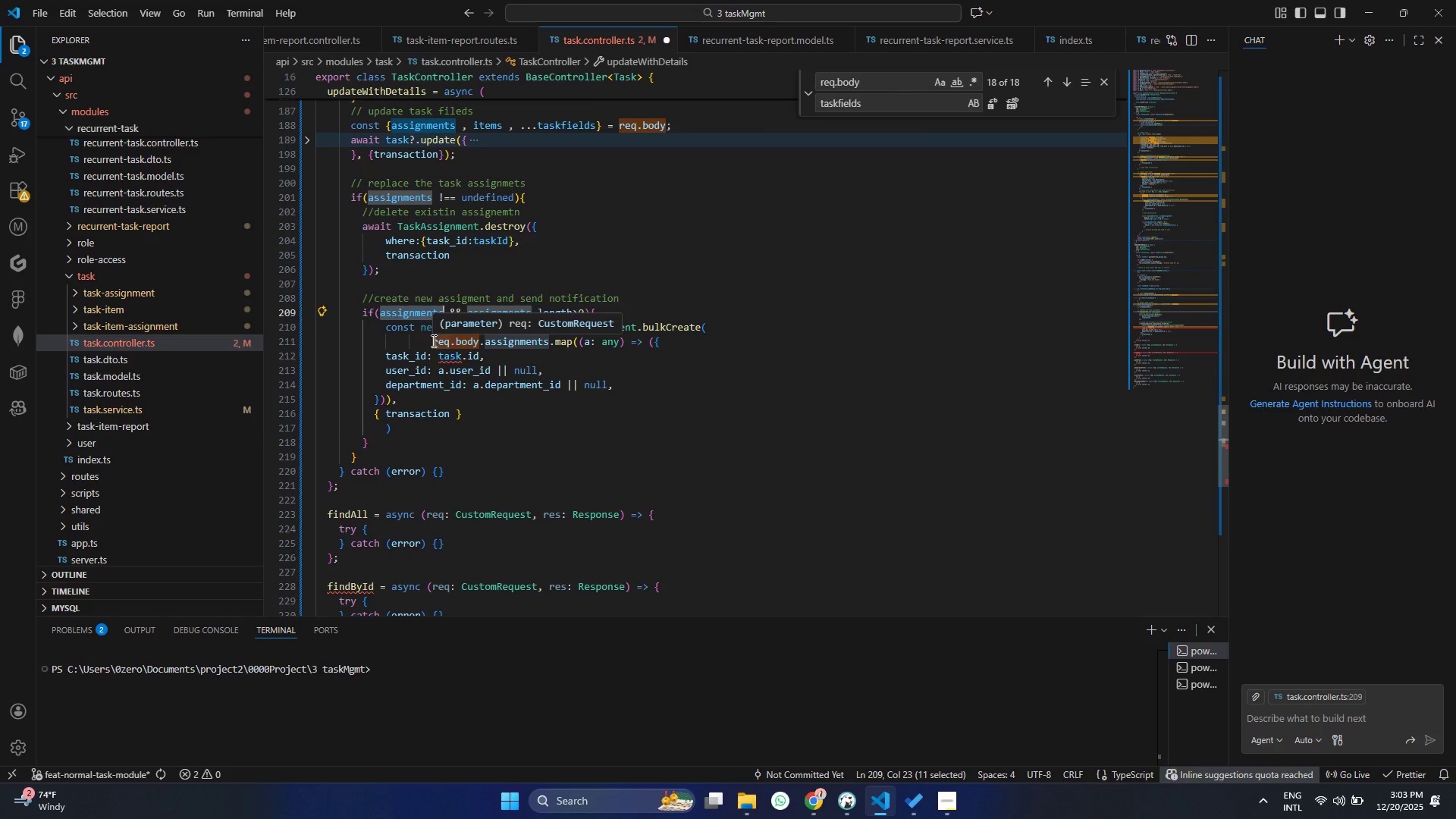 
left_click_drag(start_coordinate=[432, 340], to_coordinate=[479, 339])
 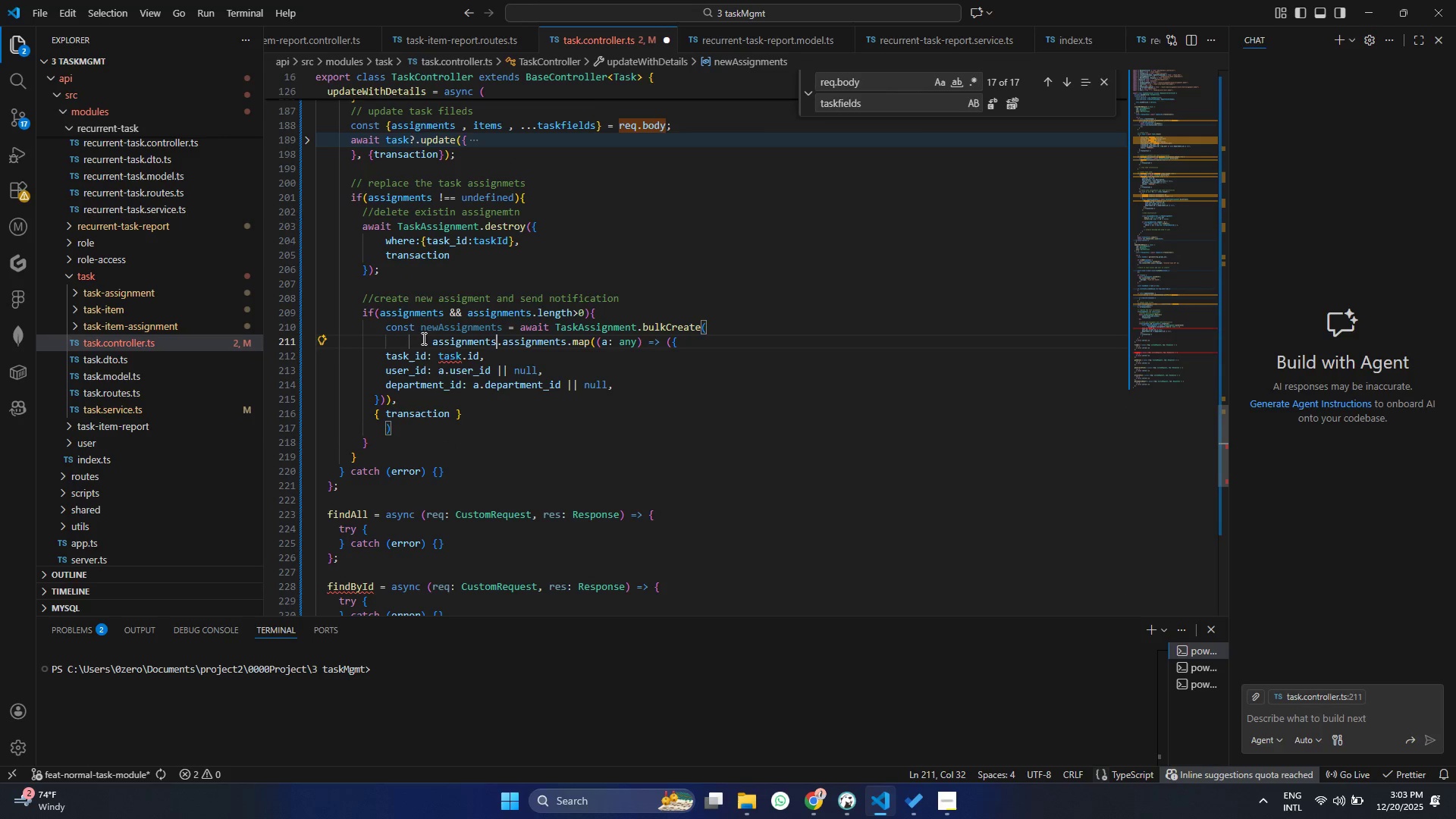 
key(Control+V)
 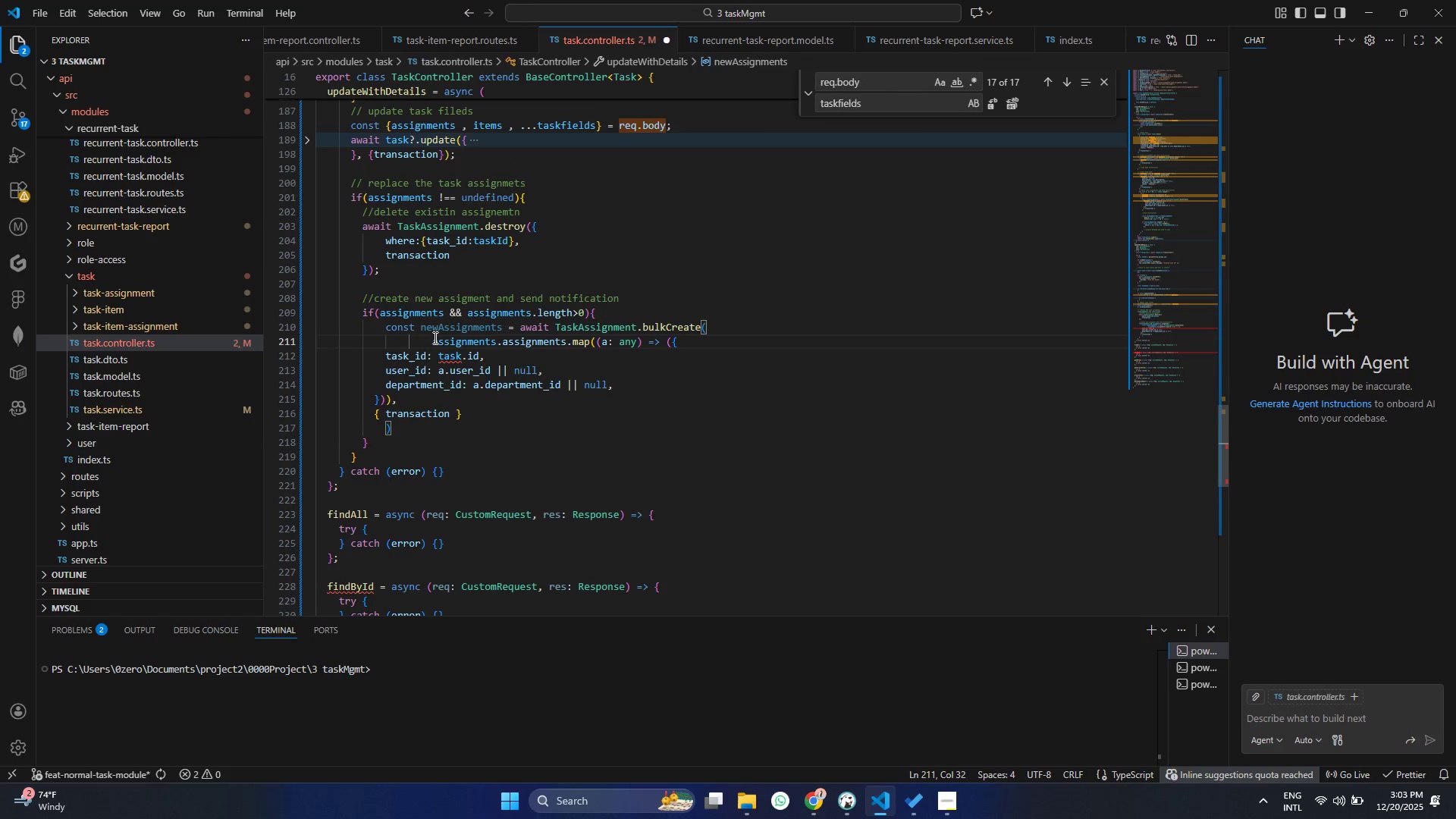 
left_click([434, 337])
 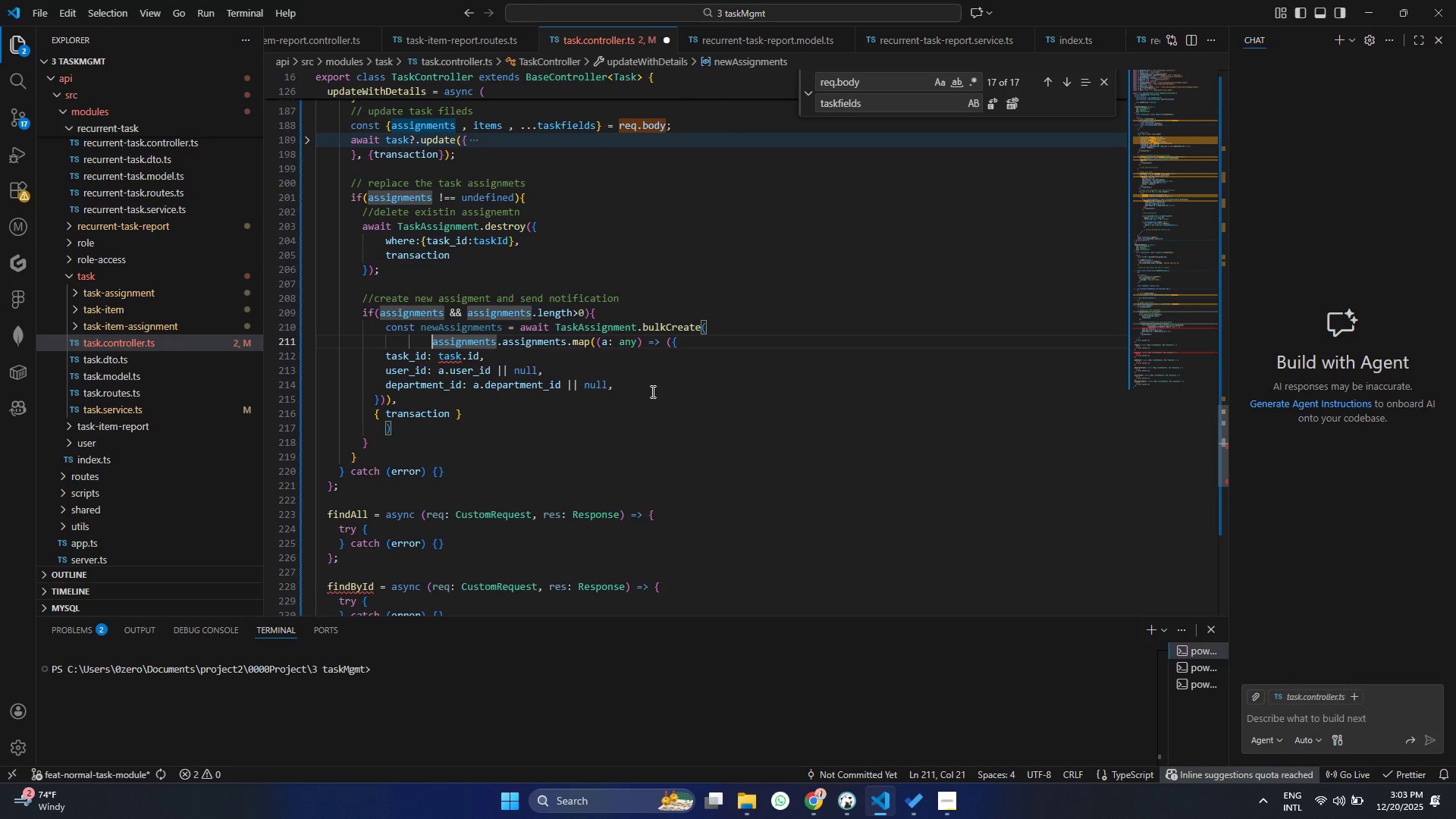 
key(Backspace)
 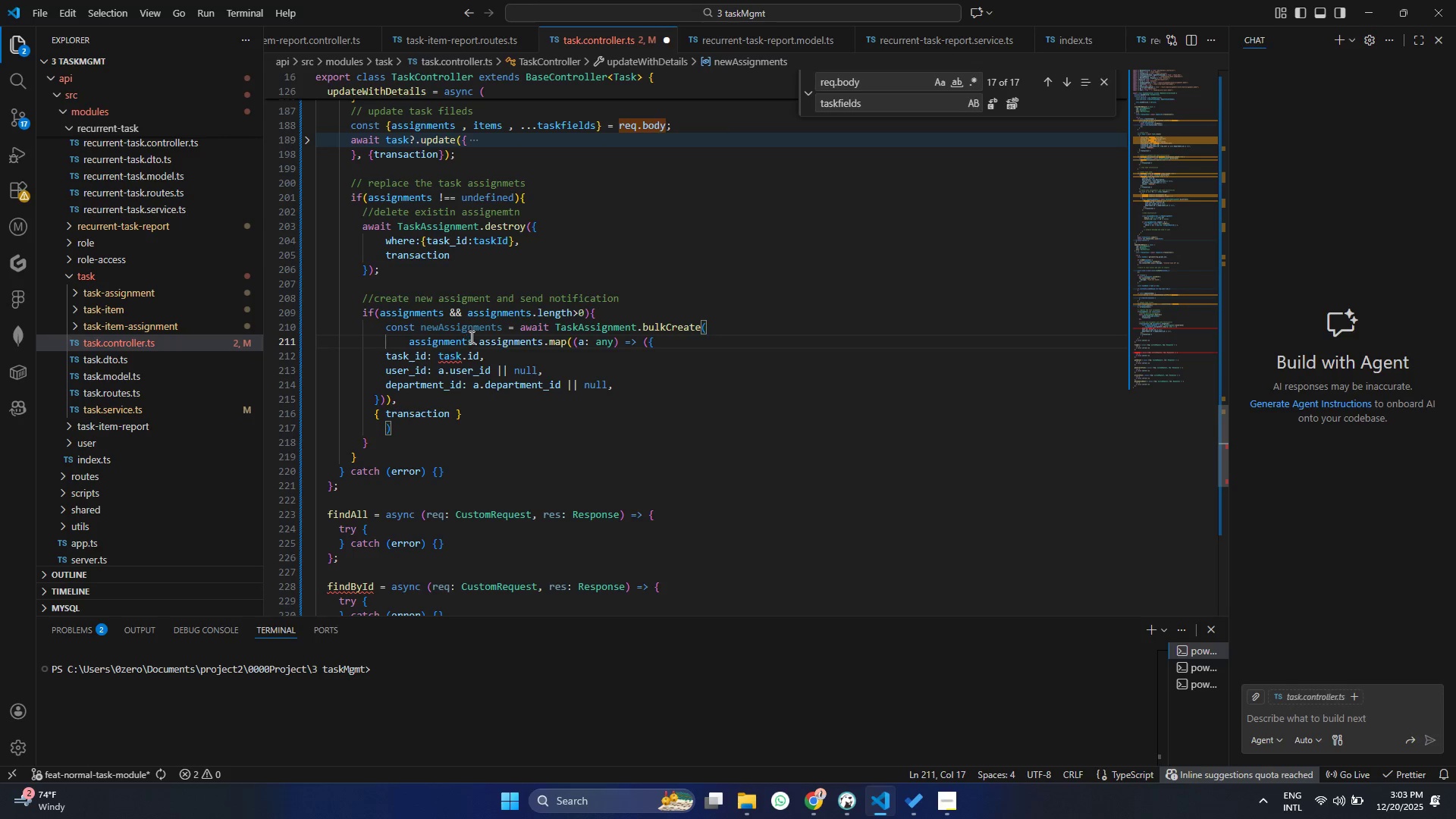 
left_click_drag(start_coordinate=[476, 337], to_coordinate=[400, 344])
 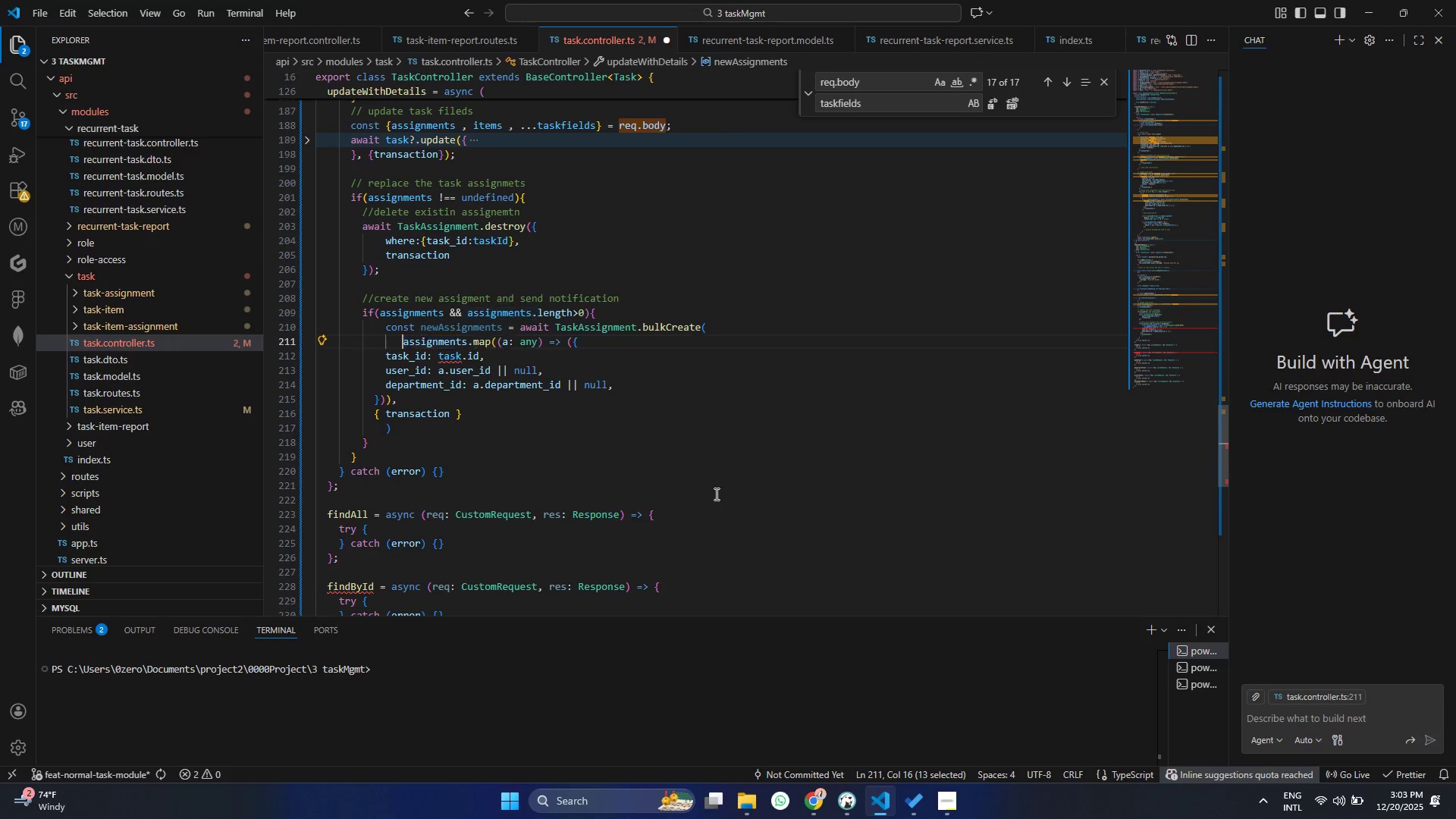 
key(Backspace)
 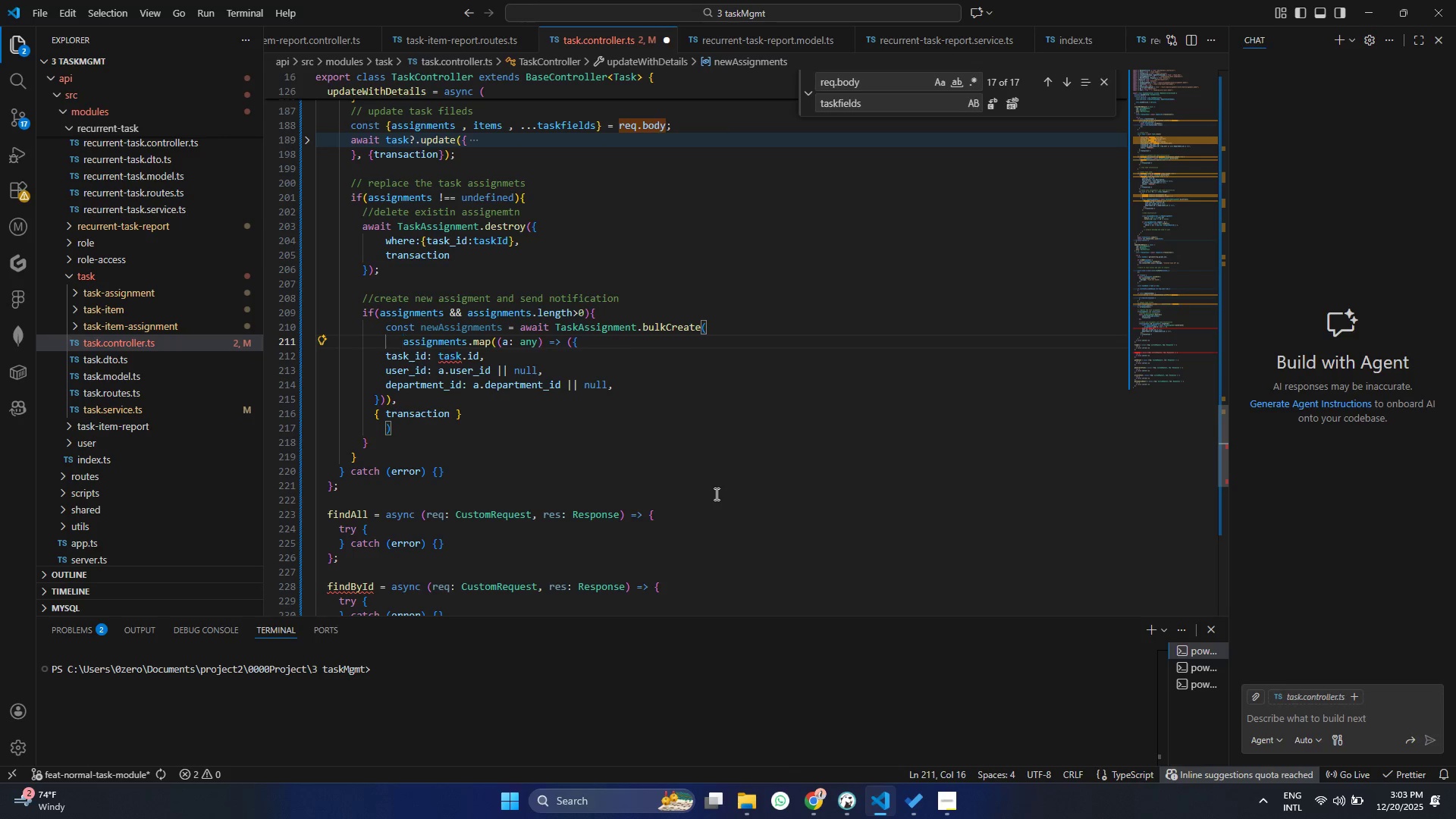 
key(Backspace)
 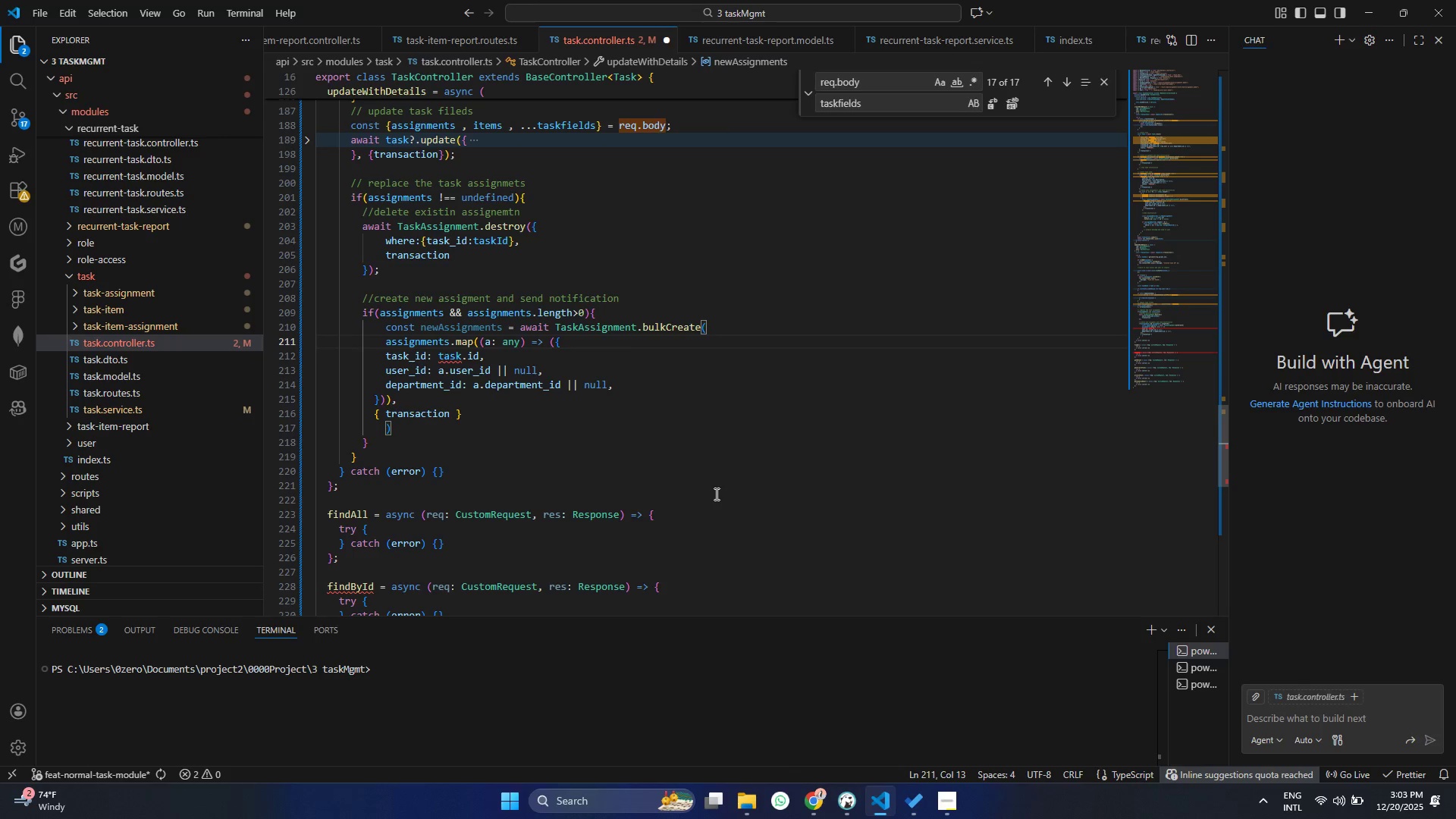 
key(Control+S)
 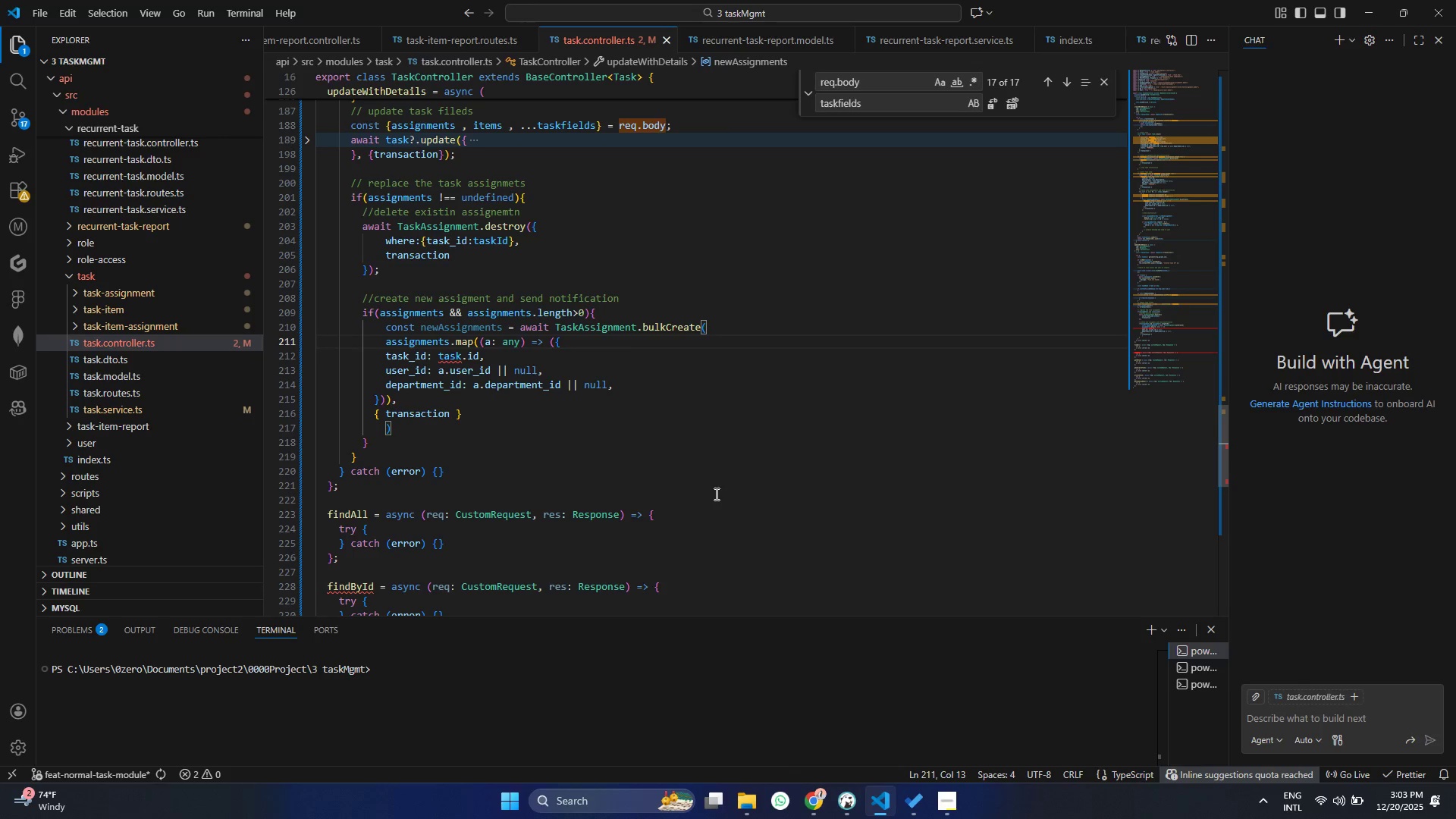 
key(Control+S)
 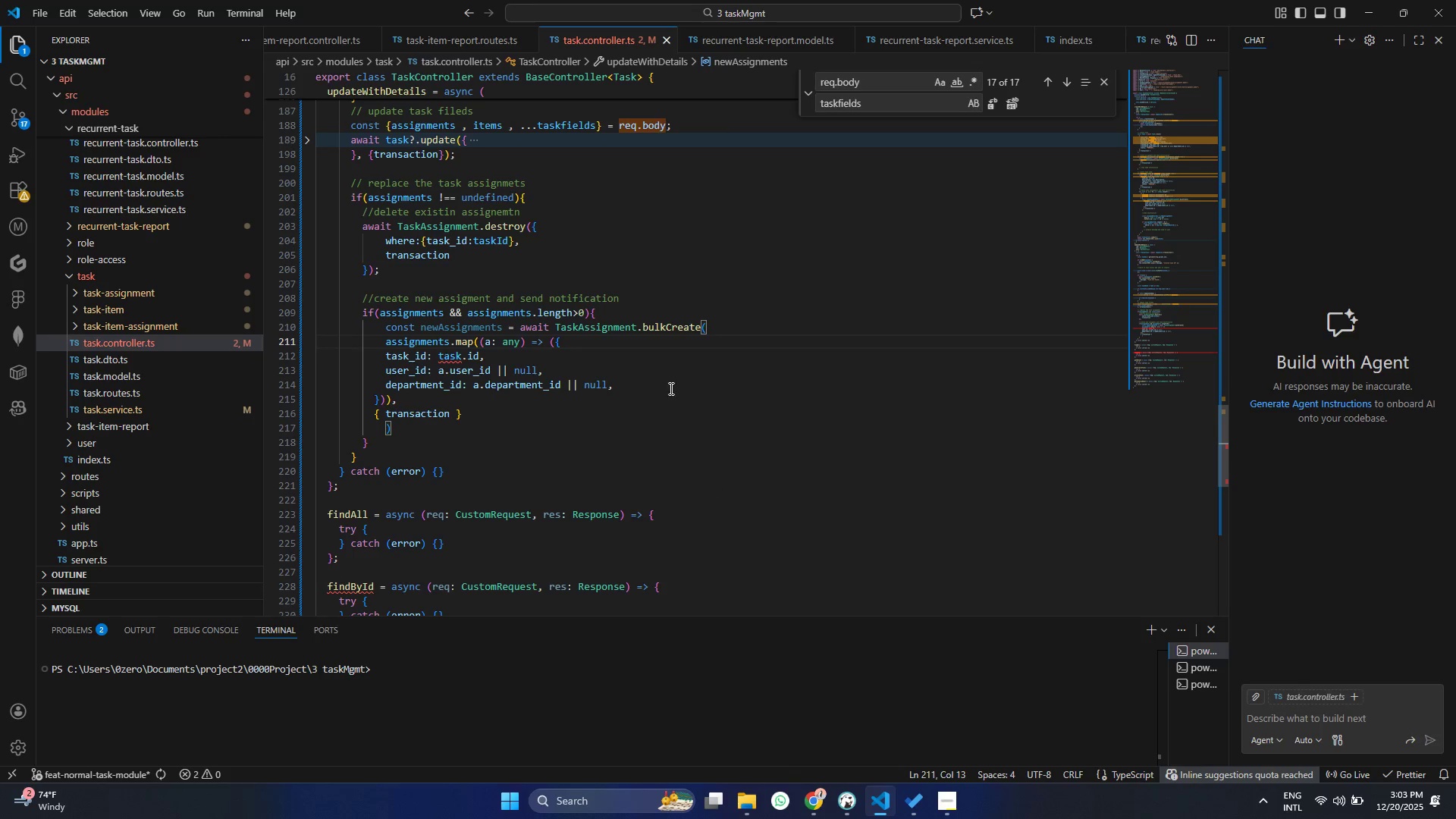 
left_click_drag(start_coordinate=[444, 335], to_coordinate=[447, 354])
 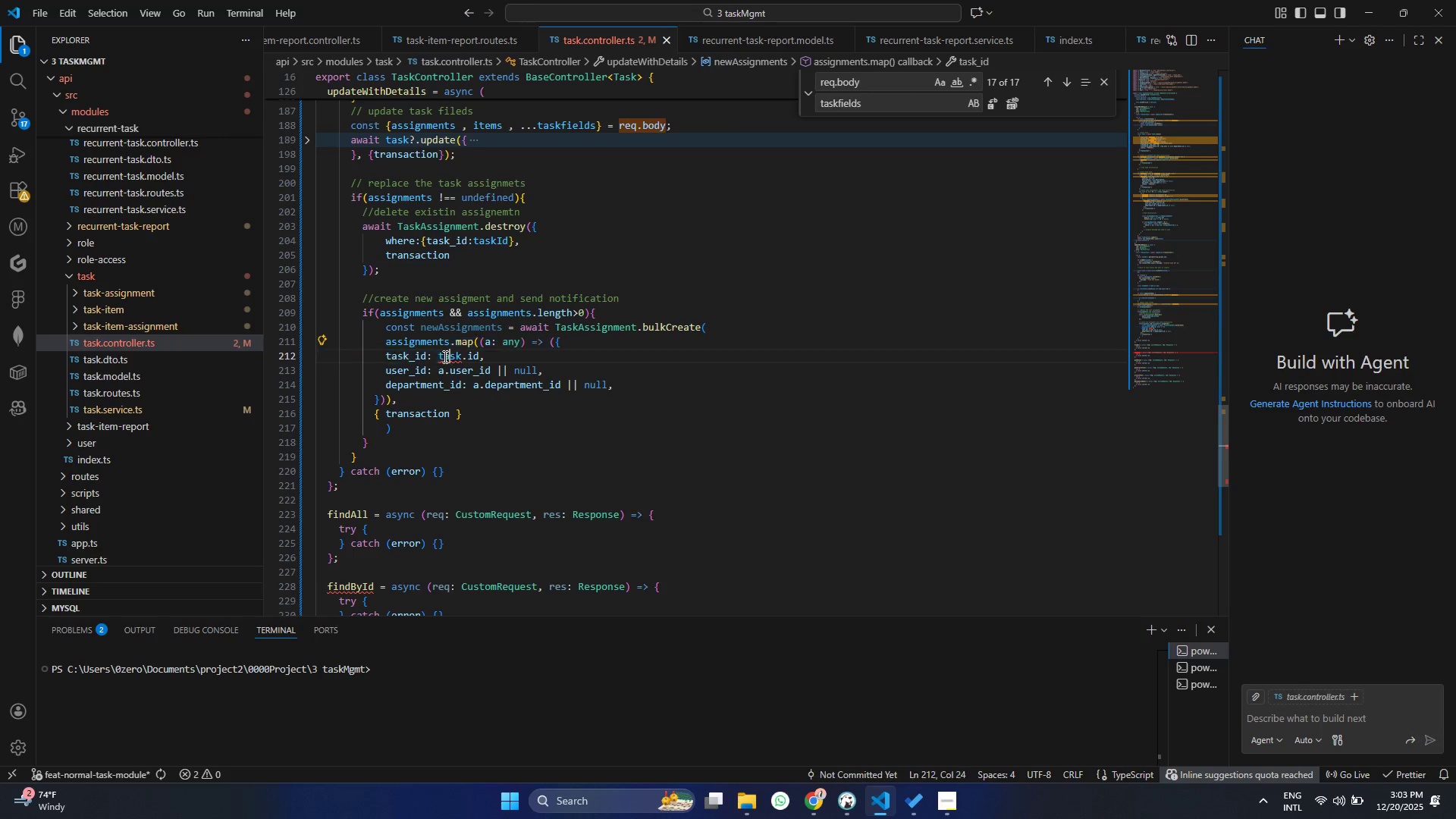 
left_click([447, 359])
 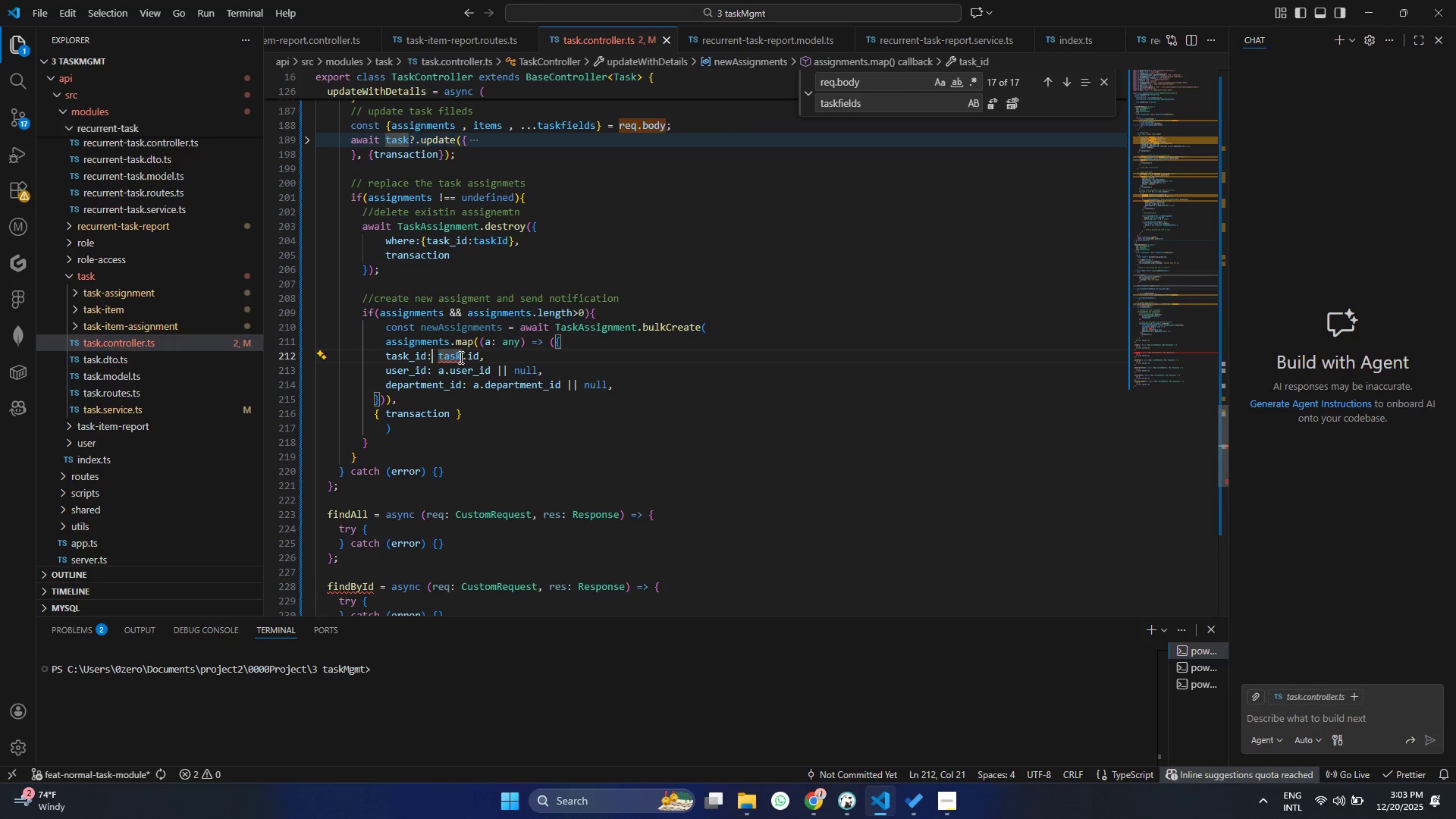 
left_click_drag(start_coordinate=[435, 355], to_coordinate=[480, 359])
 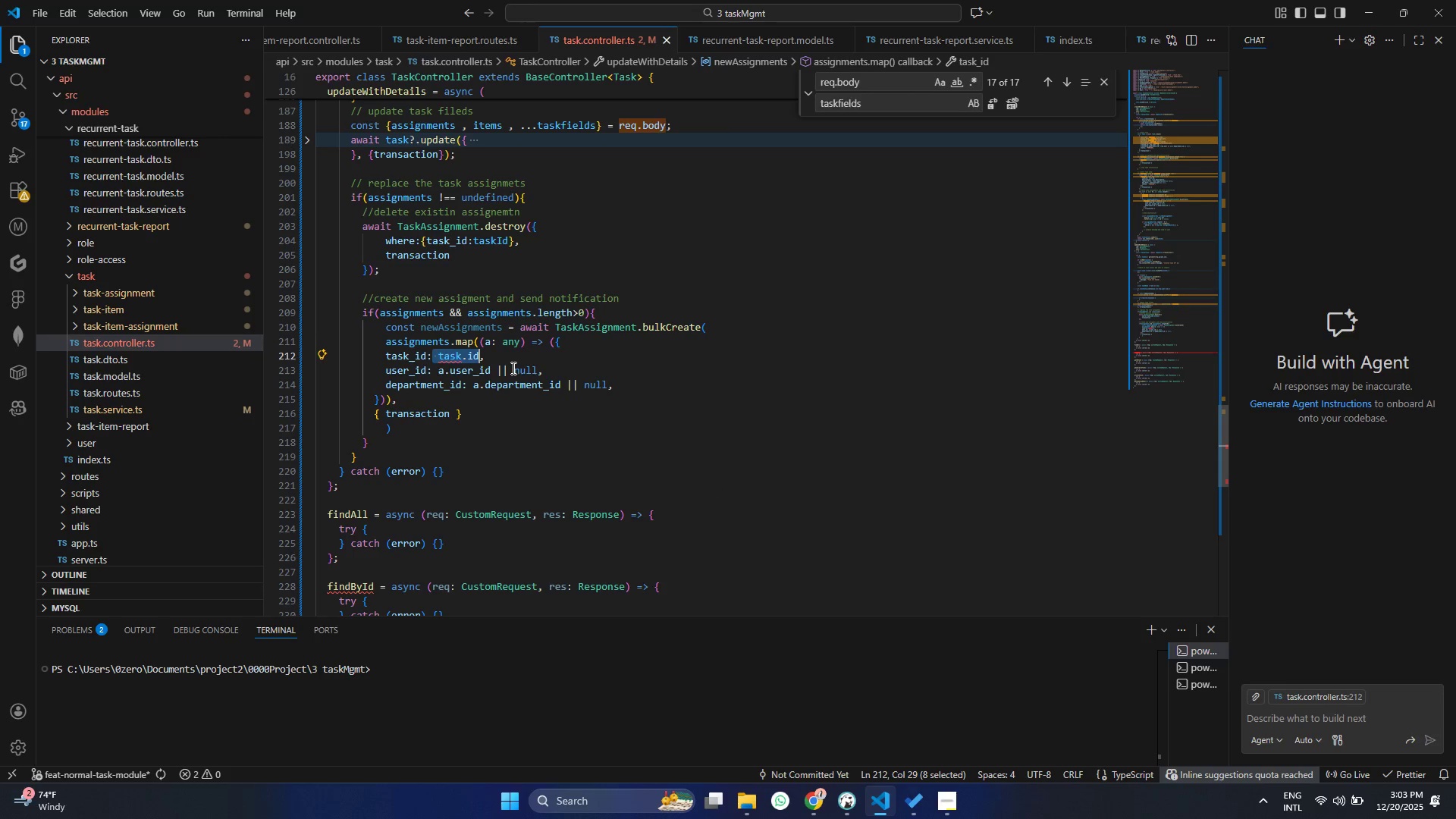 
type(tas)
 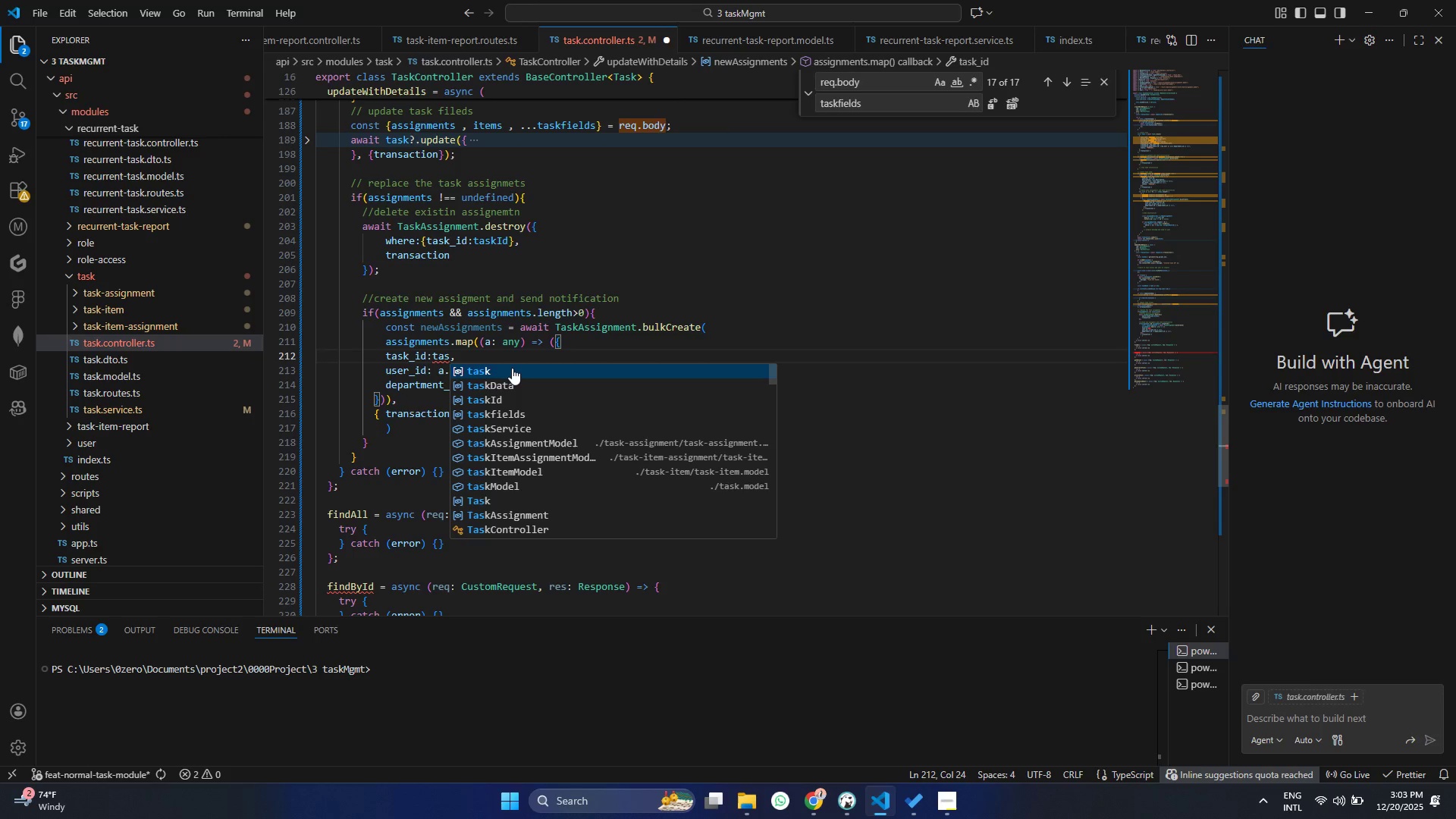 
key(ArrowDown)
 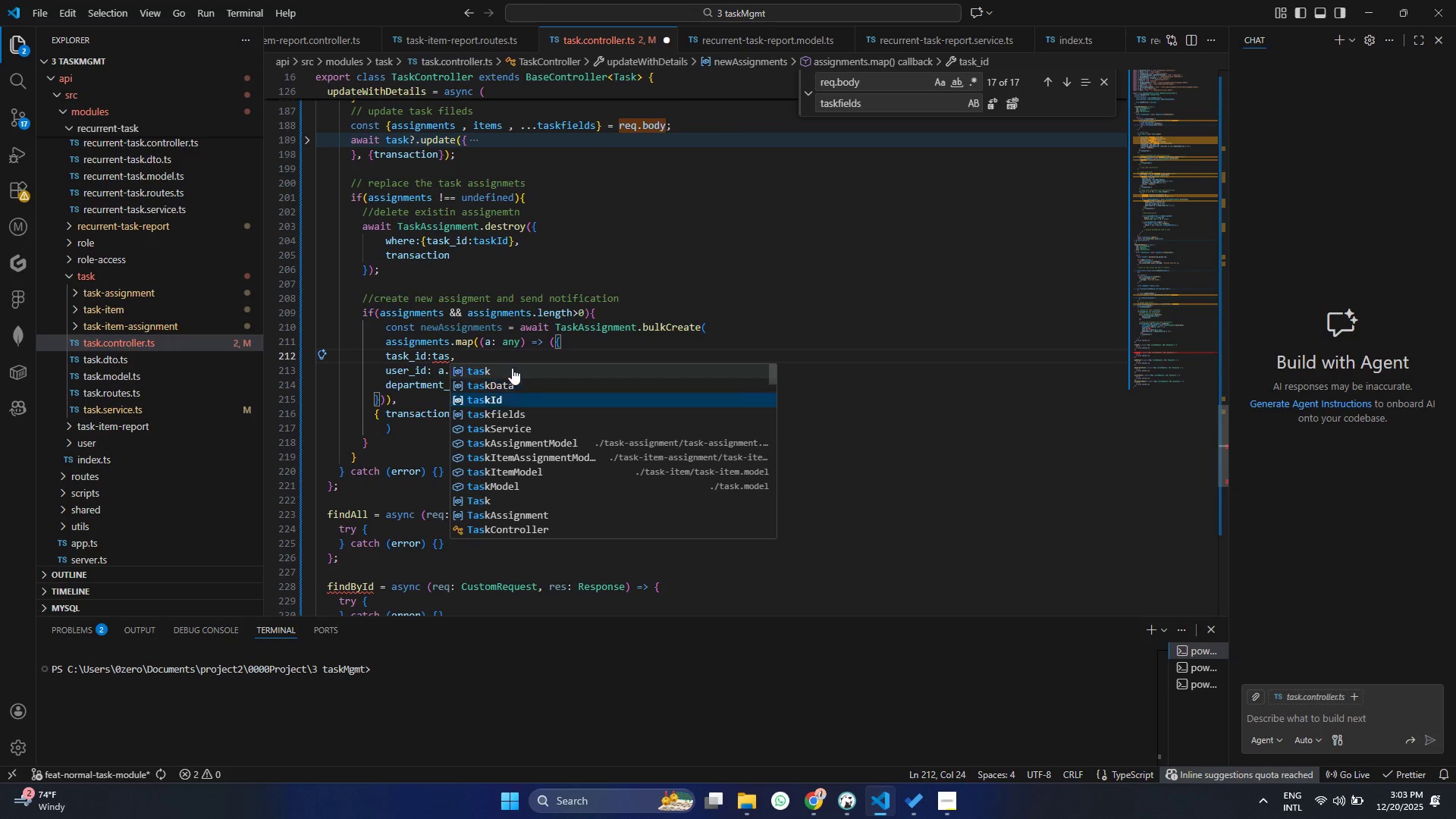 
key(ArrowDown)
 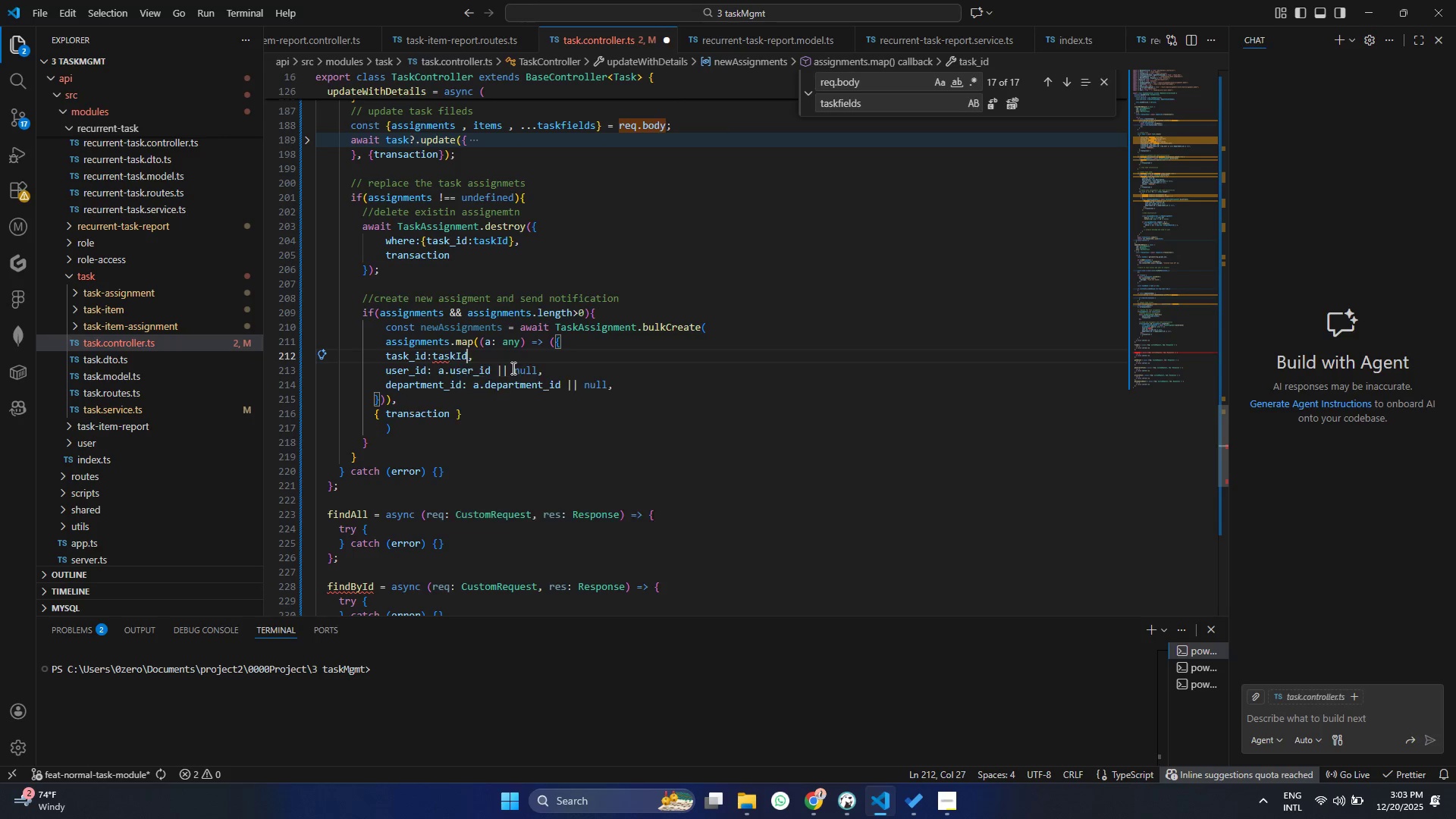 
key(Enter)
 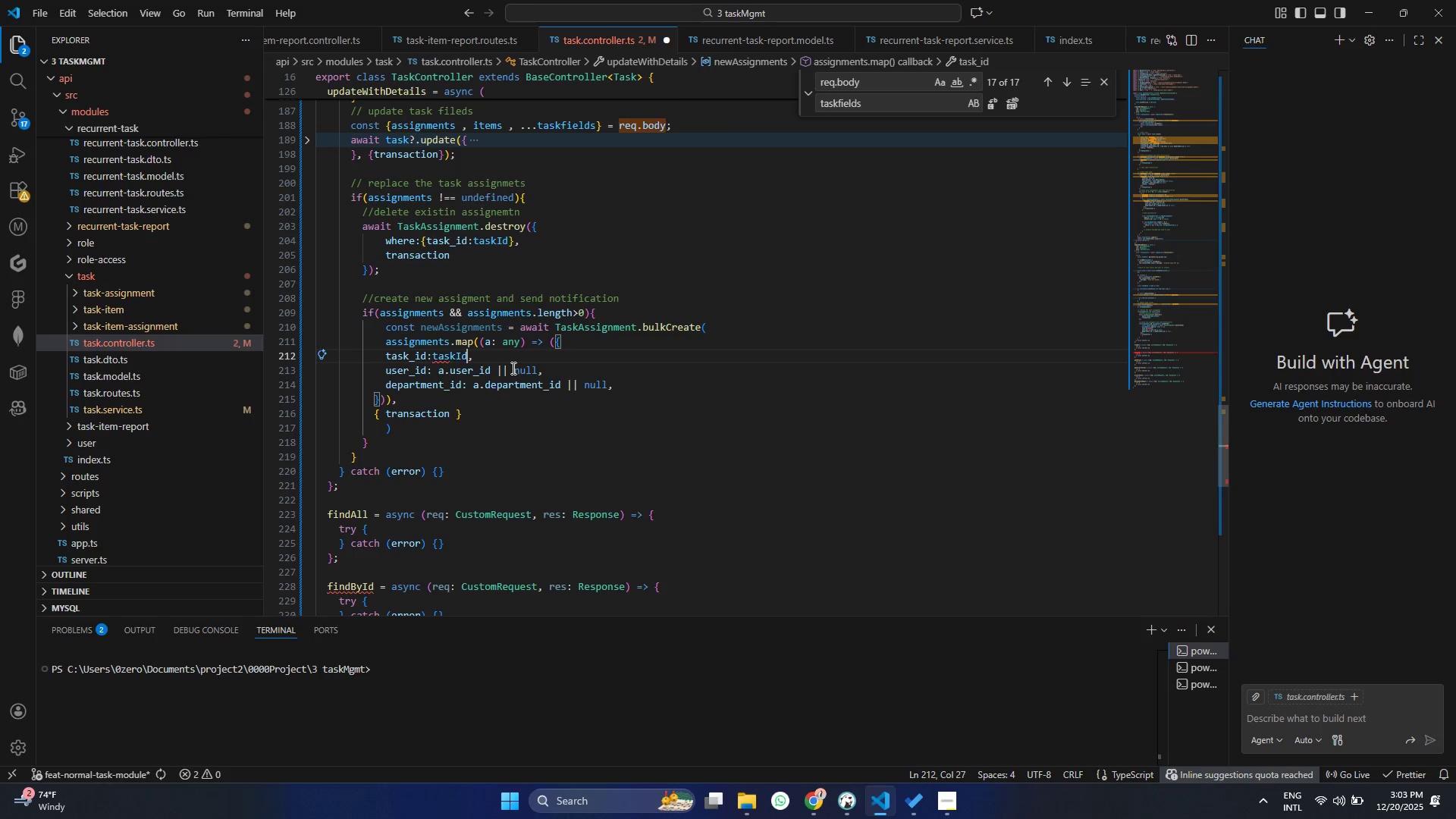 
key(Control+ControlLeft)
 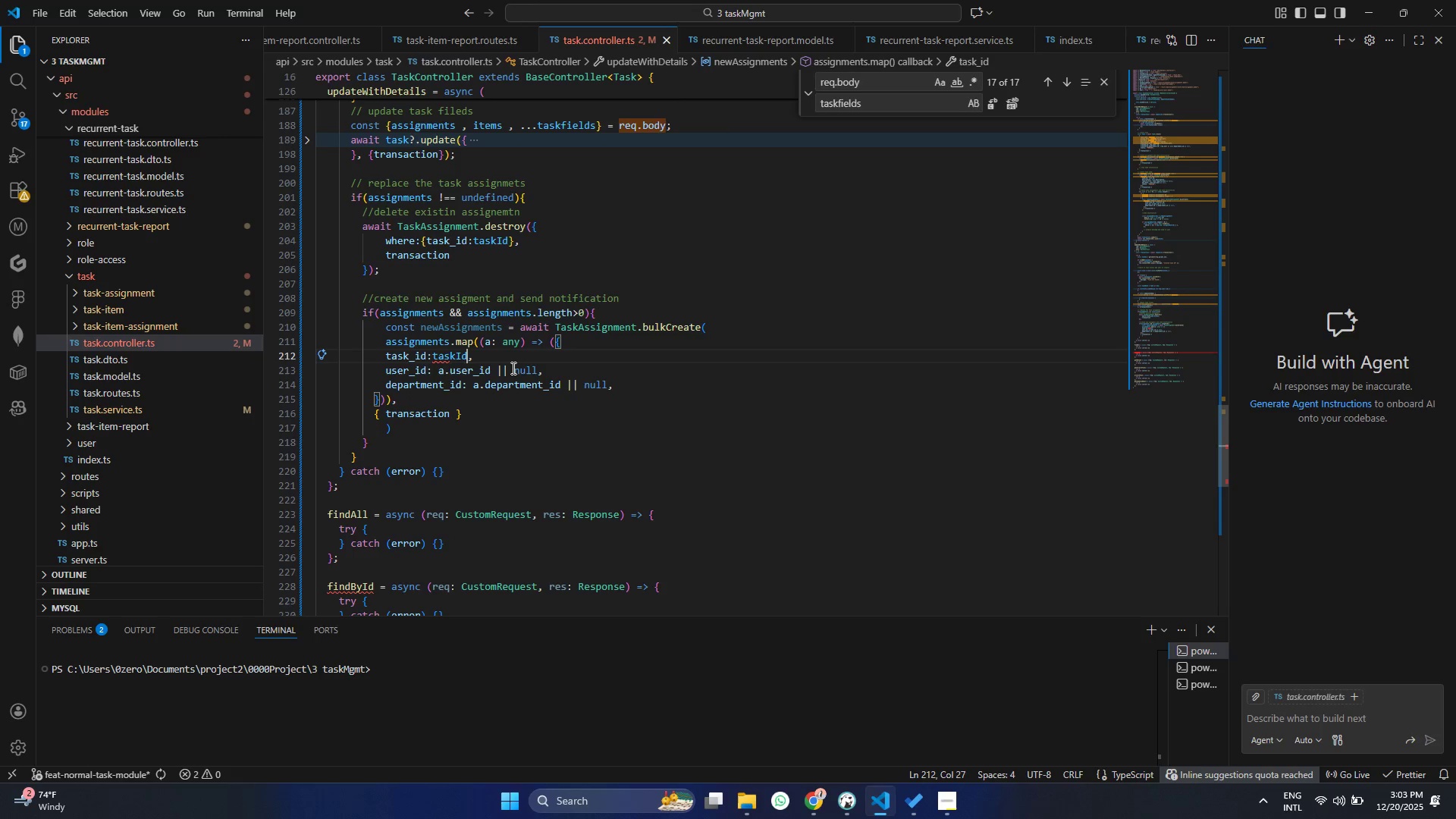 
key(Control+S)
 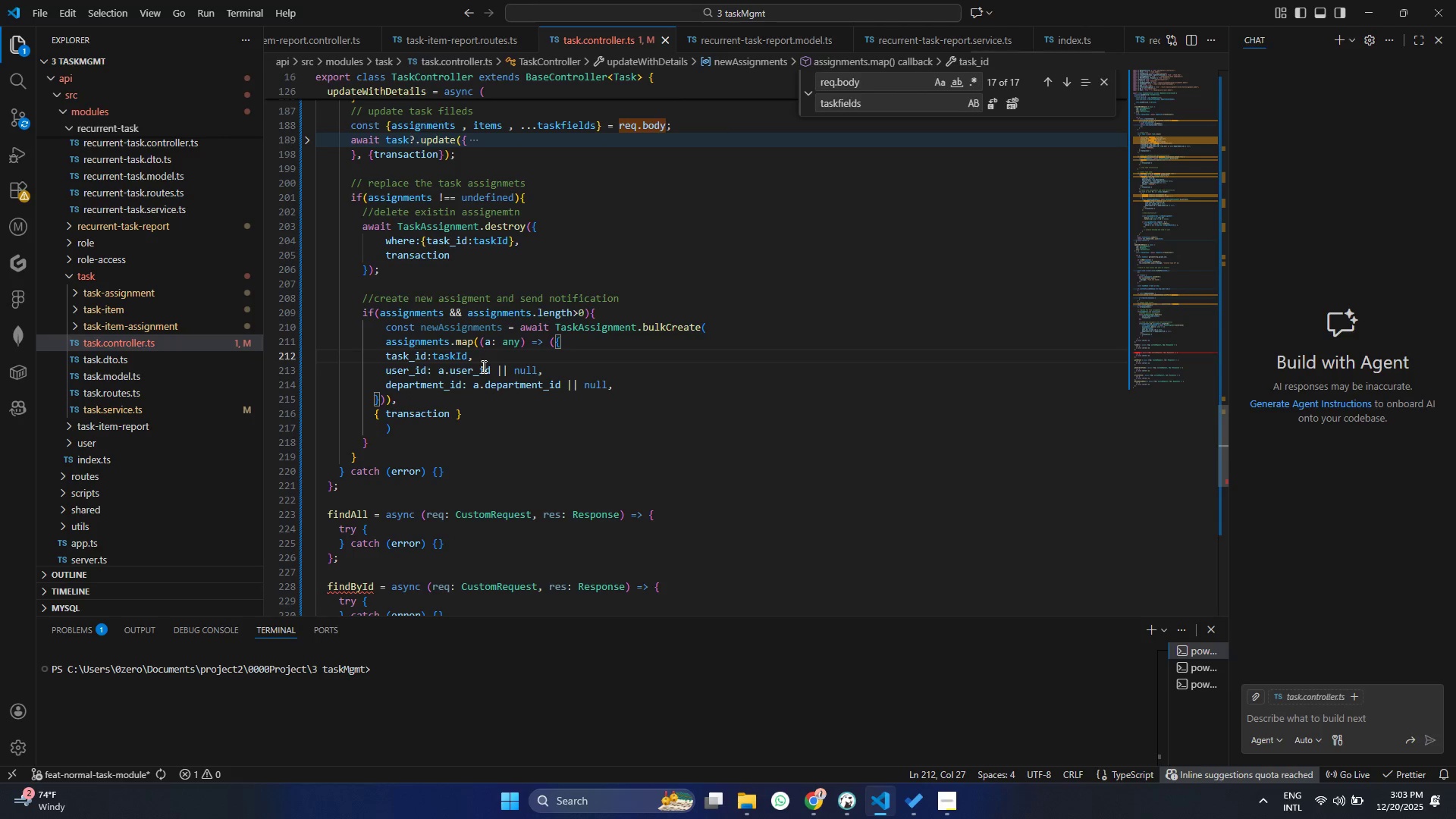 
double_click([482, 366])
 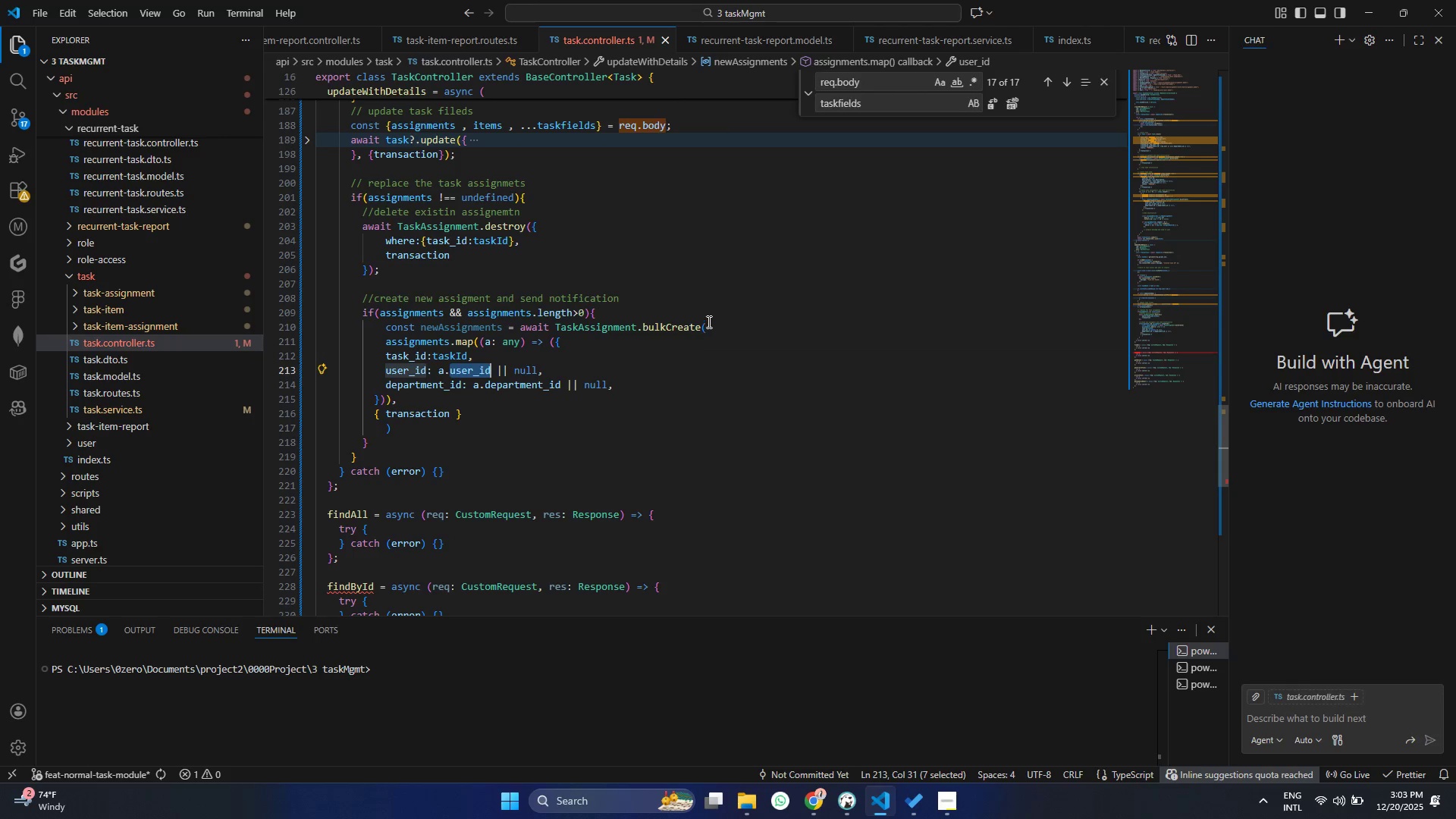 
key(Control+ControlLeft)
 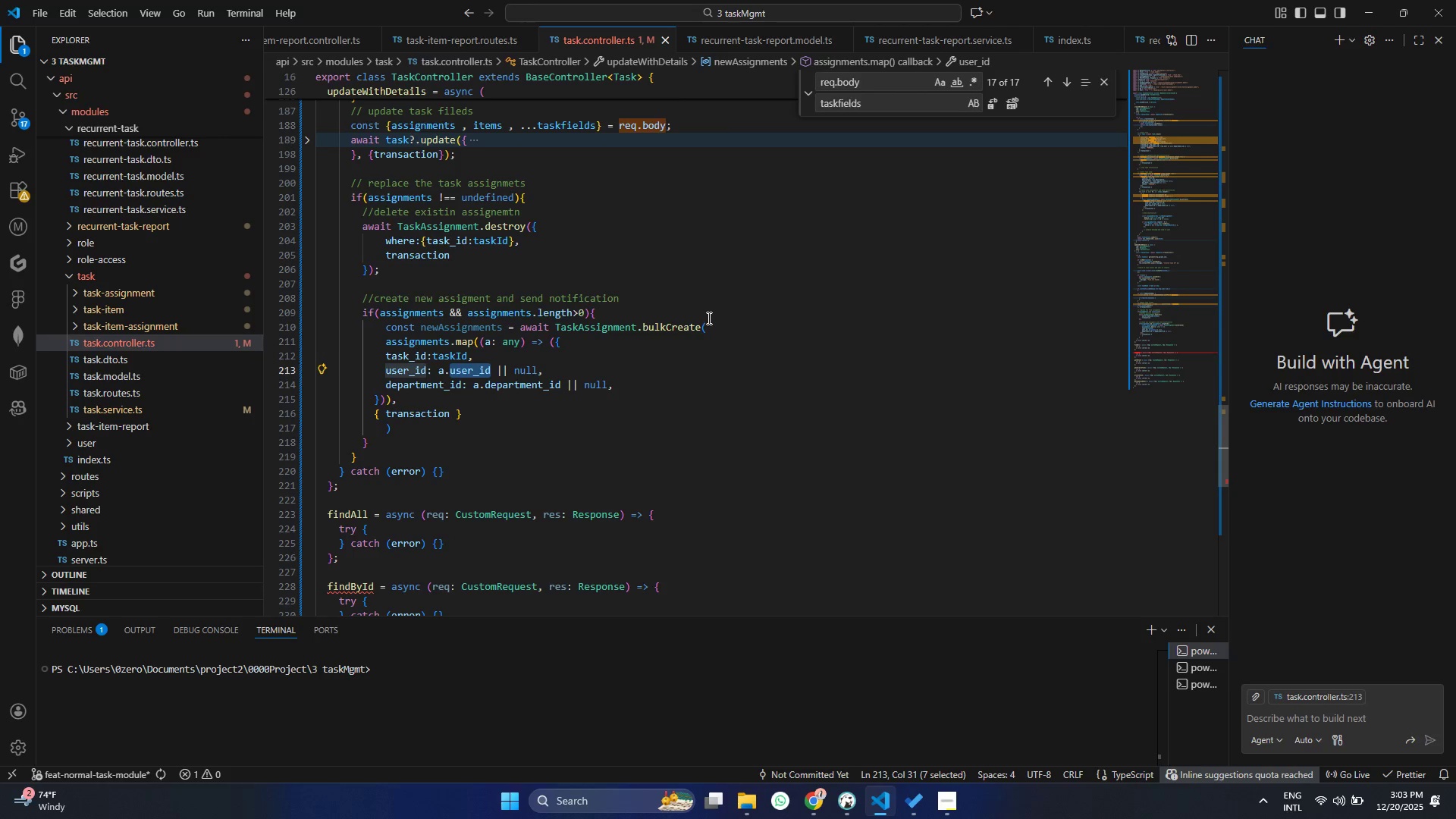 
key(Control+S)
 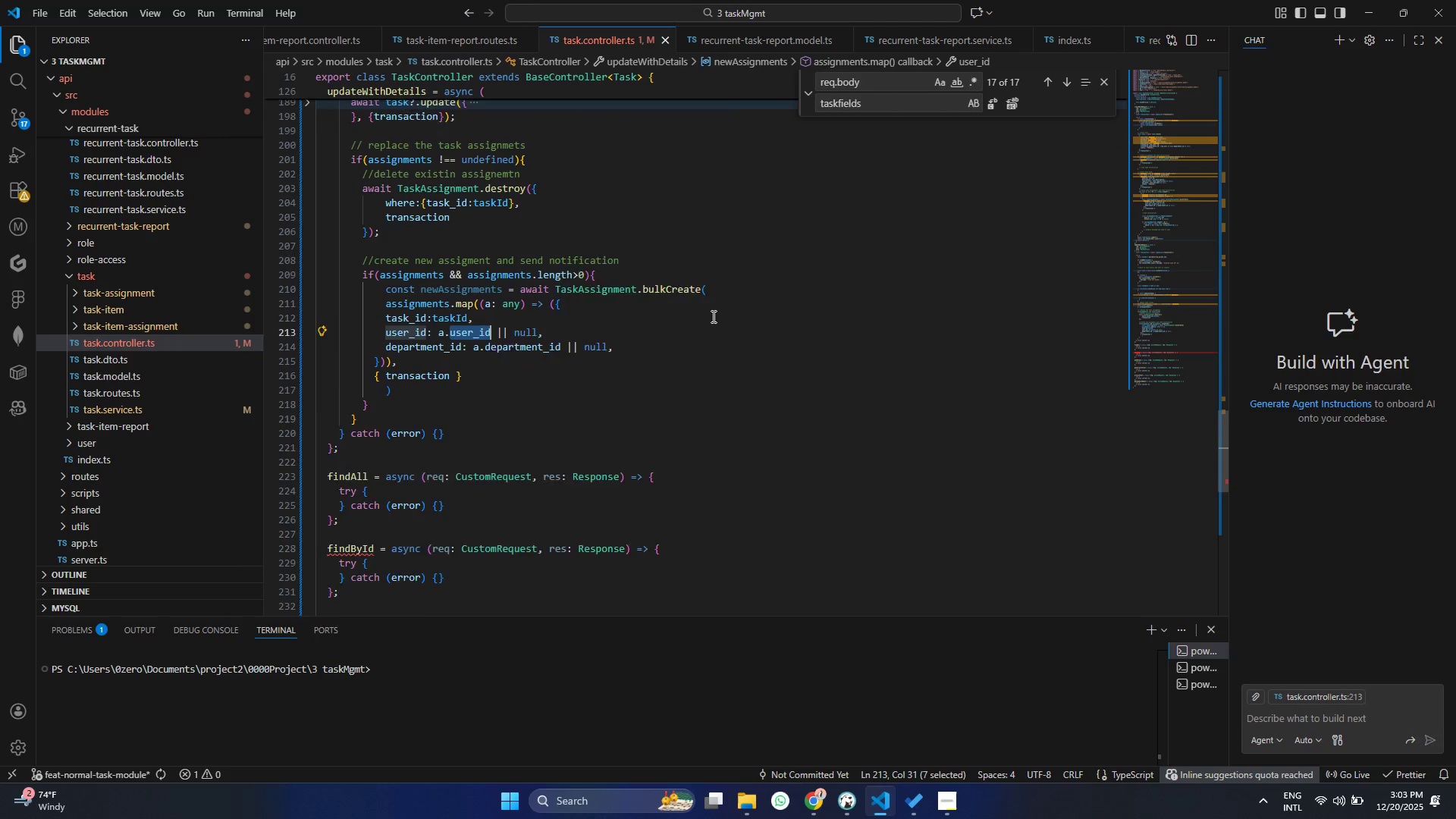 
scroll: coordinate [711, 315], scroll_direction: down, amount: 3.0
 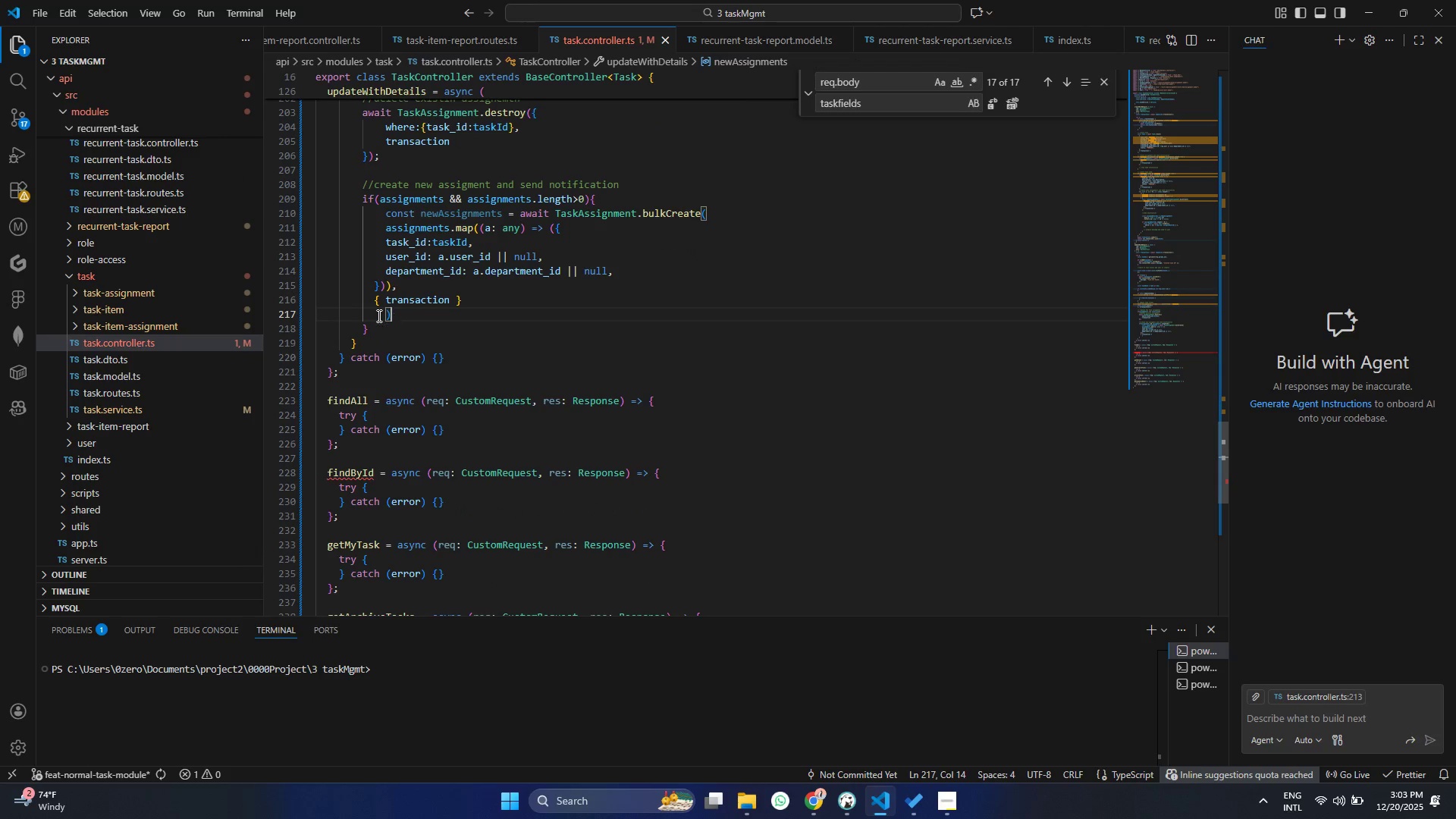 
double_click([378, 315])
 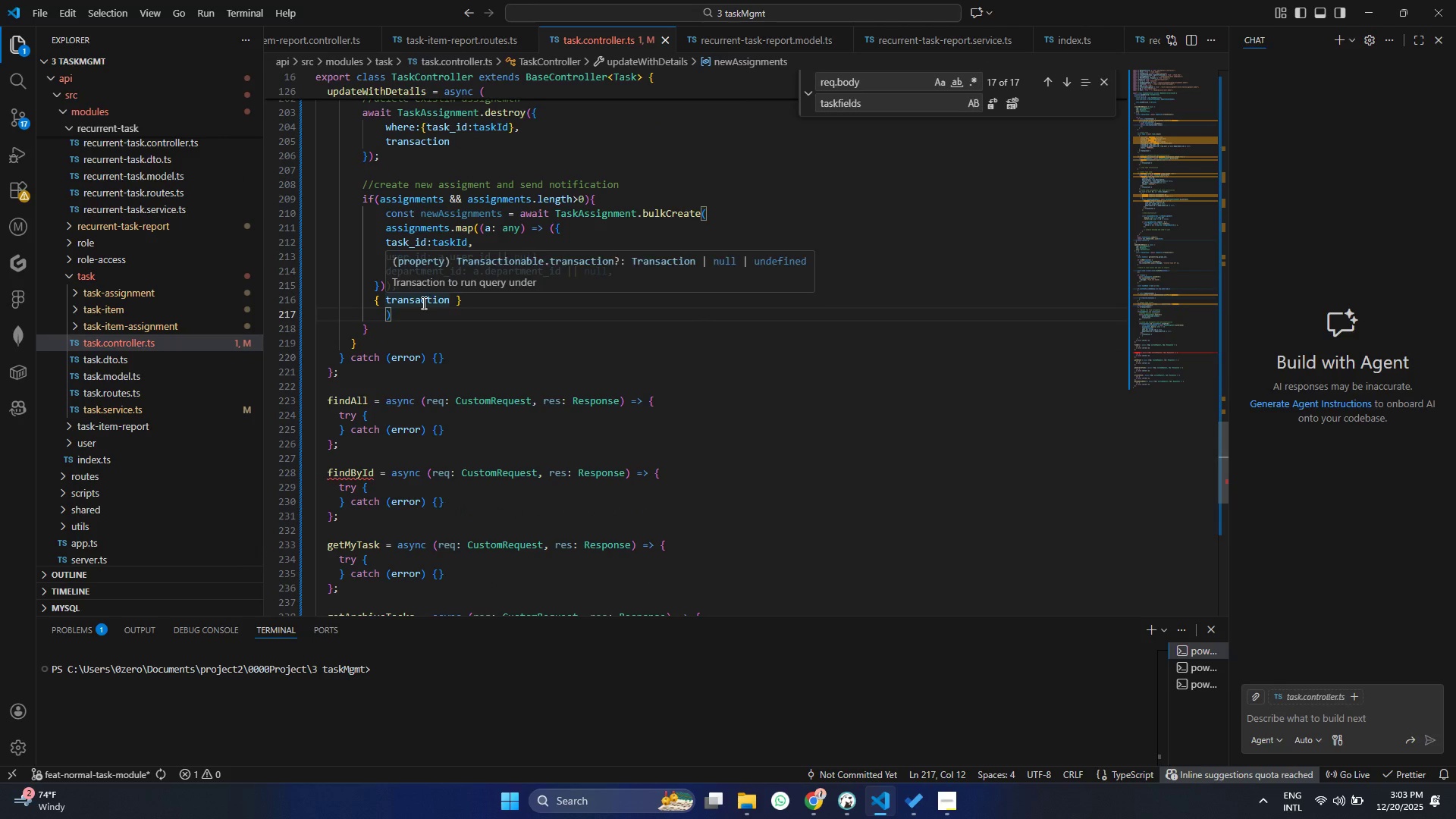 
left_click([422, 303])
 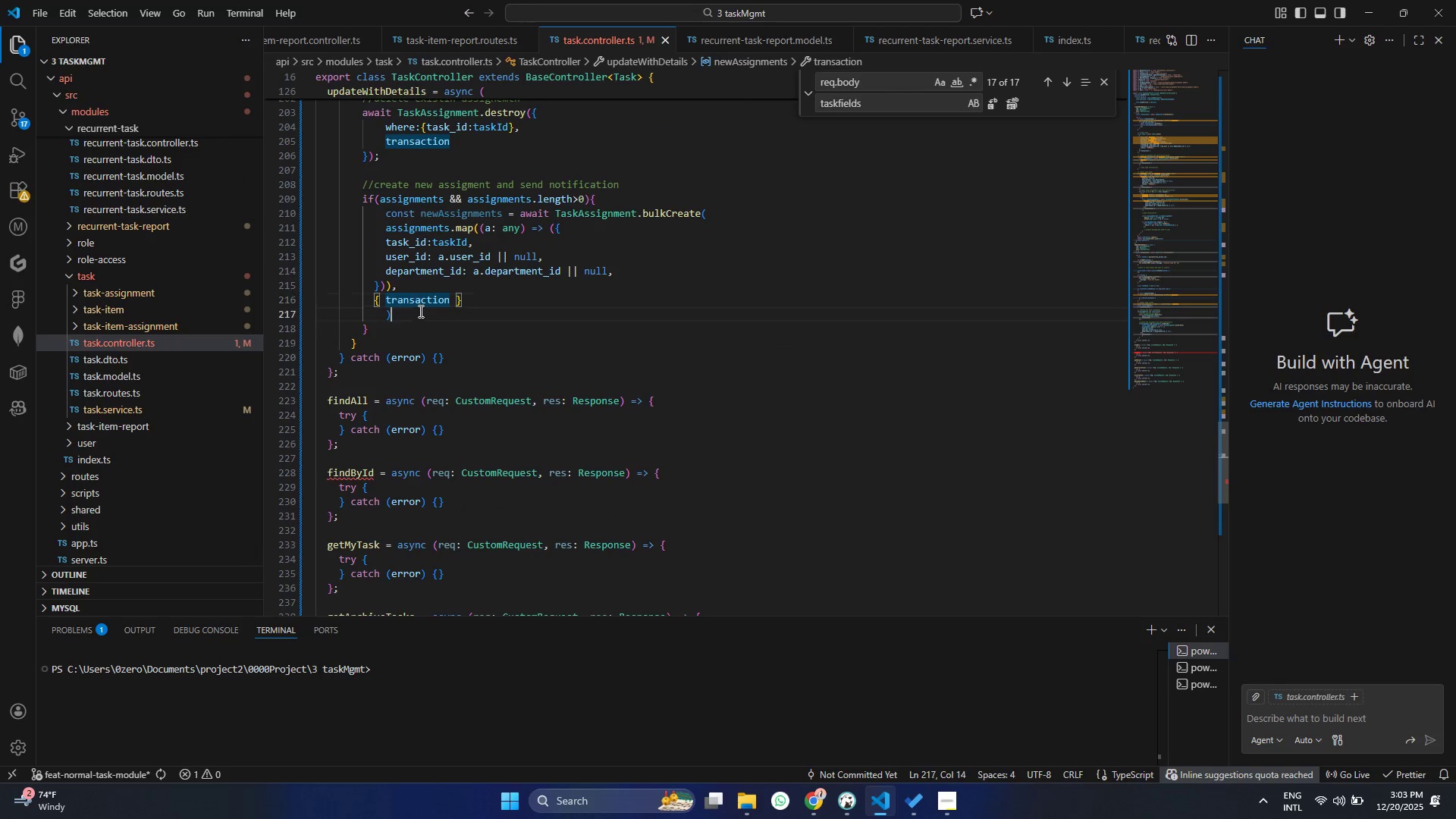 
double_click([419, 311])
 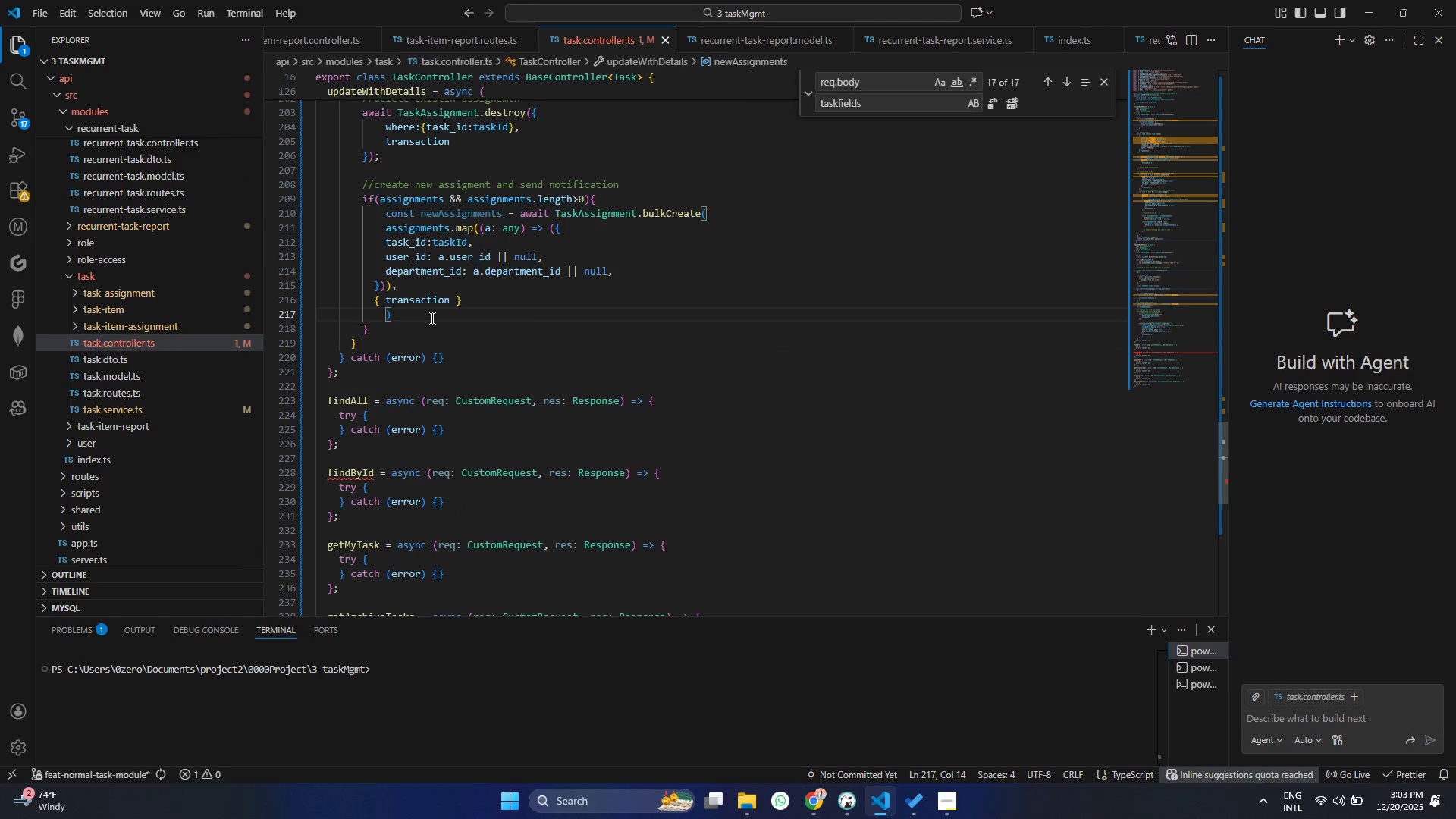 
key(Semicolon)
 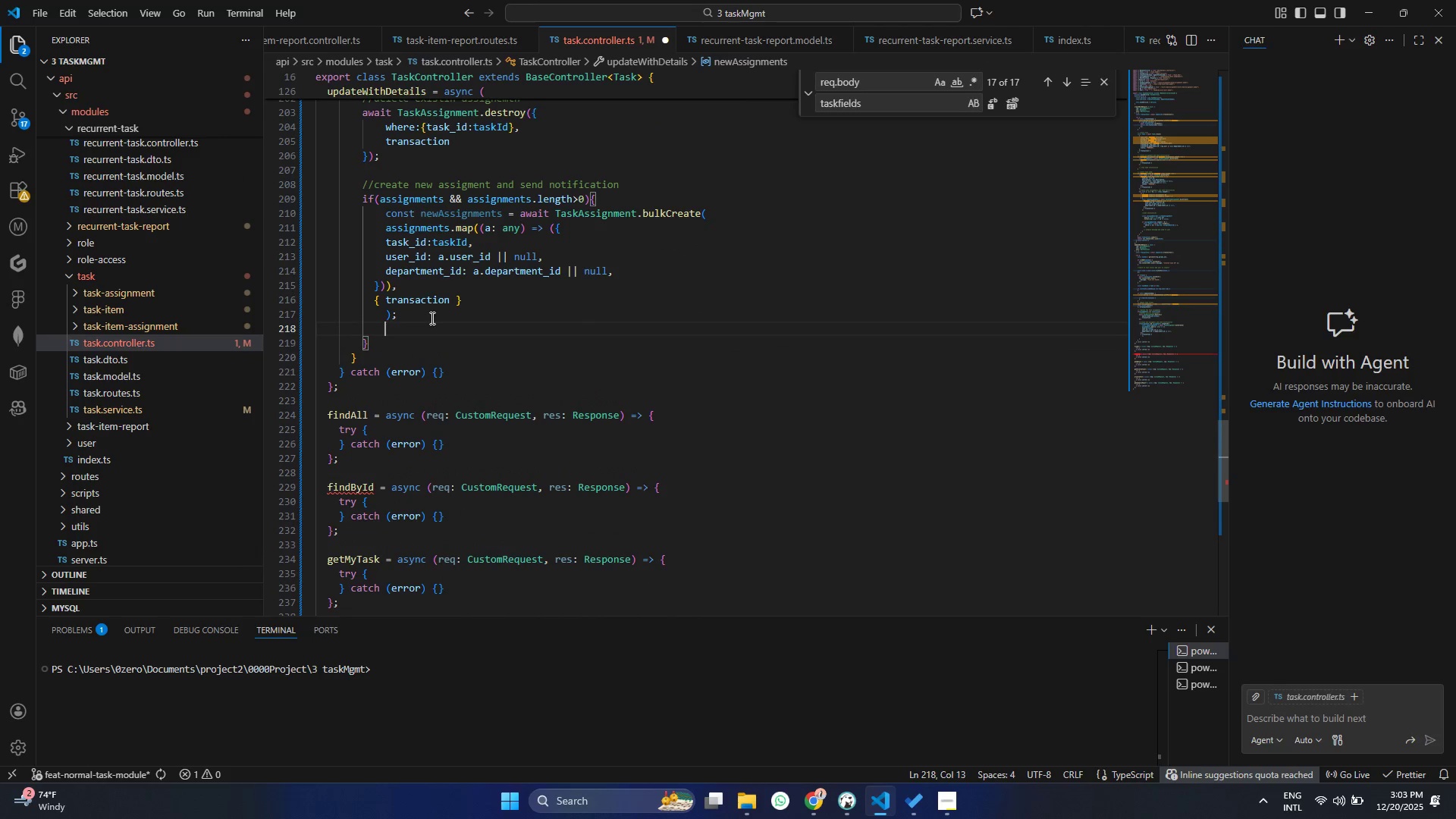 
key(Enter)
 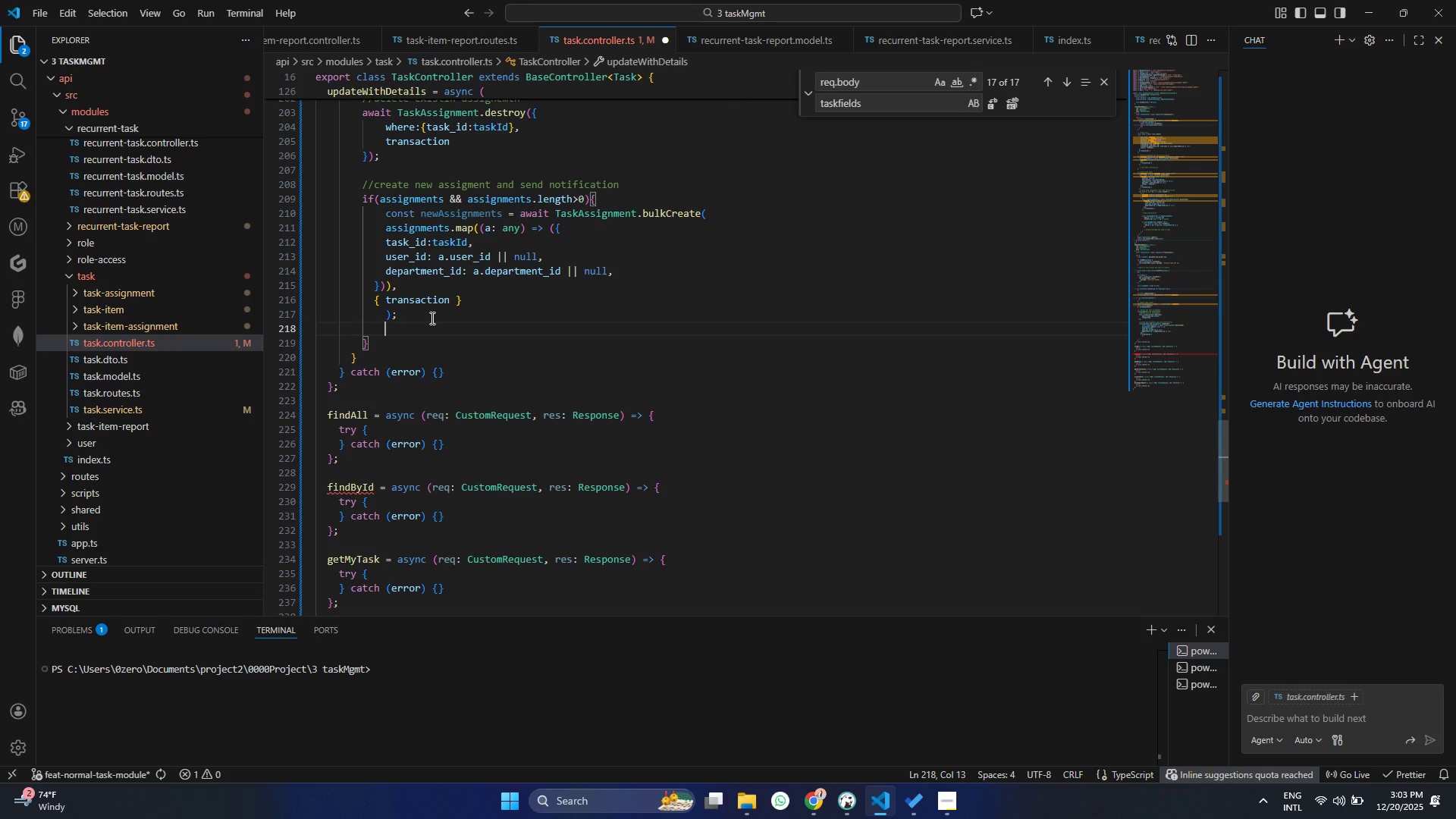 
type(// send notification)
 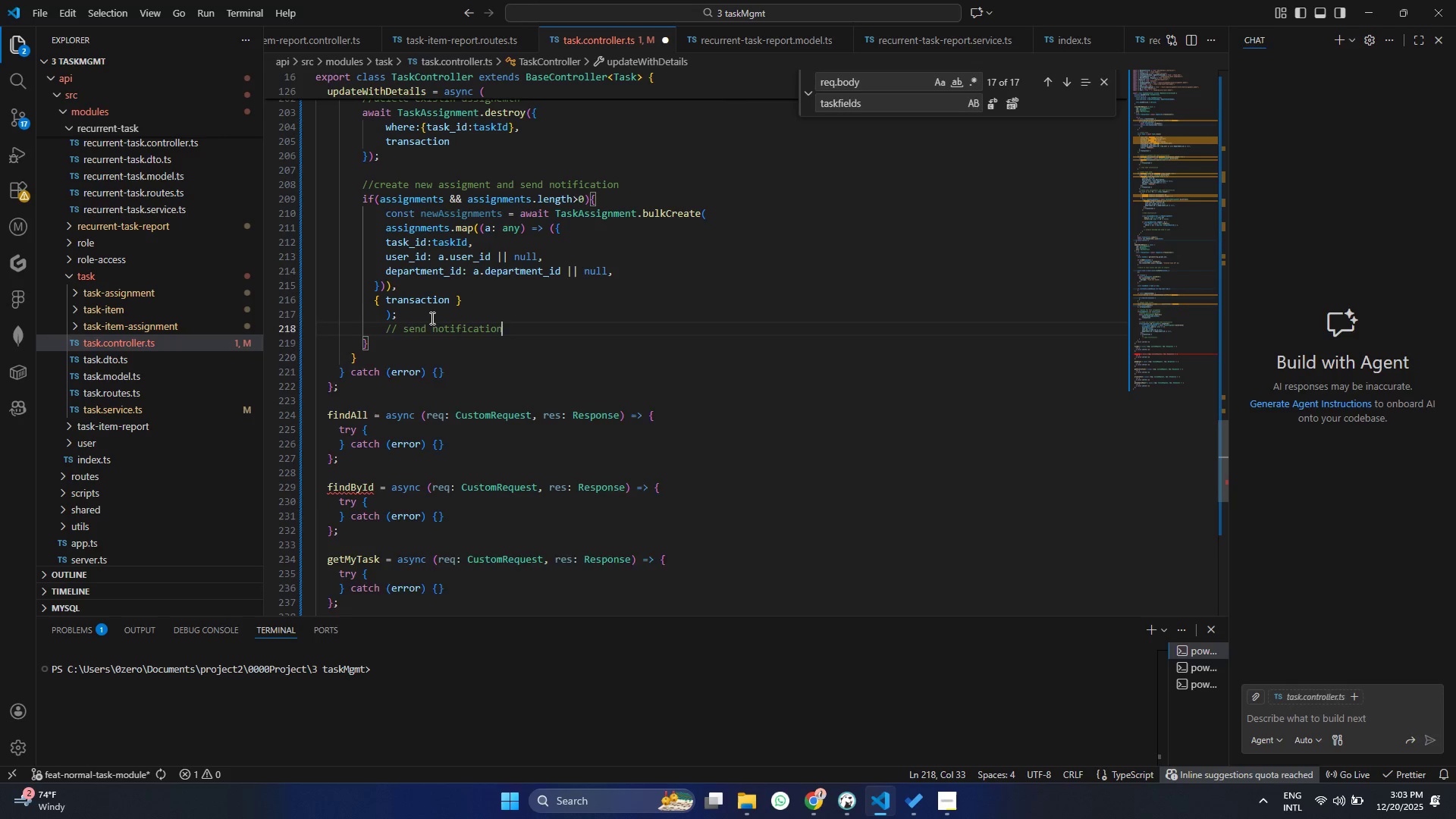 
key(Enter)
 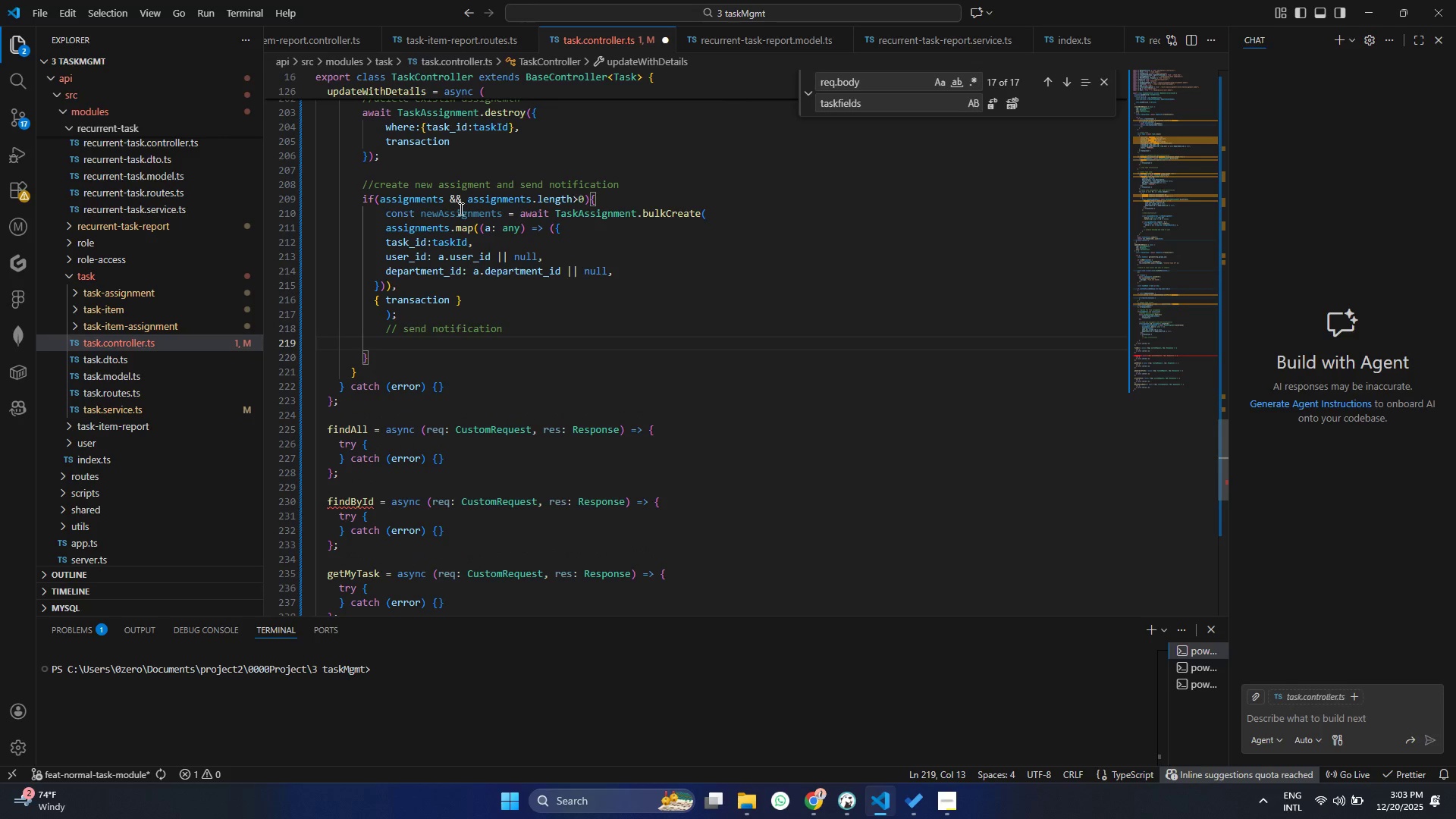 
scroll: coordinate [513, 262], scroll_direction: up, amount: 30.0
 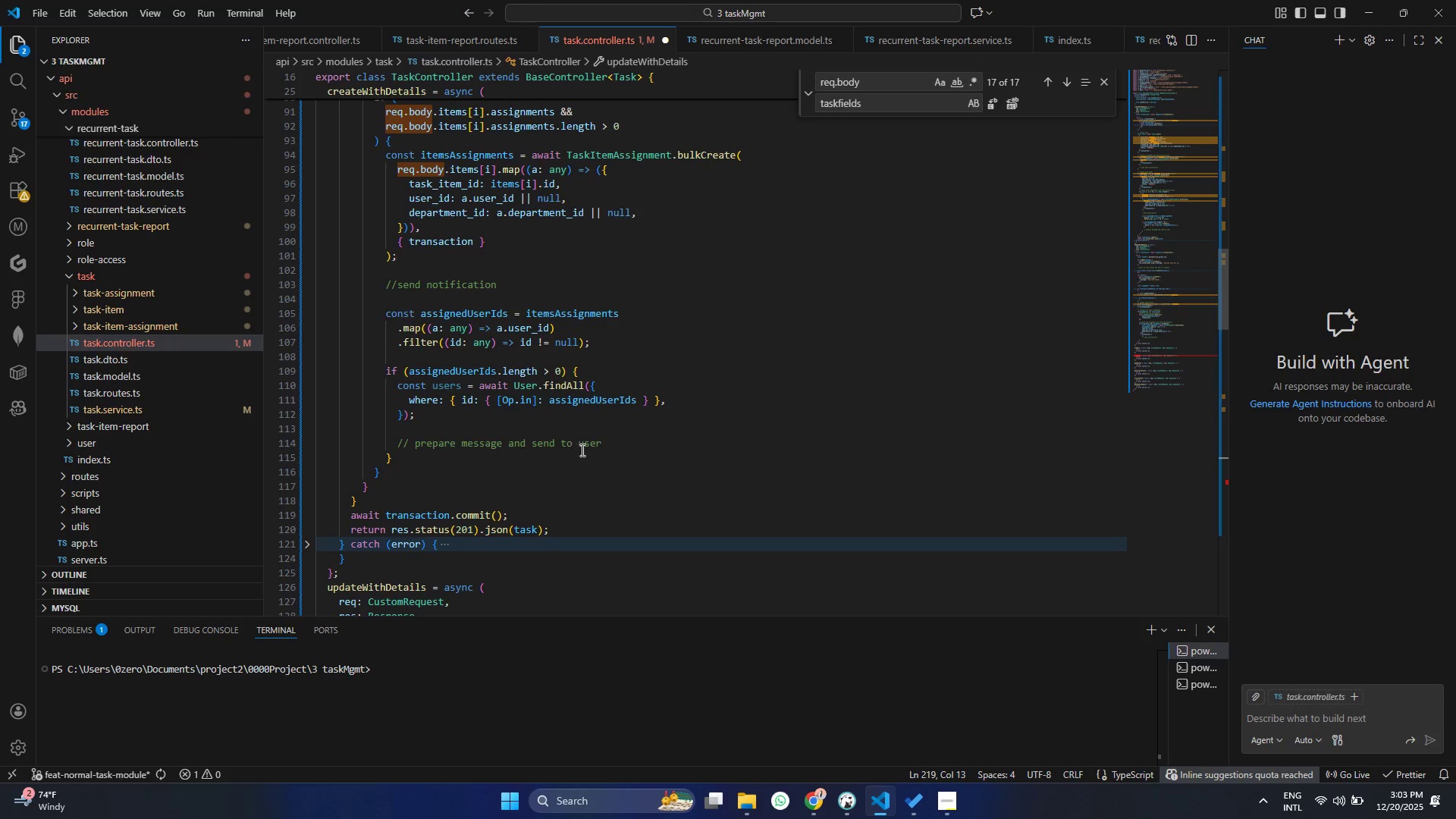 
left_click([482, 444])
 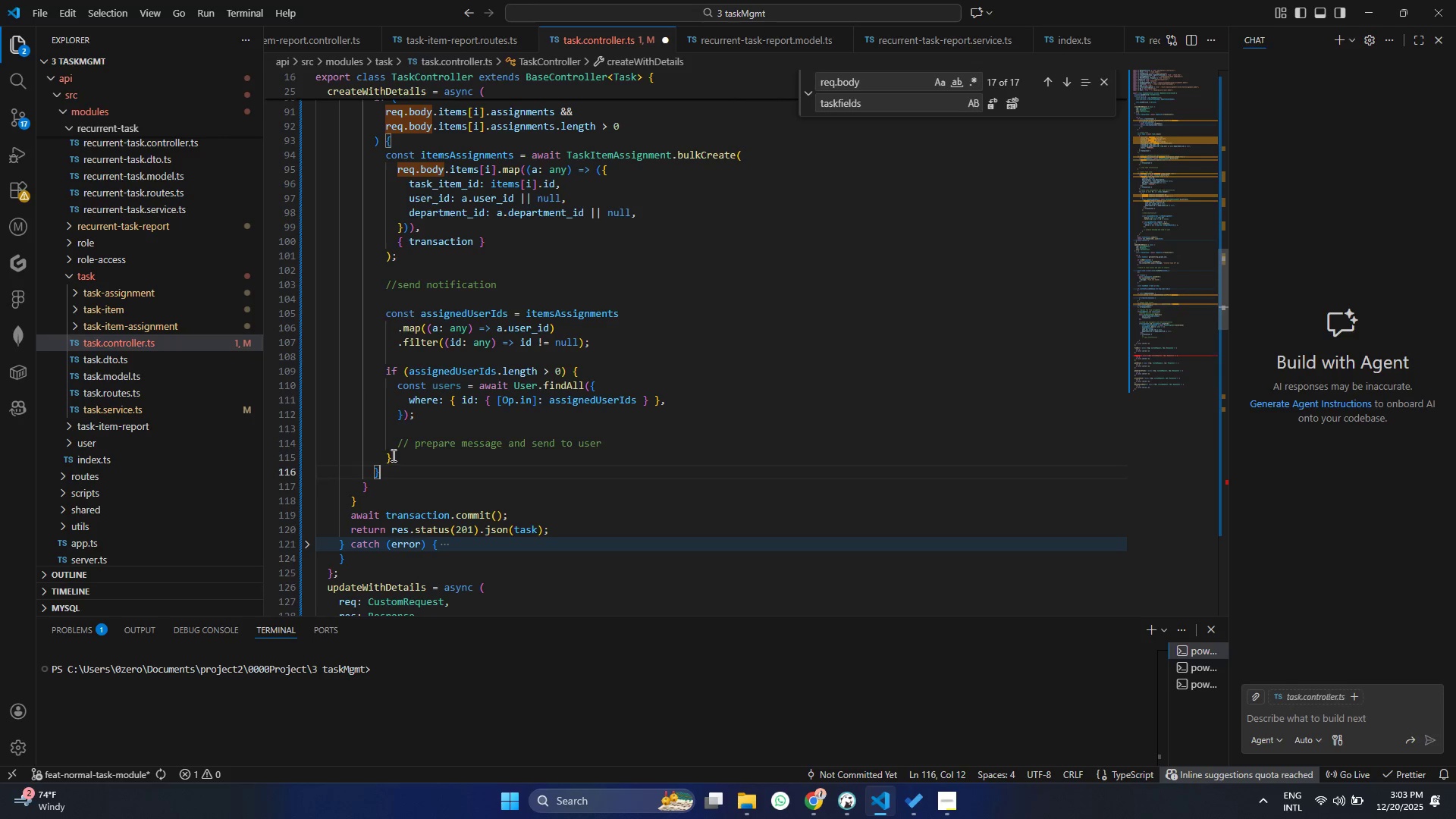 
double_click([392, 455])
 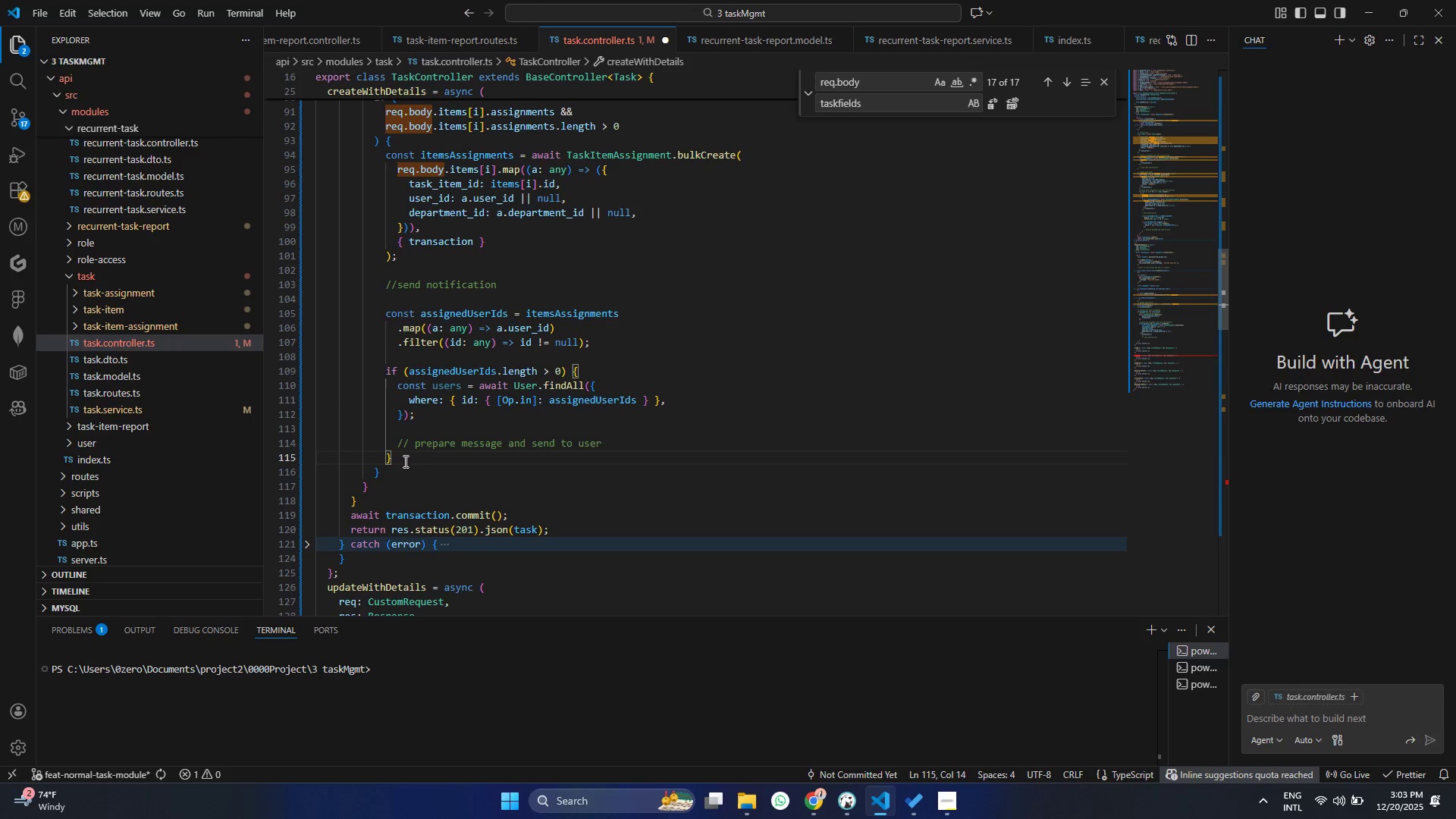 
left_click_drag(start_coordinate=[404, 461], to_coordinate=[360, 297])
 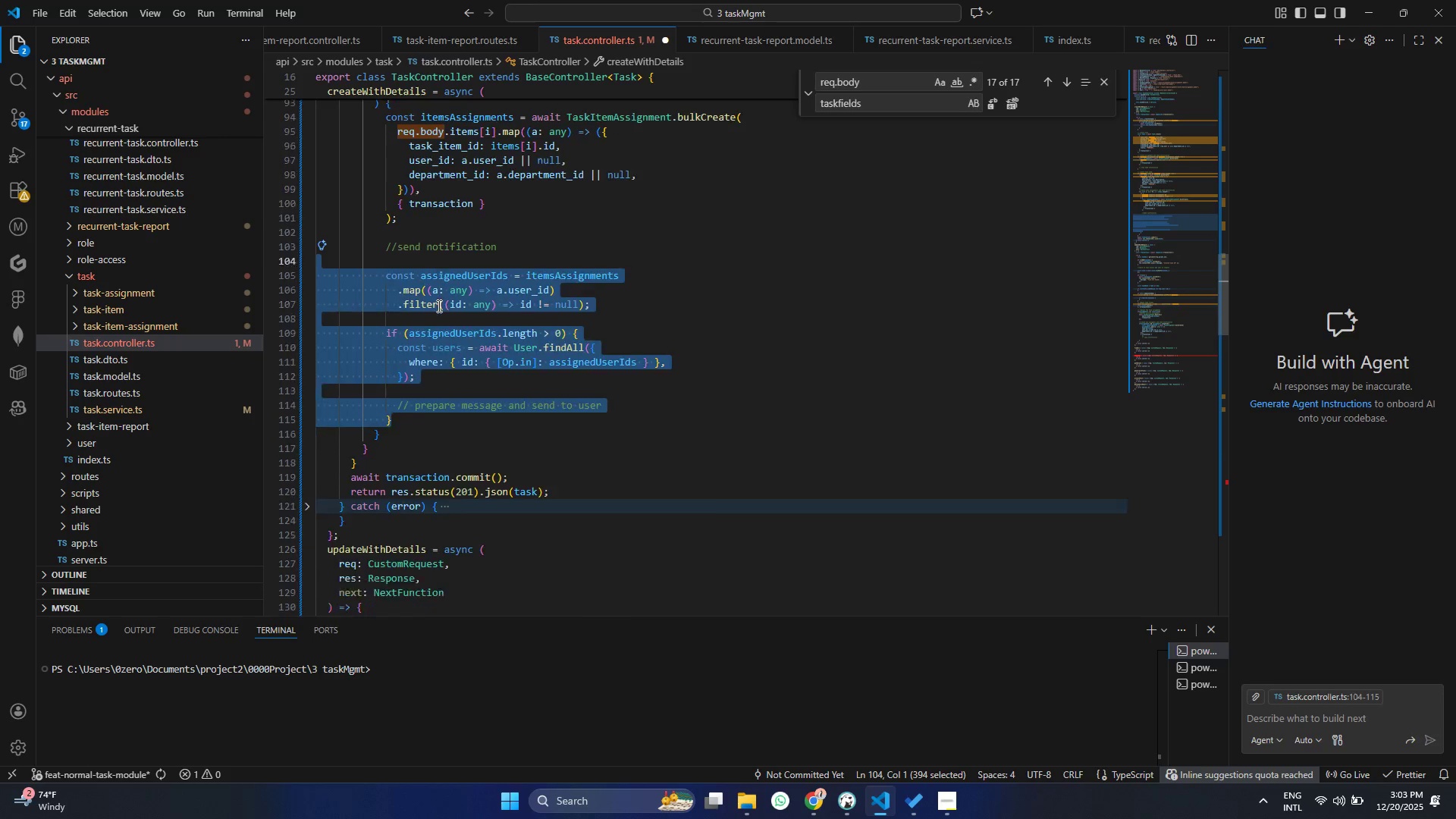 
key(Control+ControlLeft)
 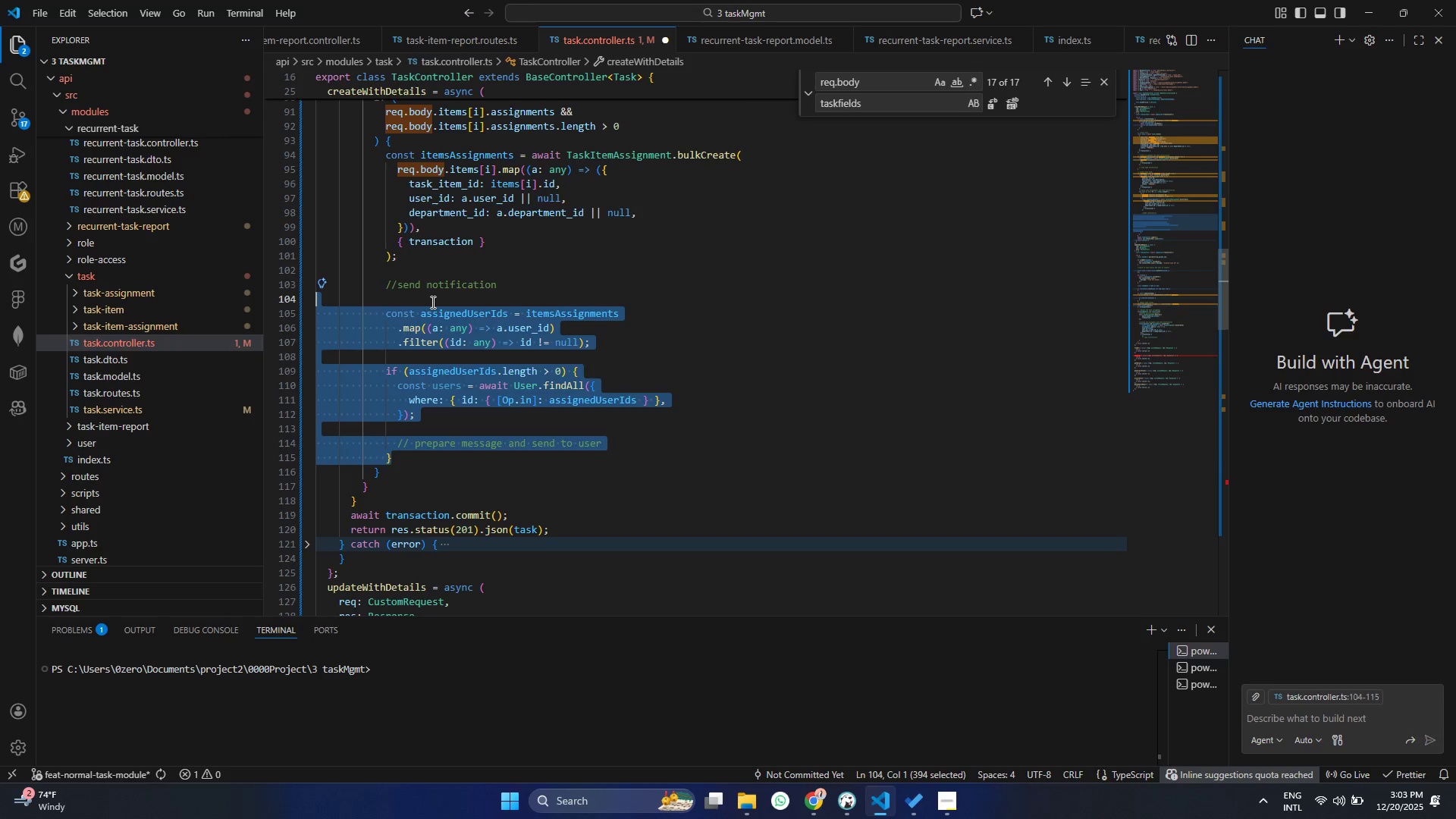 
key(Control+C)
 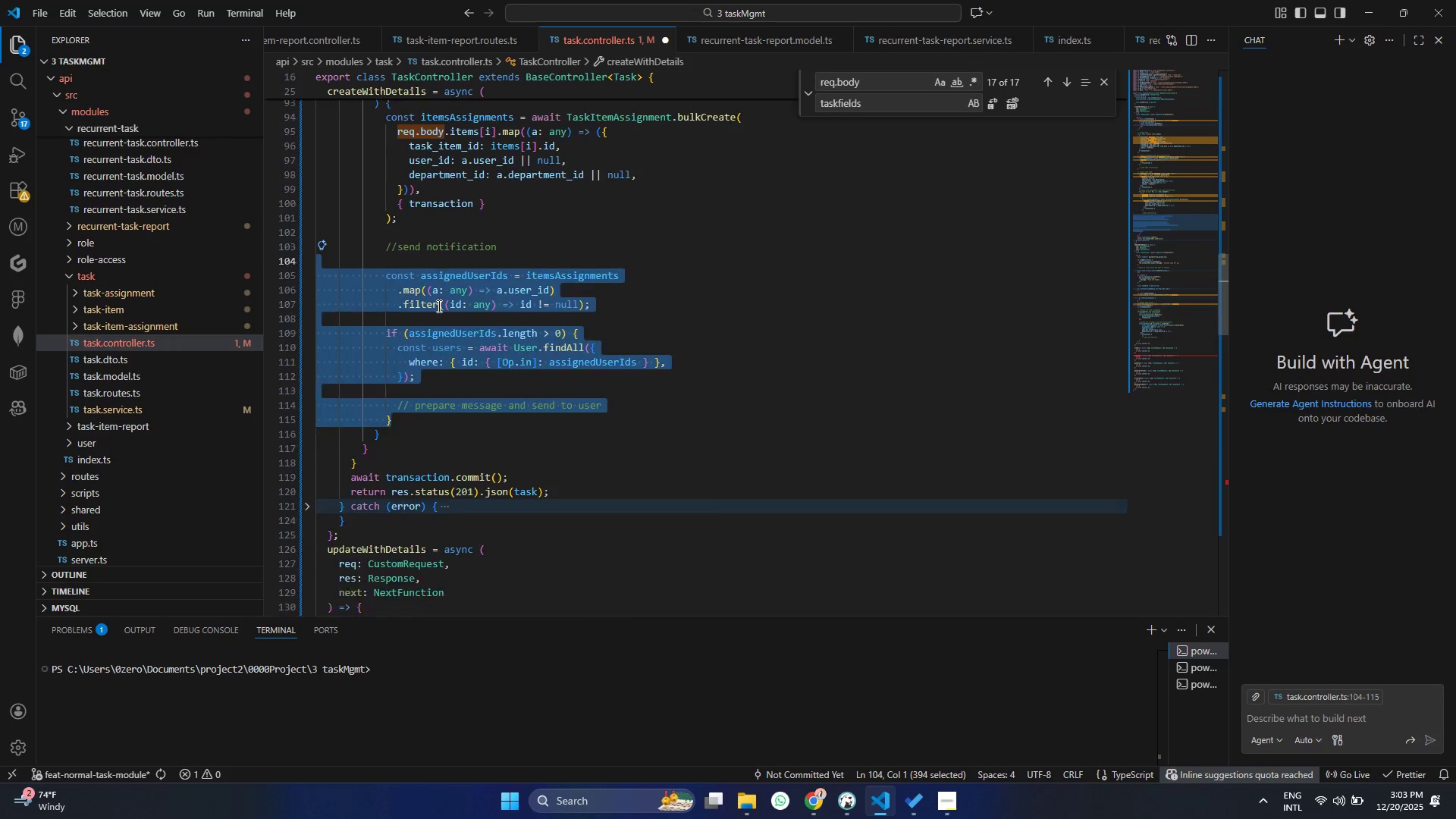 
scroll: coordinate [435, 328], scroll_direction: down, amount: 33.0
 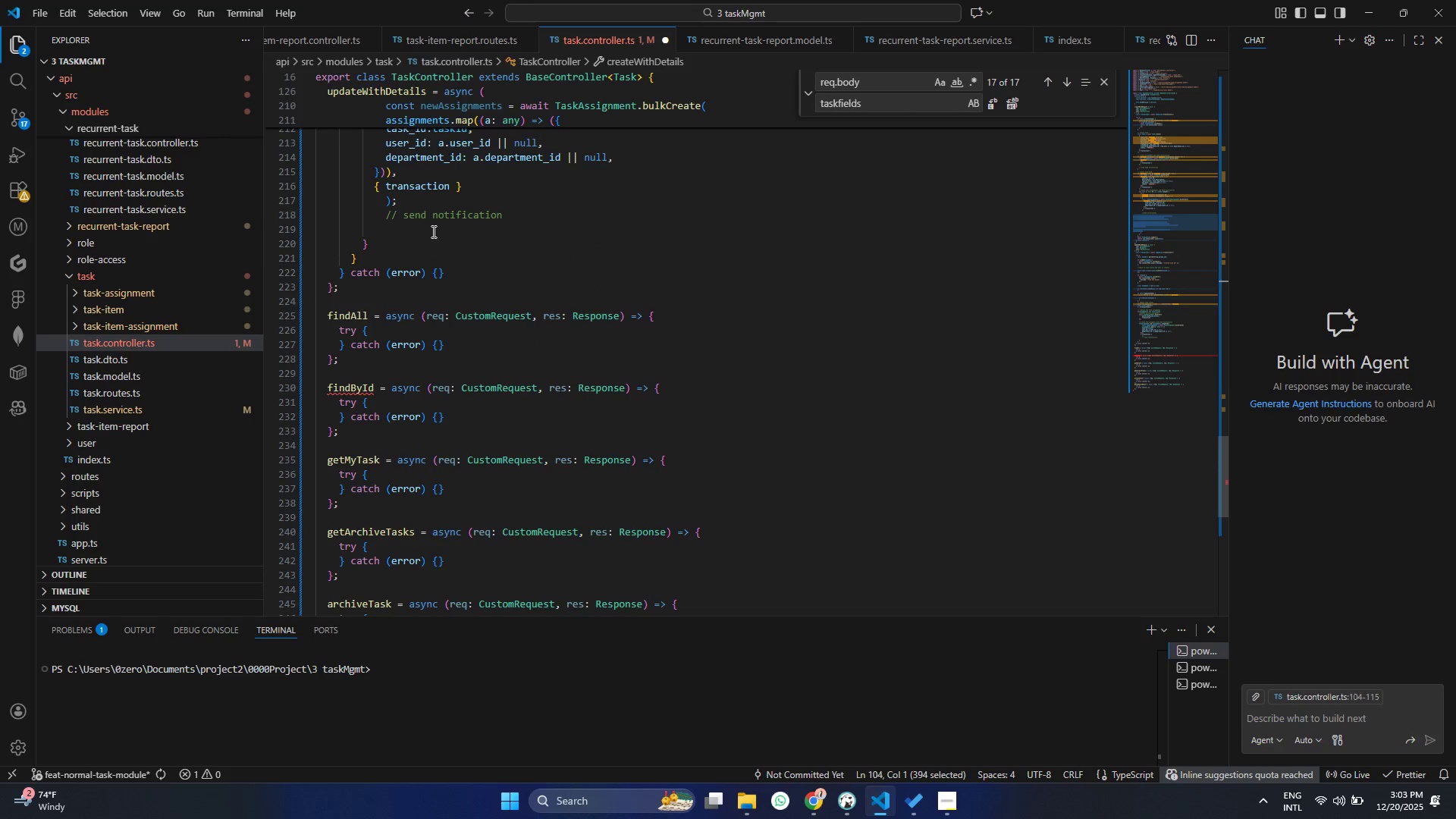 
left_click([433, 231])
 